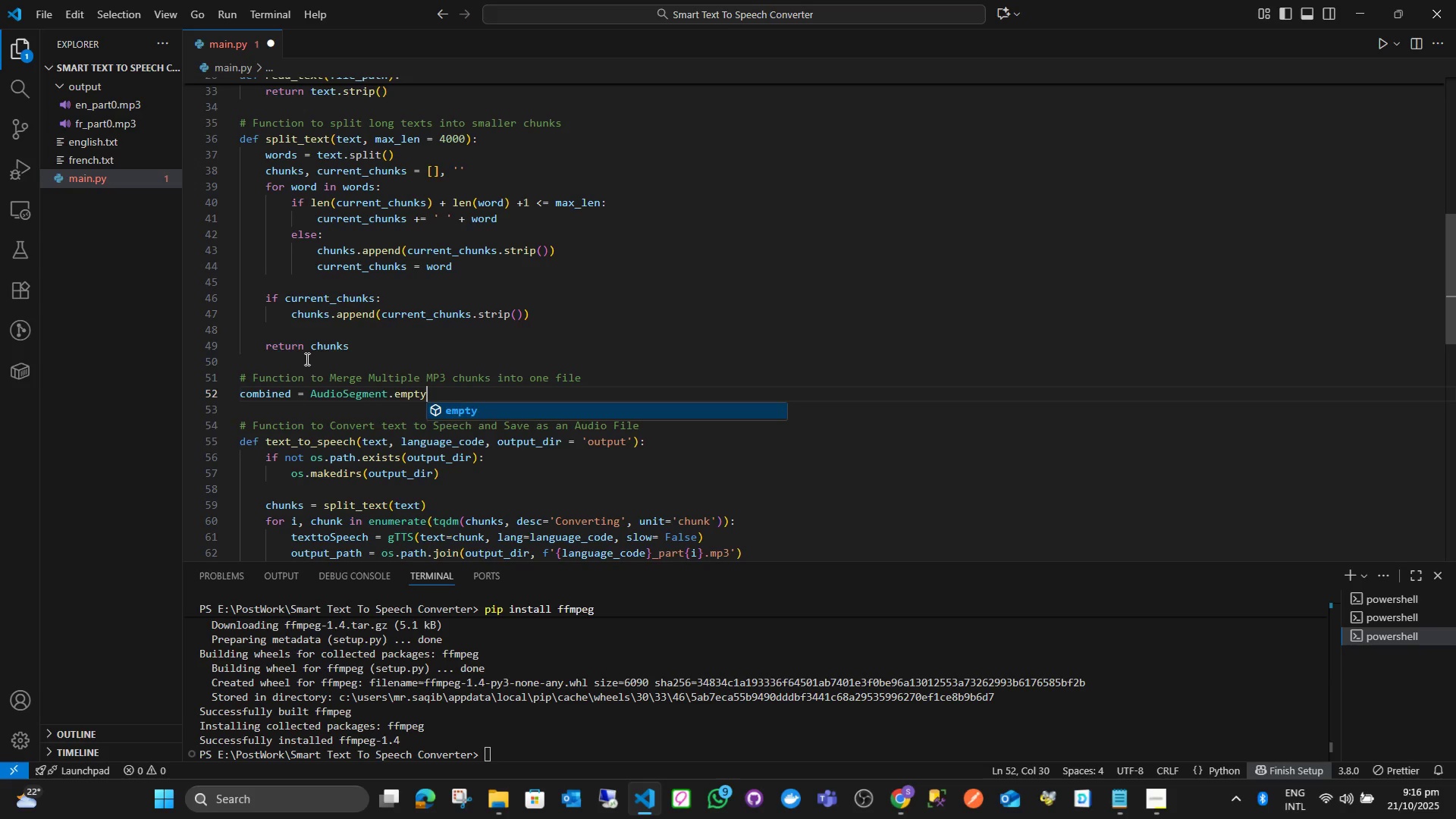 
key(Enter)
 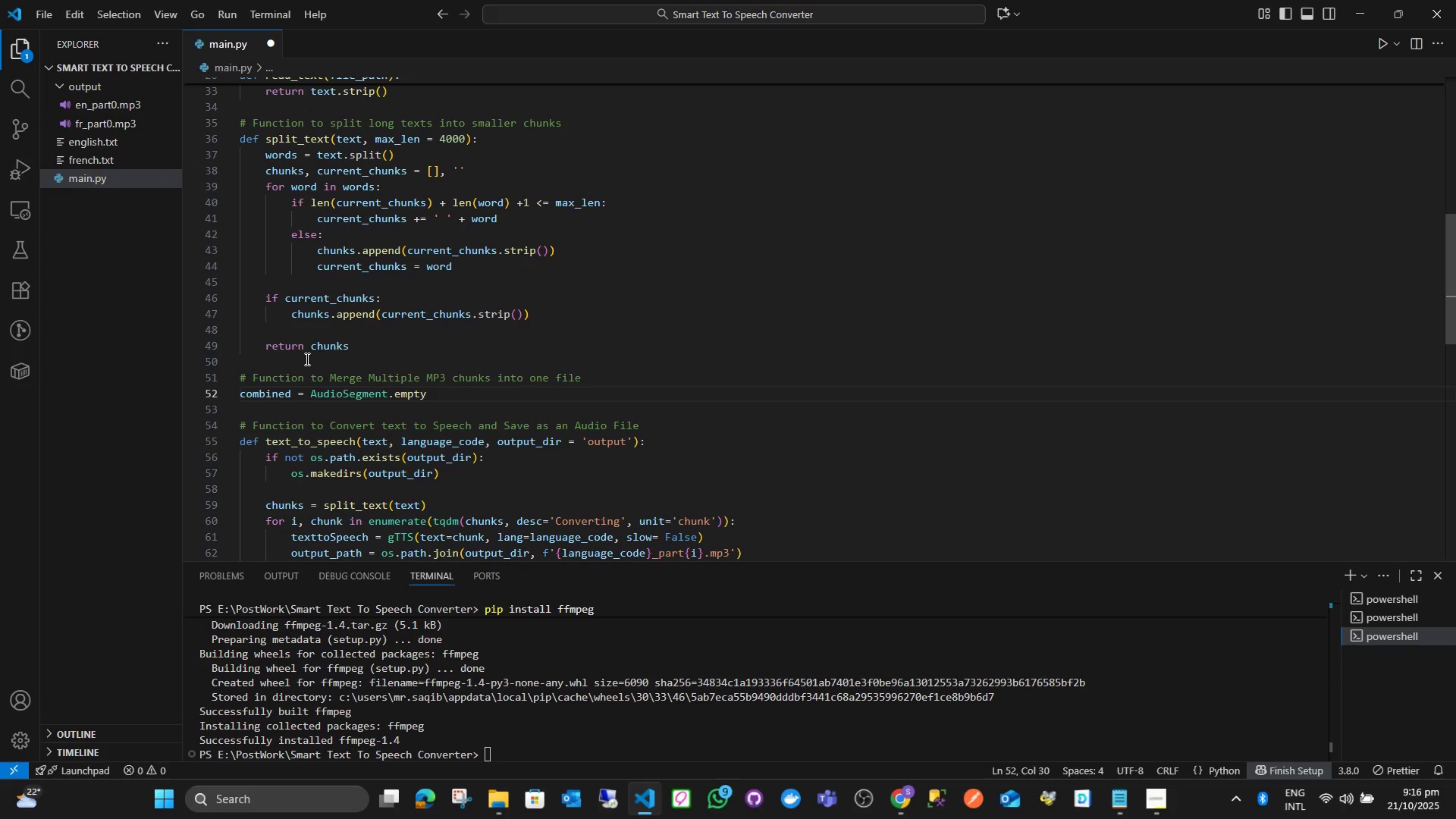 
key(Shift+9)
 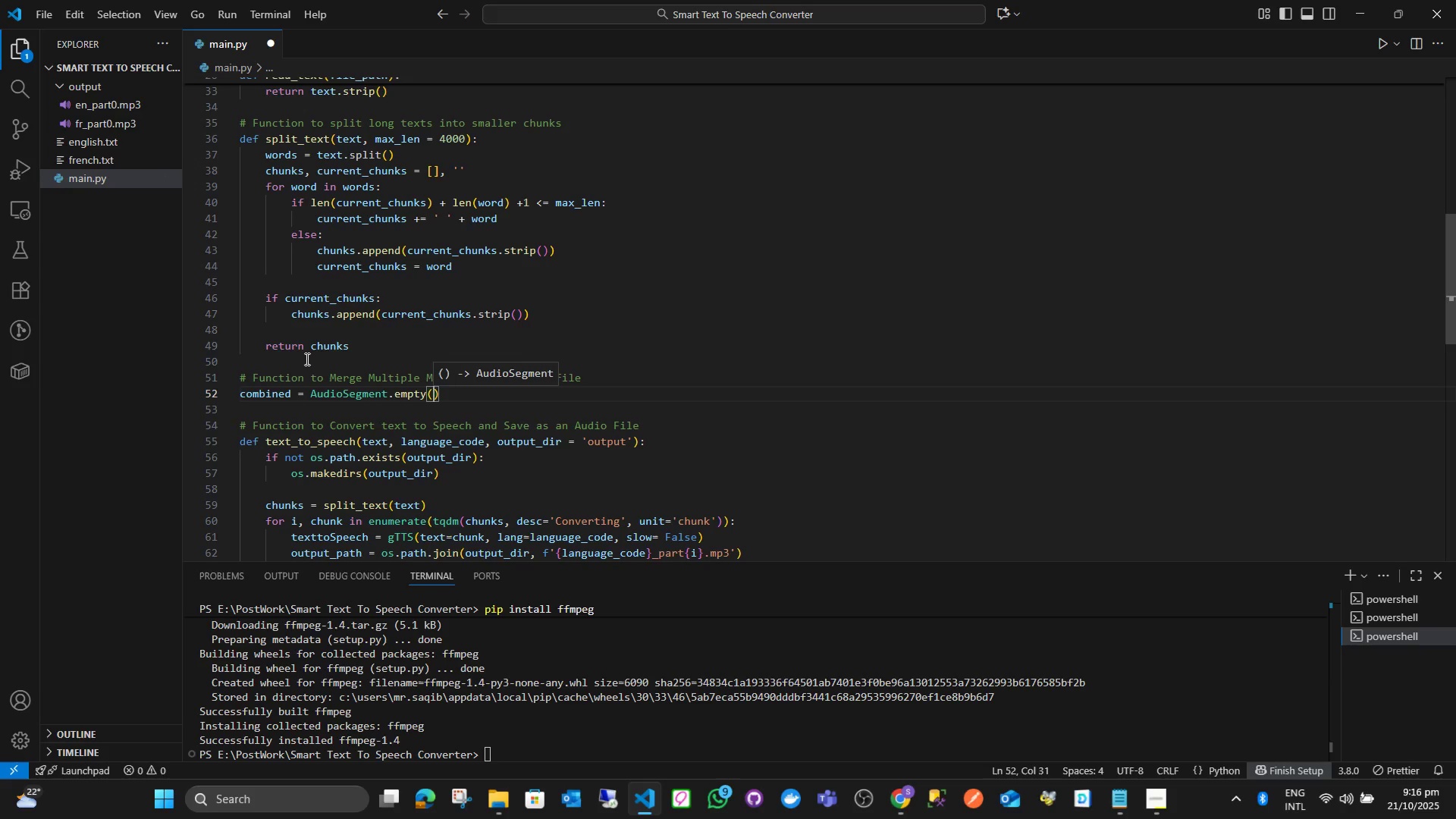 
key(ArrowRight)
 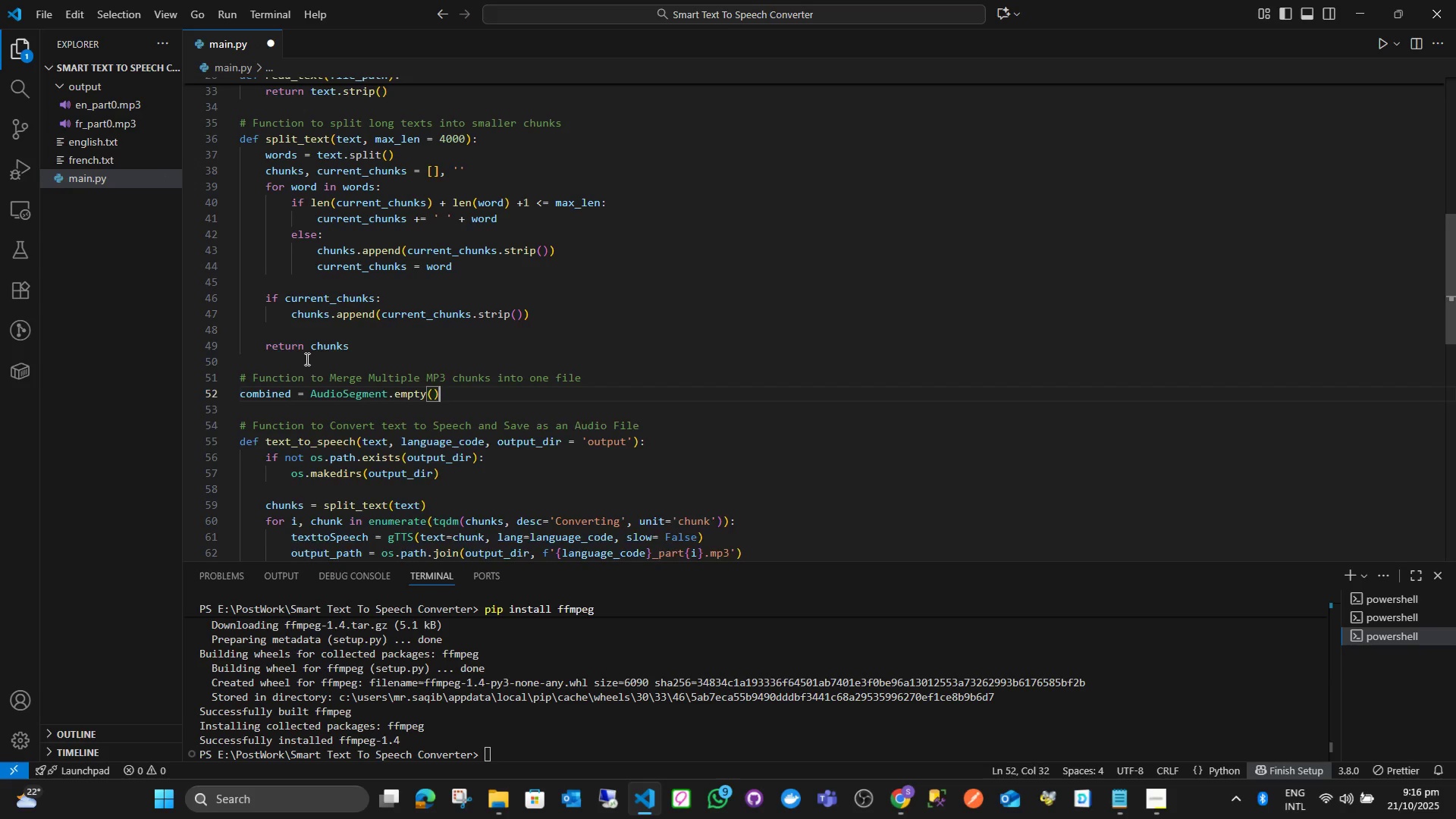 
key(Enter)
 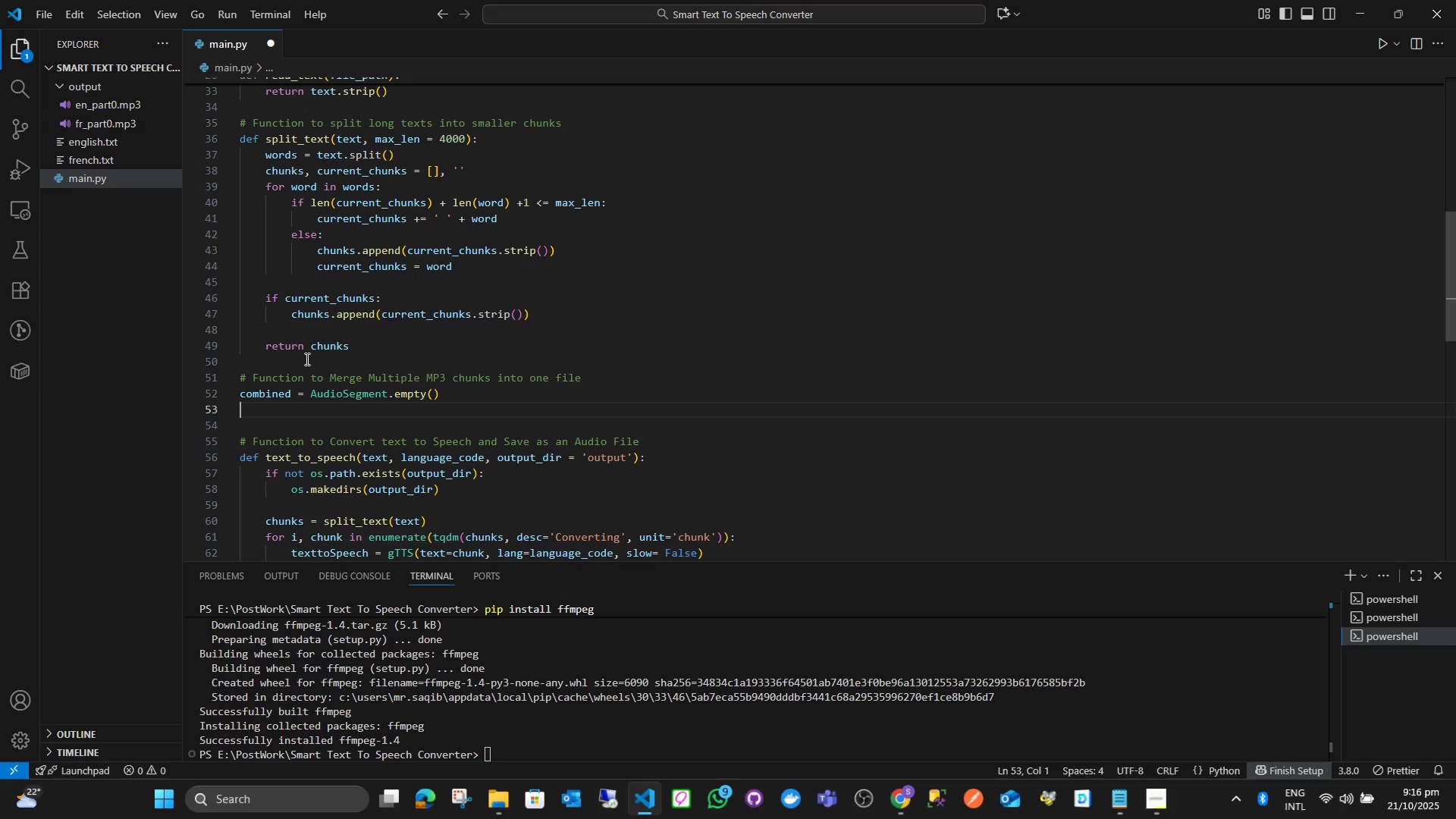 
key(Control+Z)
 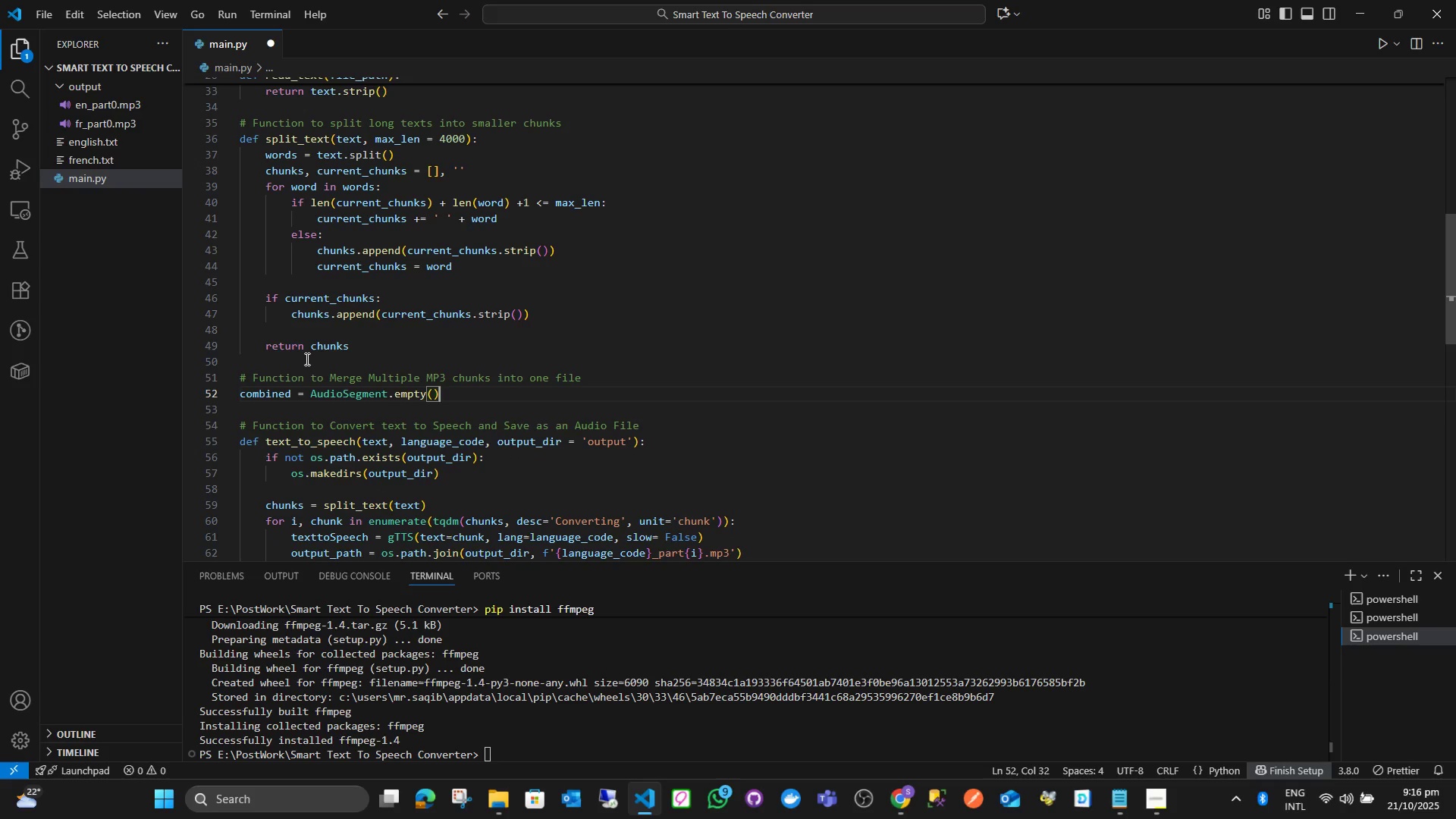 
key(Control+ControlLeft)
 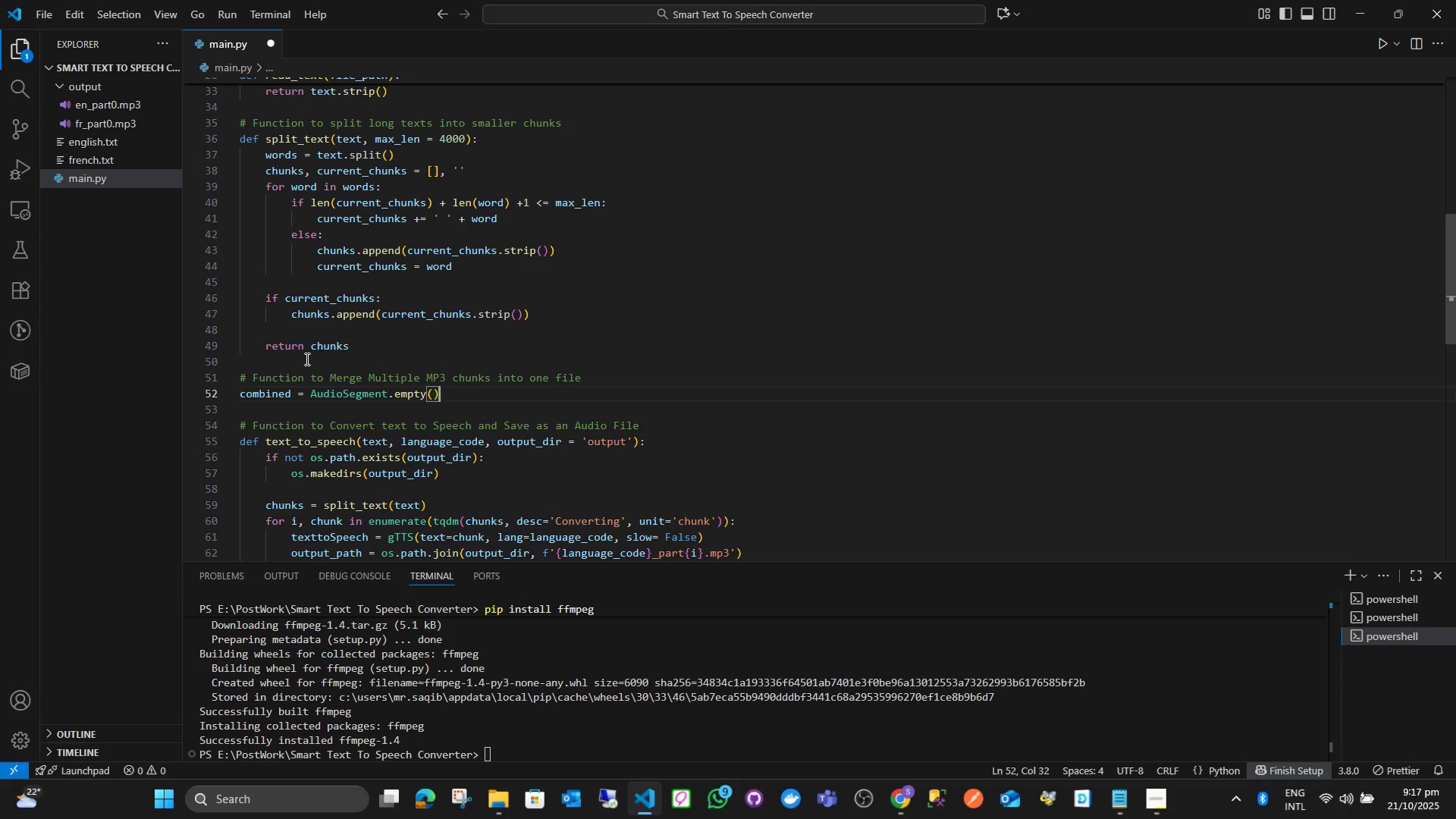 
hold_key(key=ArrowLeft, duration=1.31)
 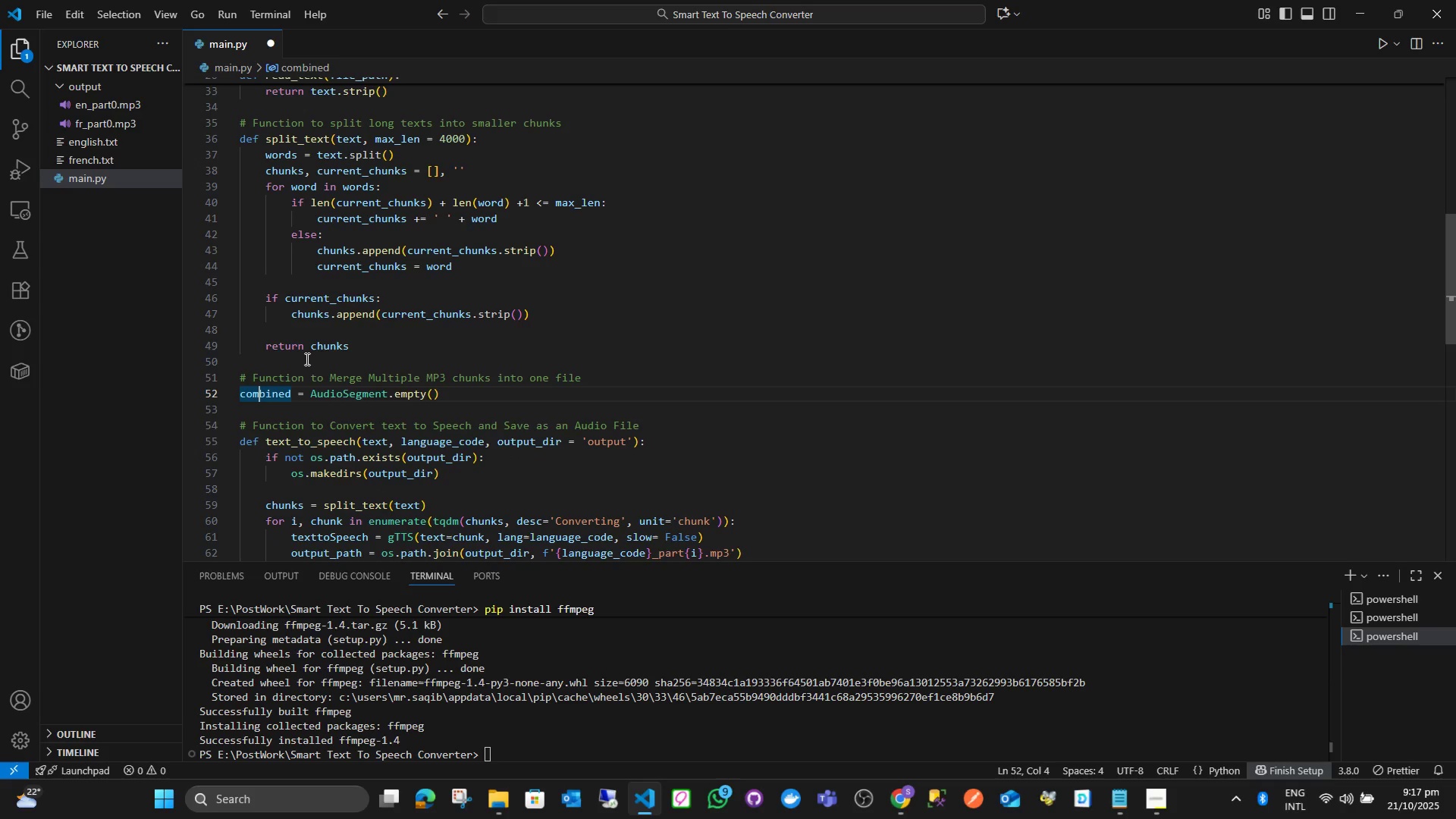 
key(ArrowLeft)
 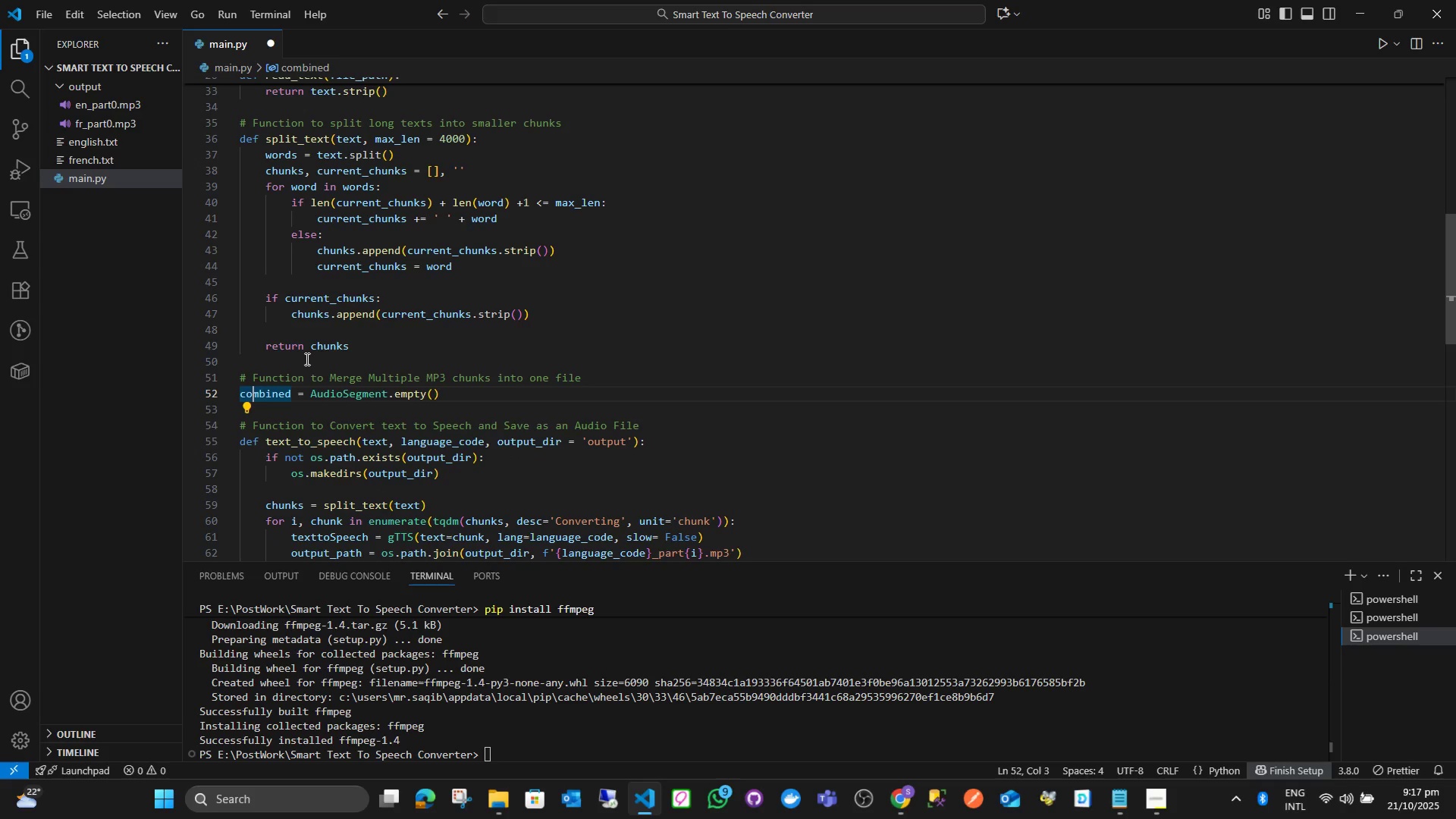 
key(ArrowLeft)
 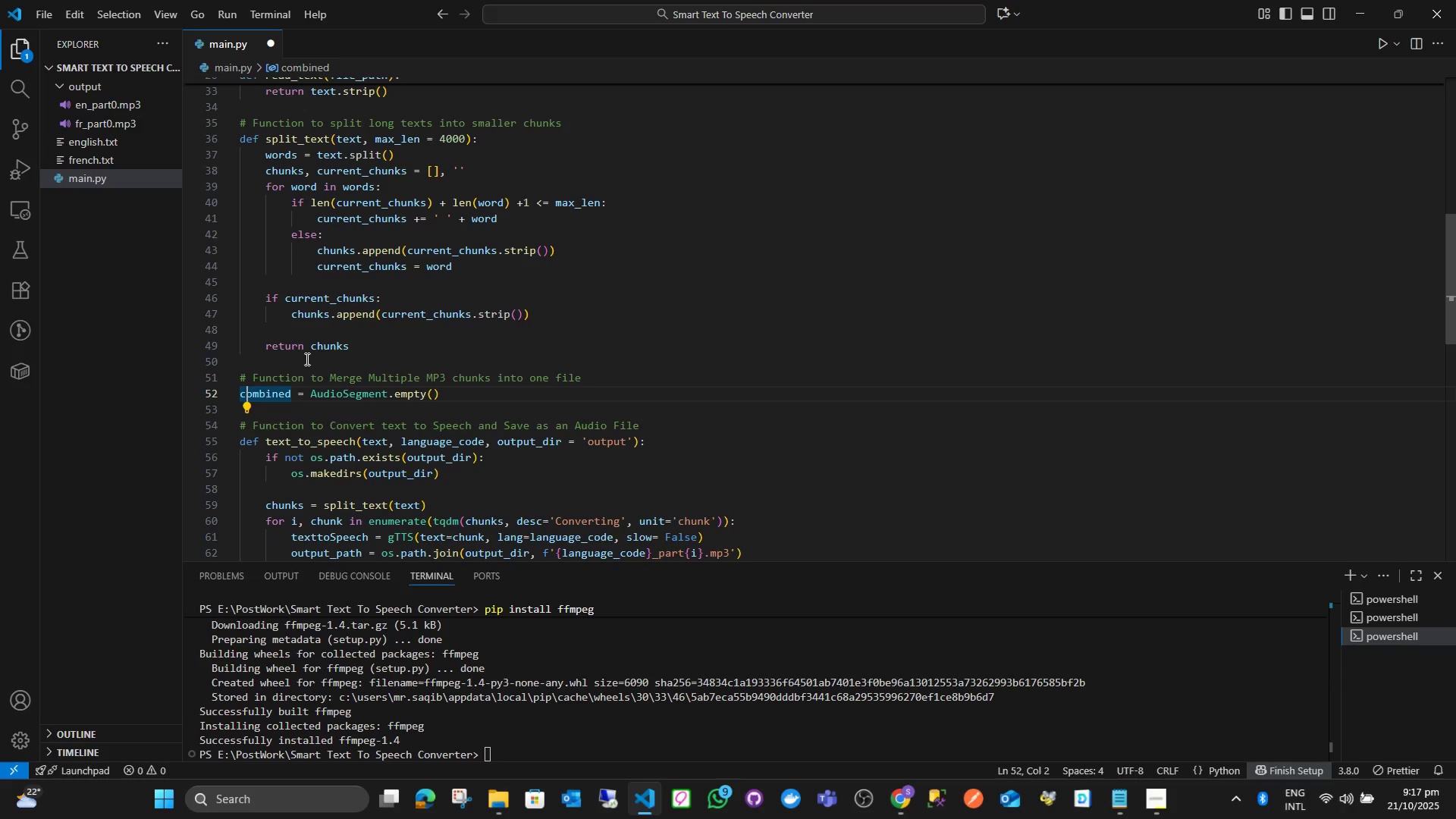 
key(ArrowLeft)
 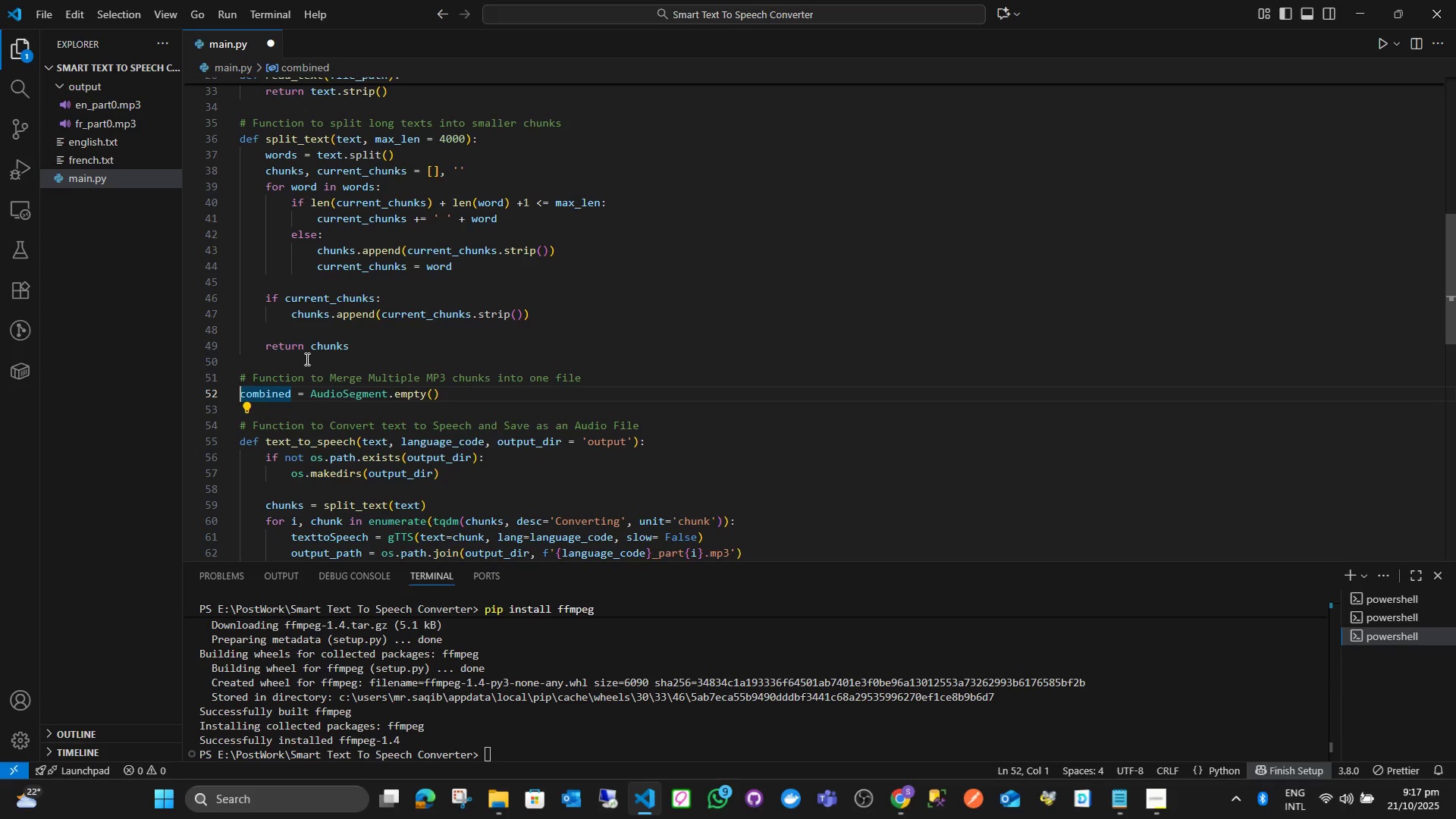 
key(Enter)
 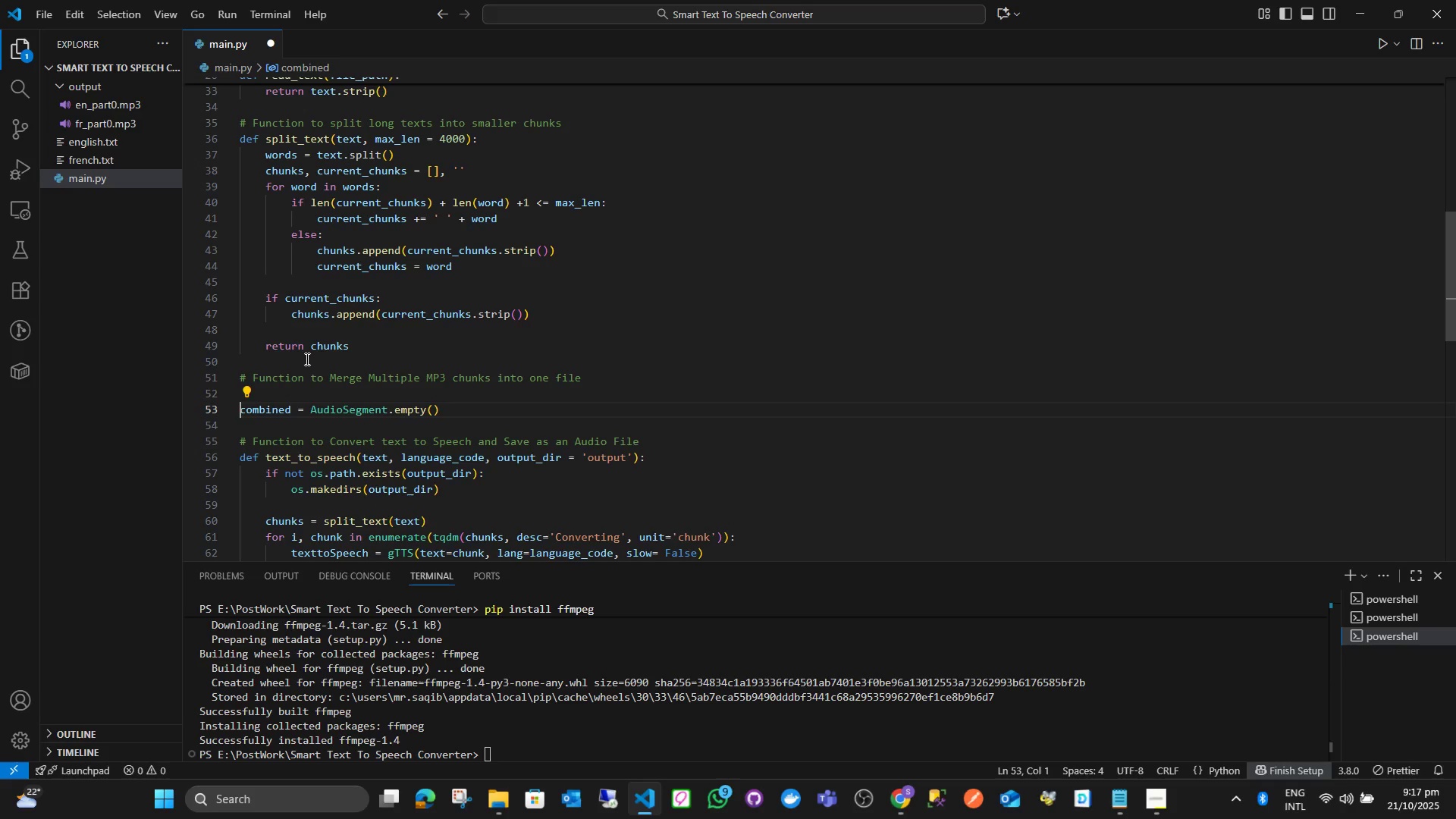 
key(ArrowUp)
 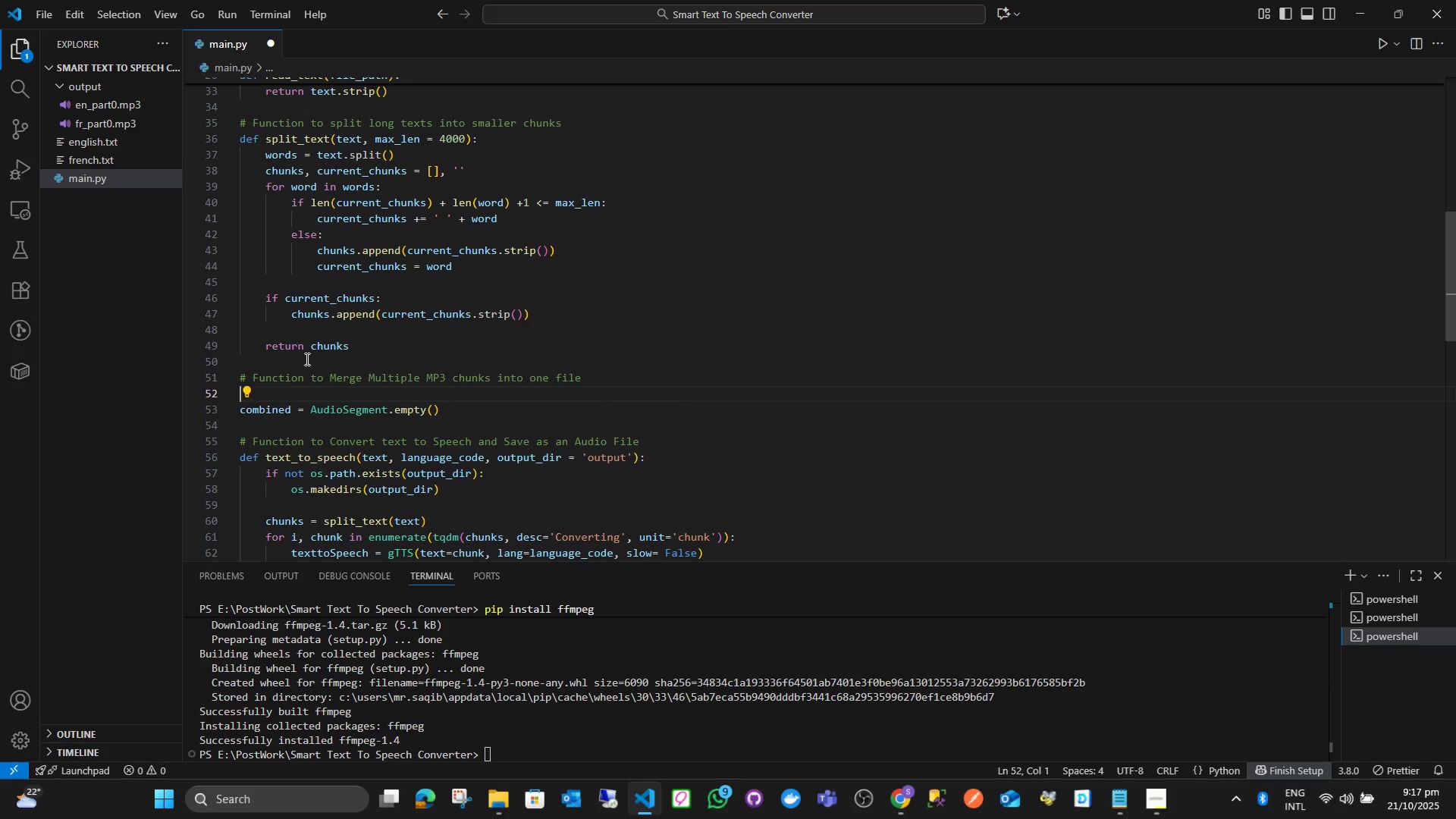 
type(def merge_files(output_dir, base_fi;e)
key(Backspace)
key(Backspace)
type(lename, total_chunks)
 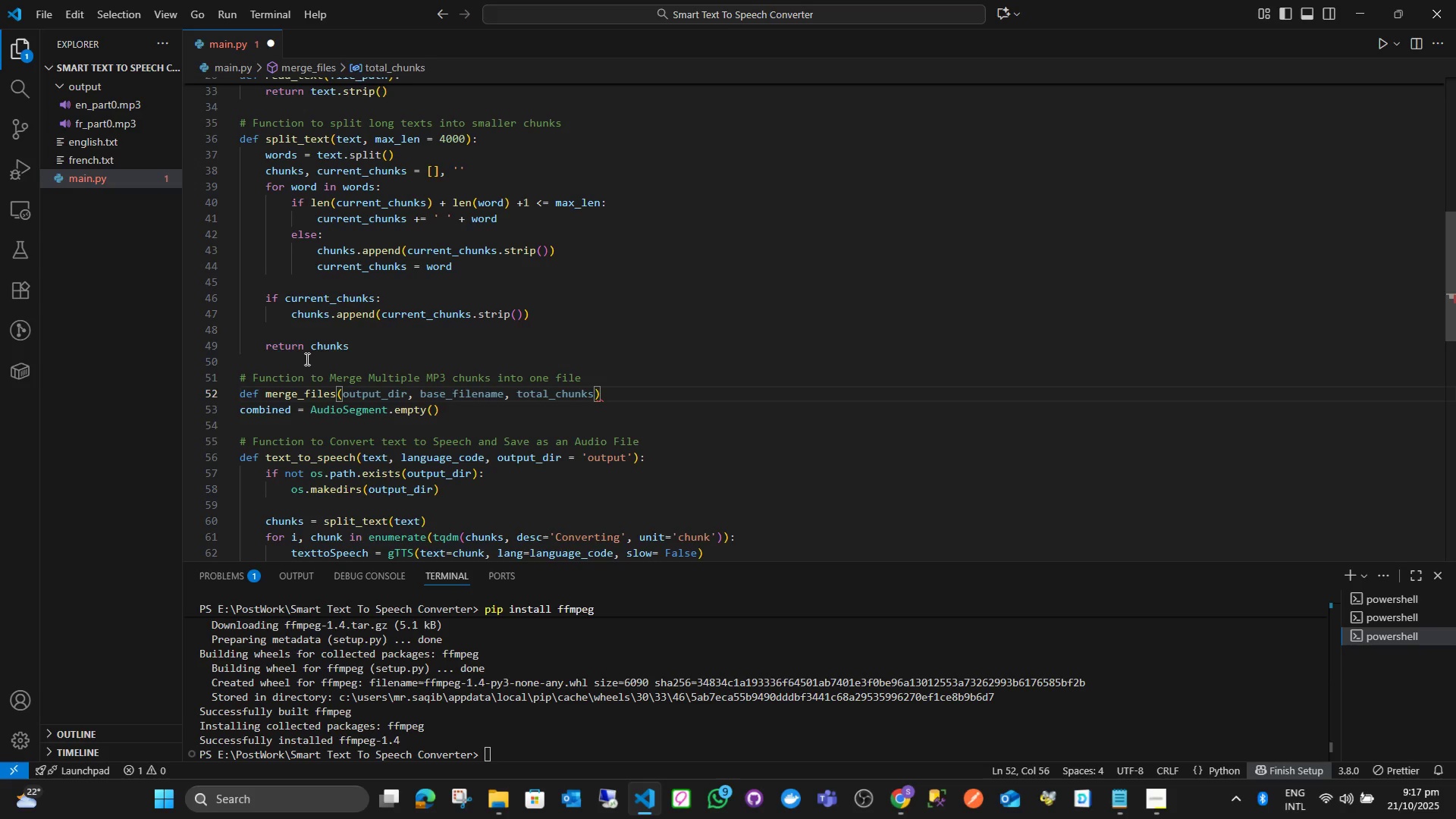 
key(ArrowRight)
 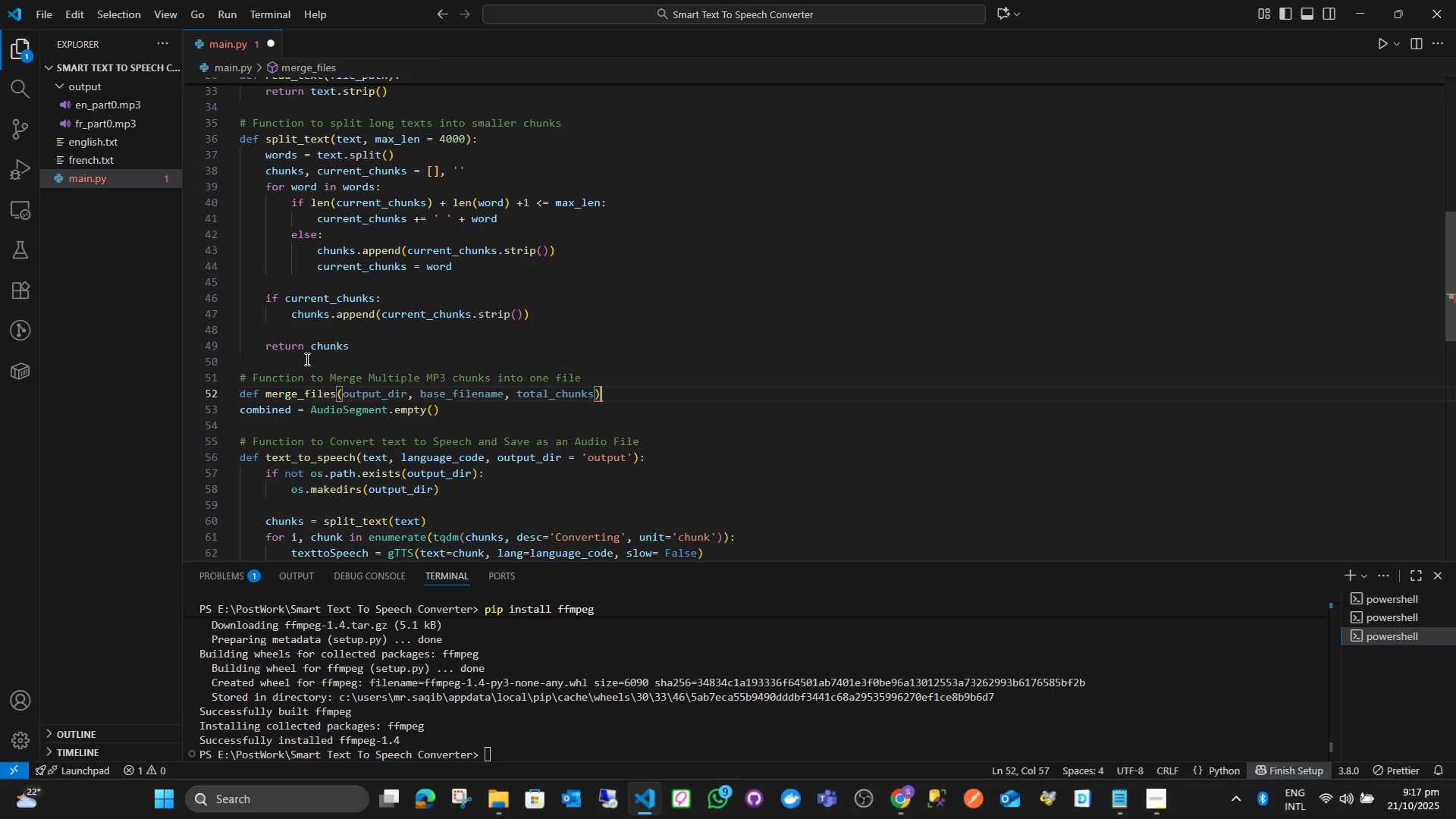 
key(Shift+Semicolon)
 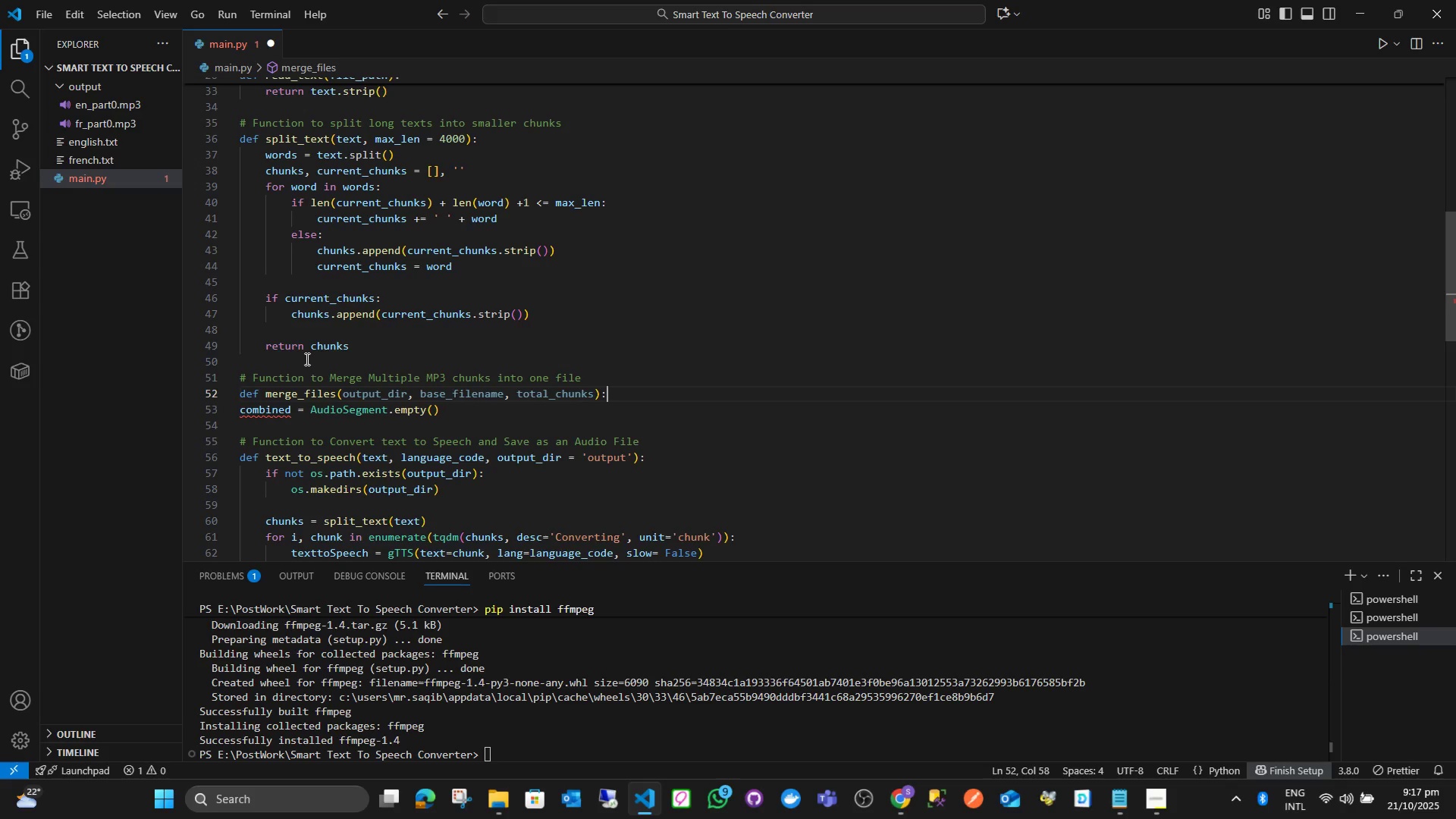 
key(Enter)
 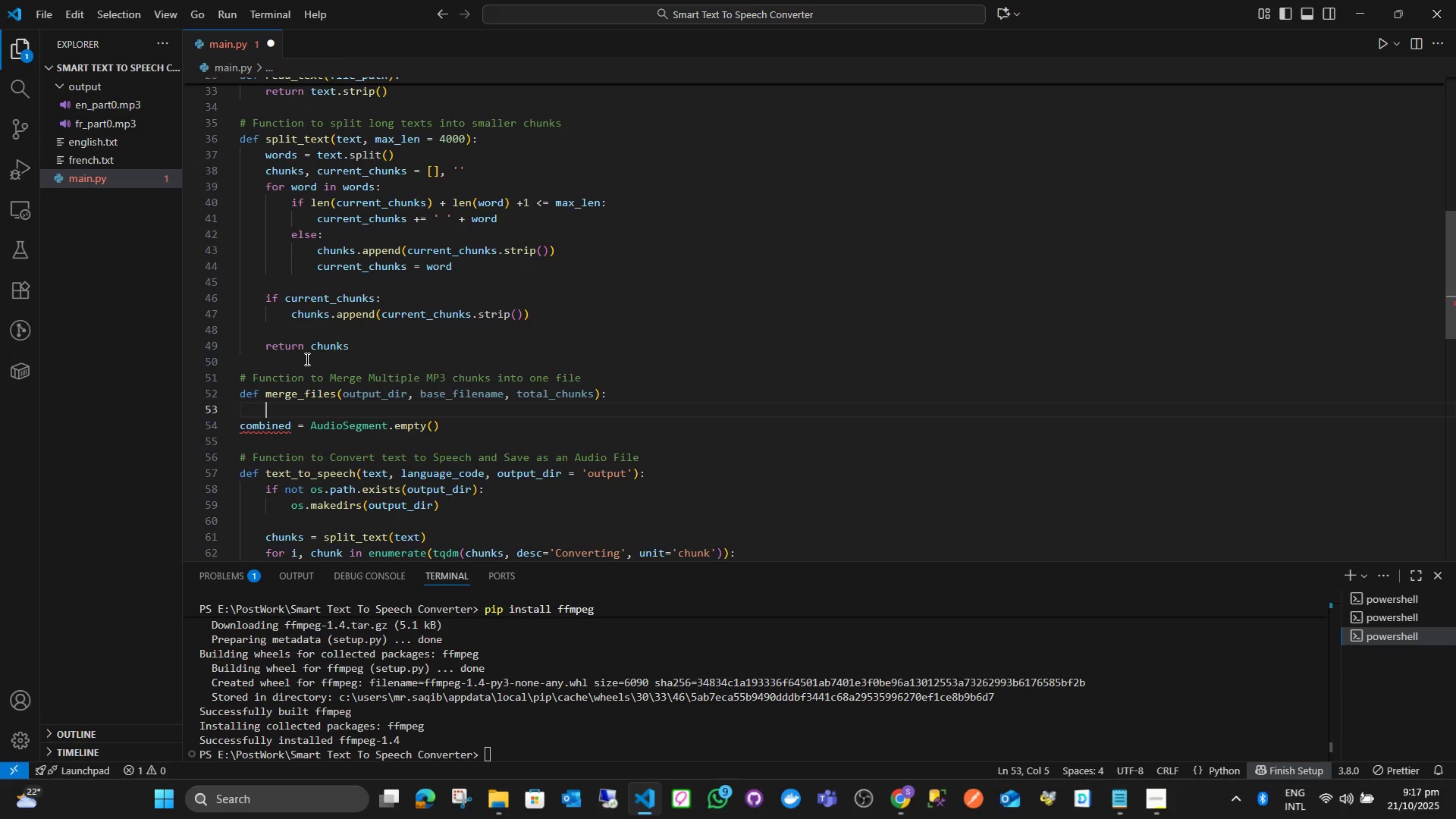 
key(ArrowDown)
 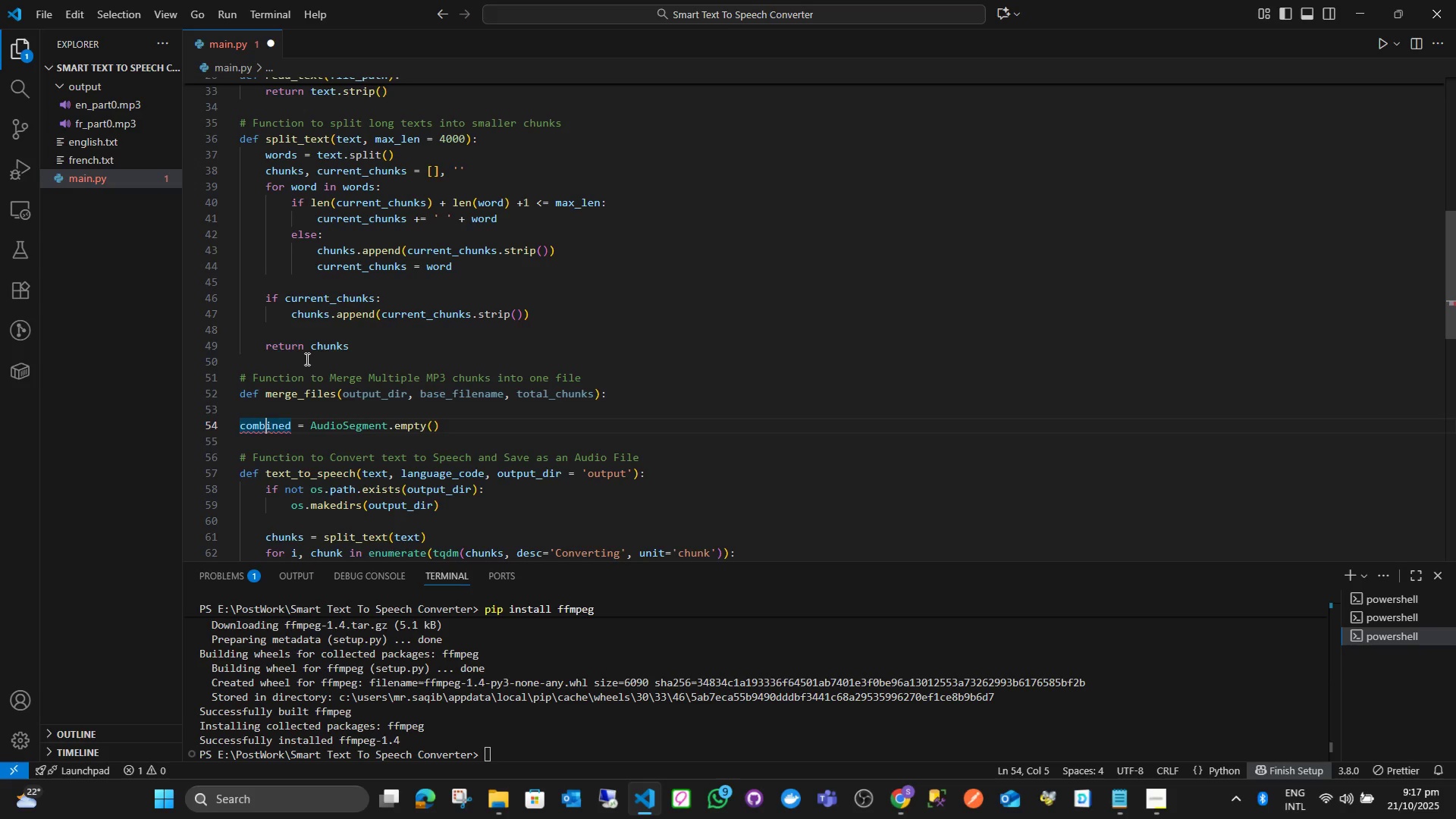 
key(ArrowLeft)
 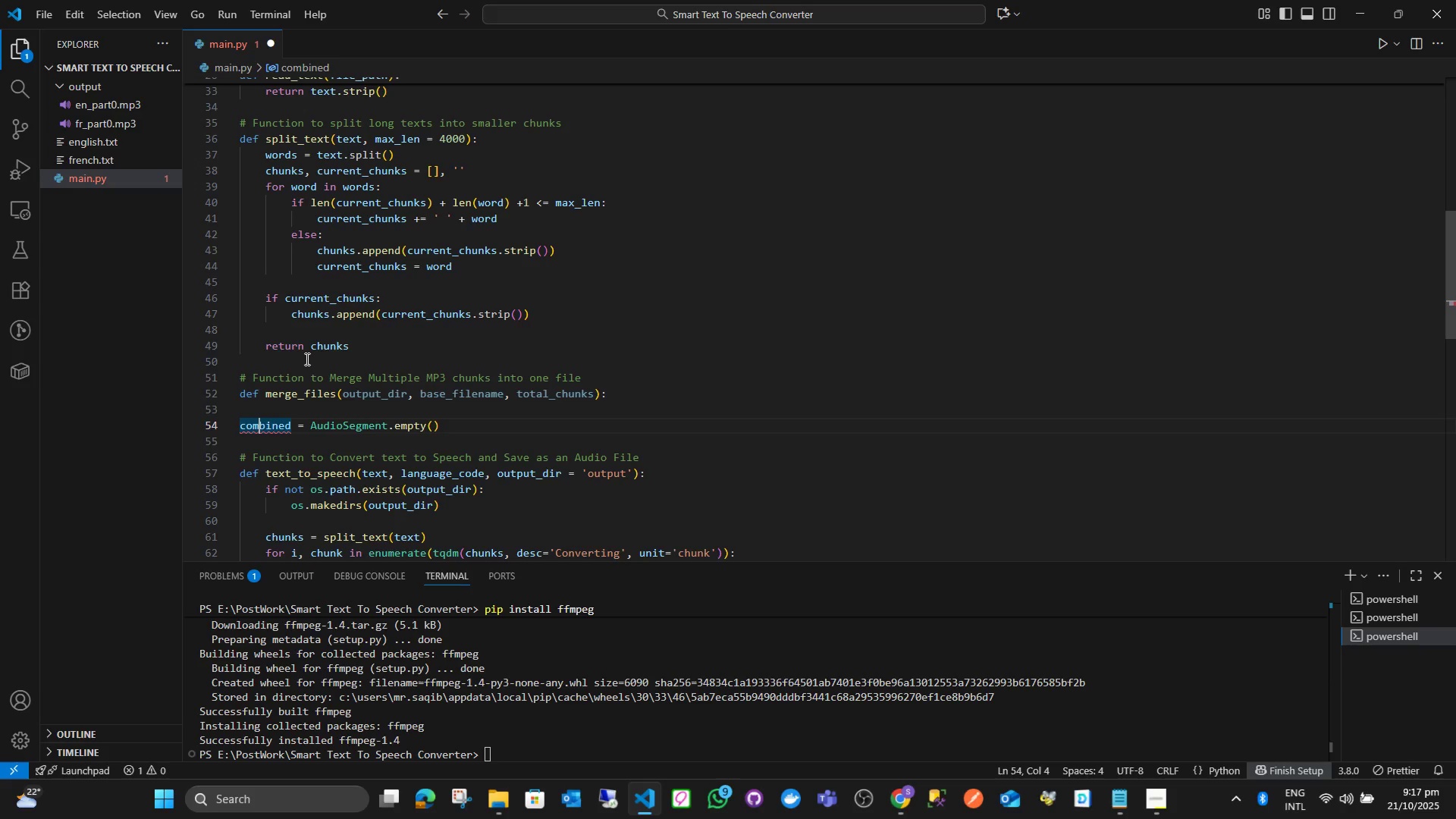 
key(ArrowLeft)
 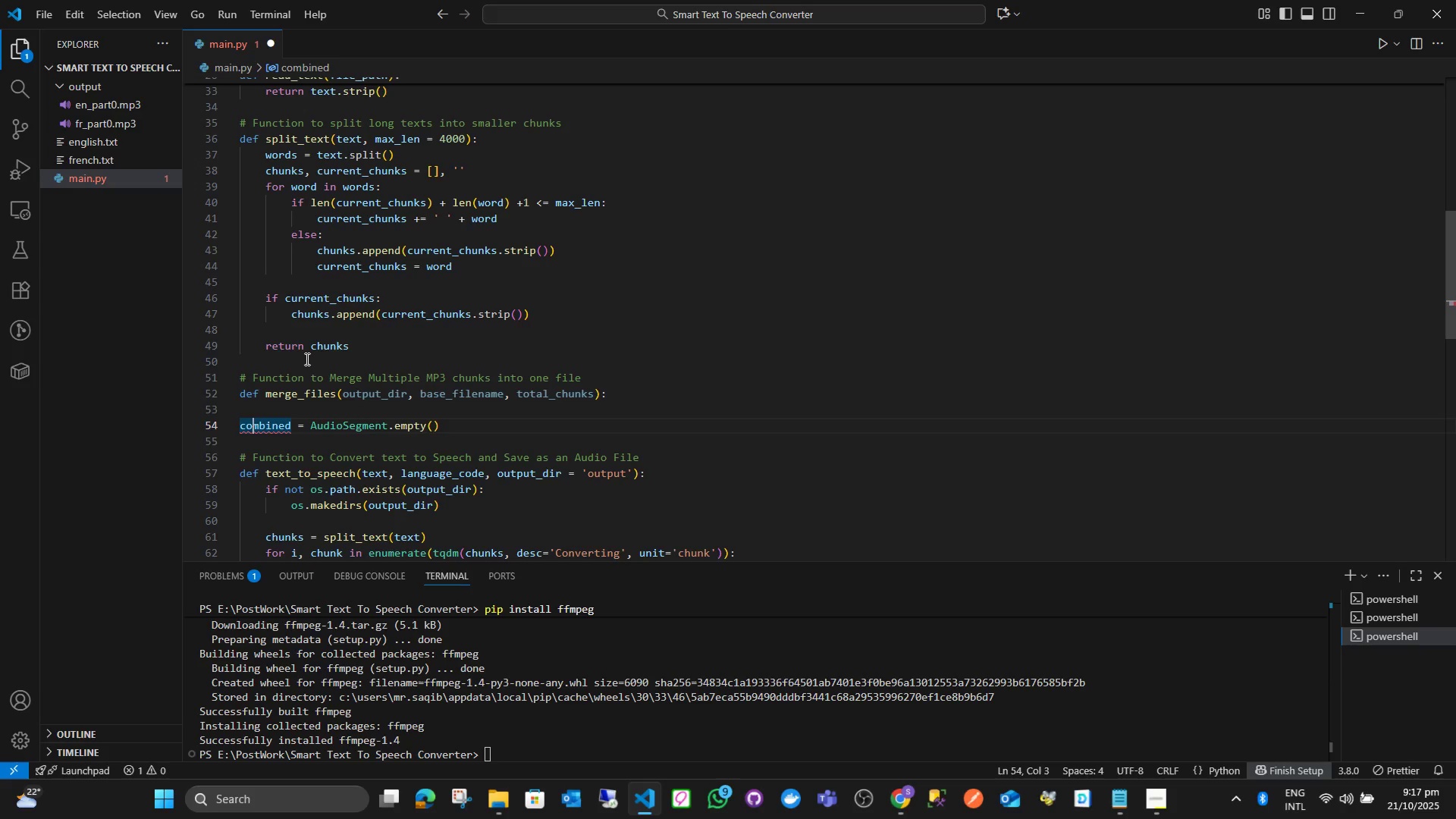 
key(ArrowLeft)
 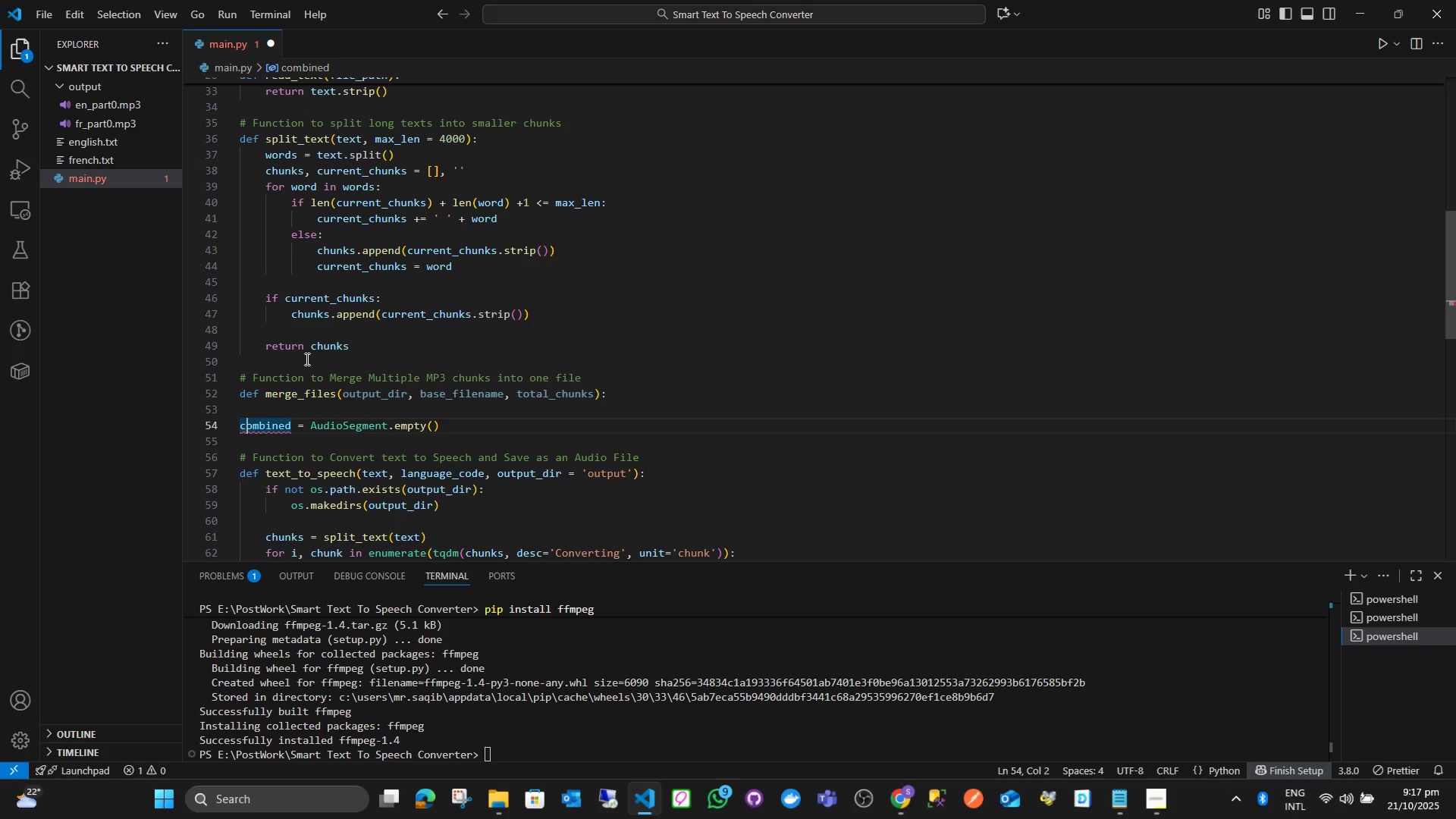 
key(ArrowLeft)
 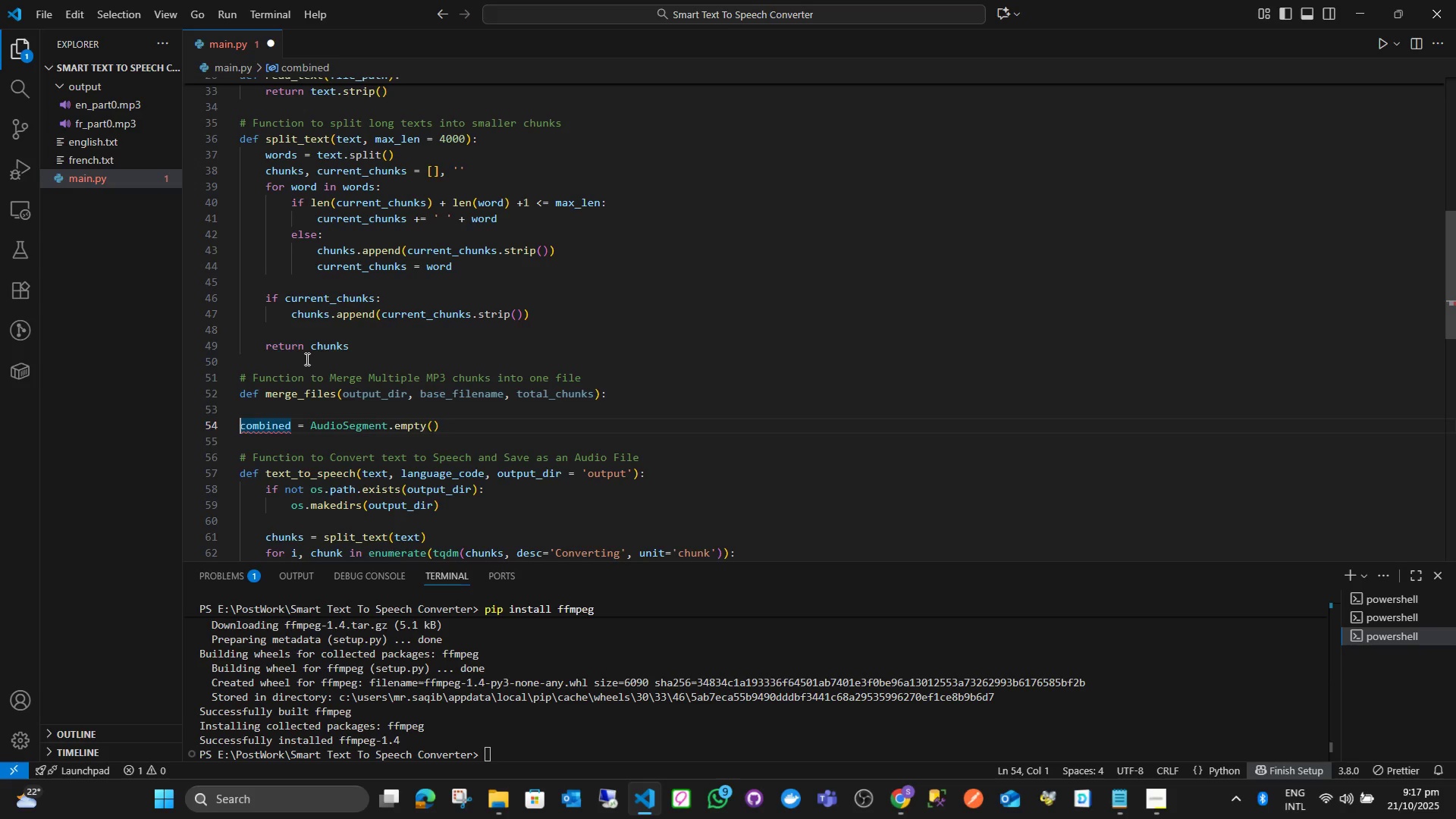 
key(Tab)
 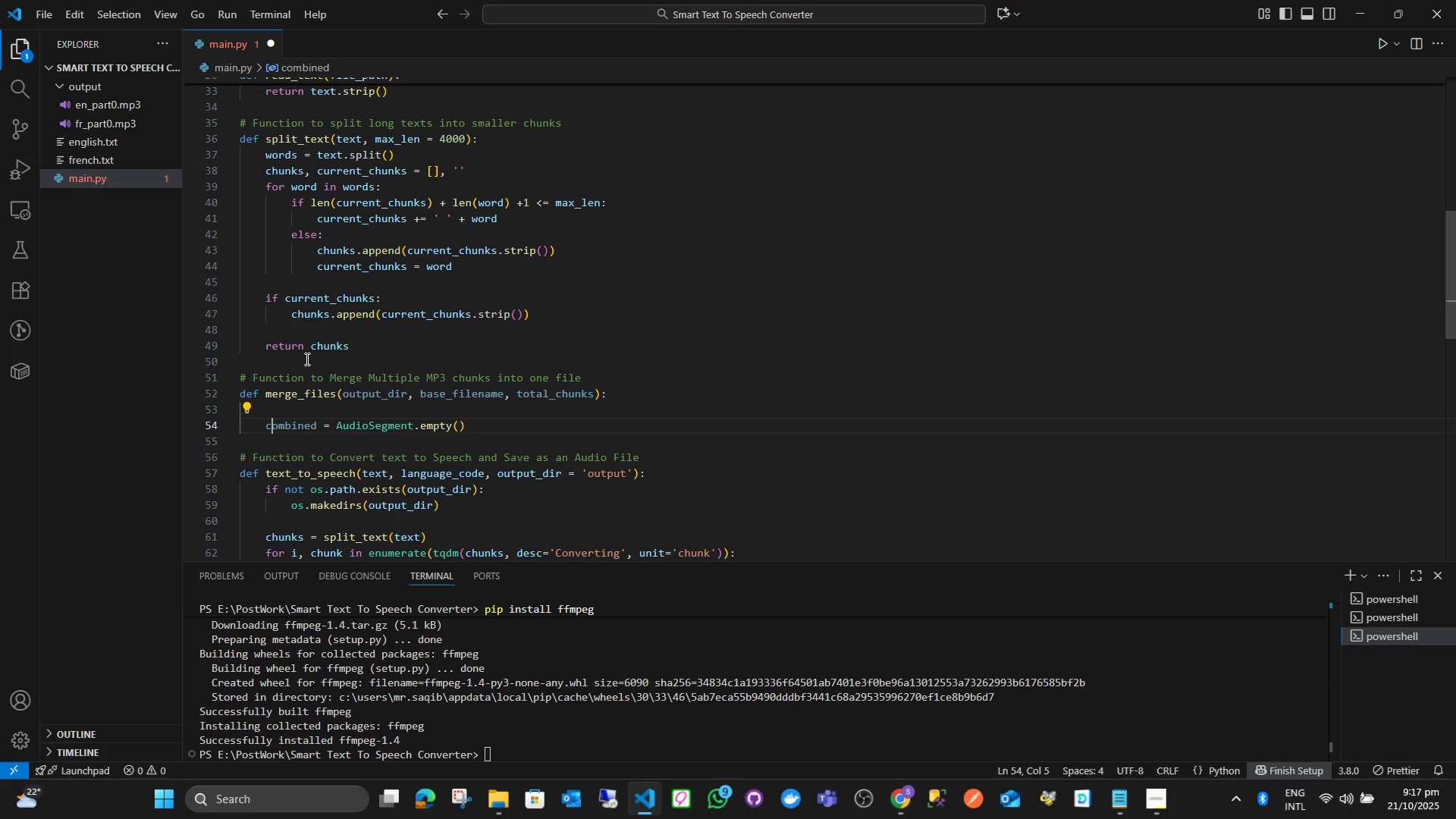 
hold_key(key=ArrowRight, duration=1.4)
 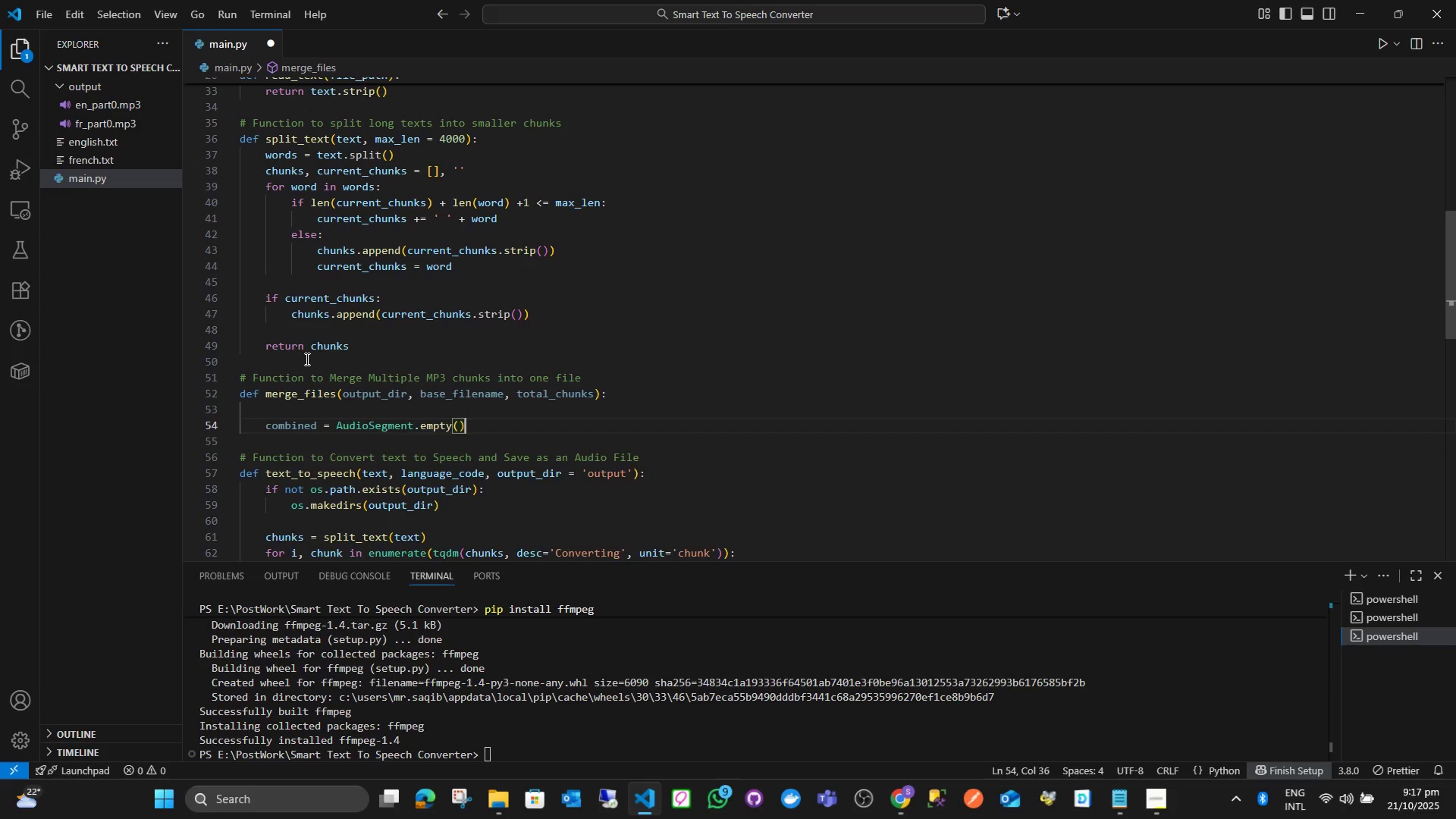 
key(Enter)
 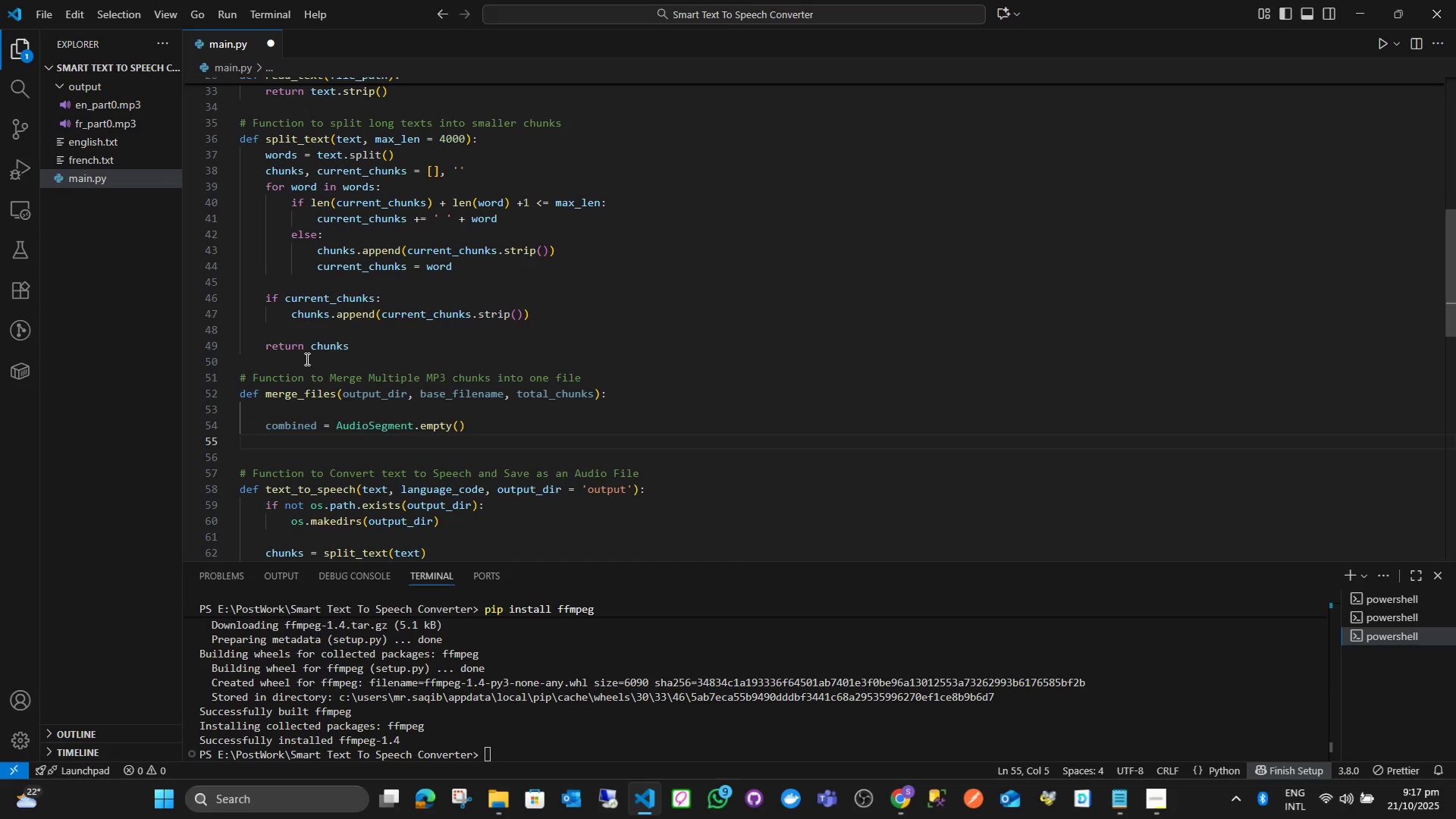 
type(for i in range)
 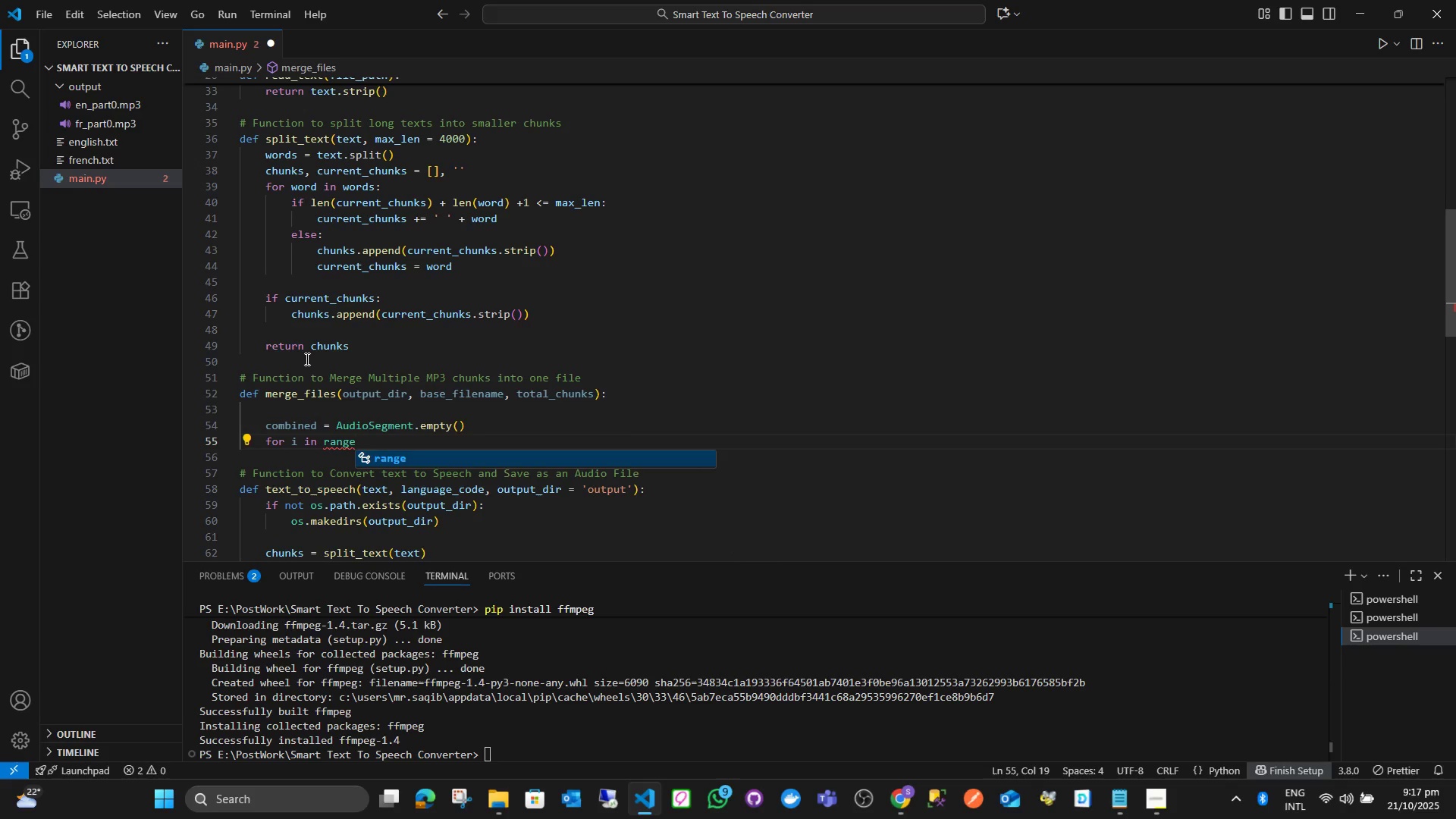 
hold_key(key=ShiftLeft, duration=0.45)
 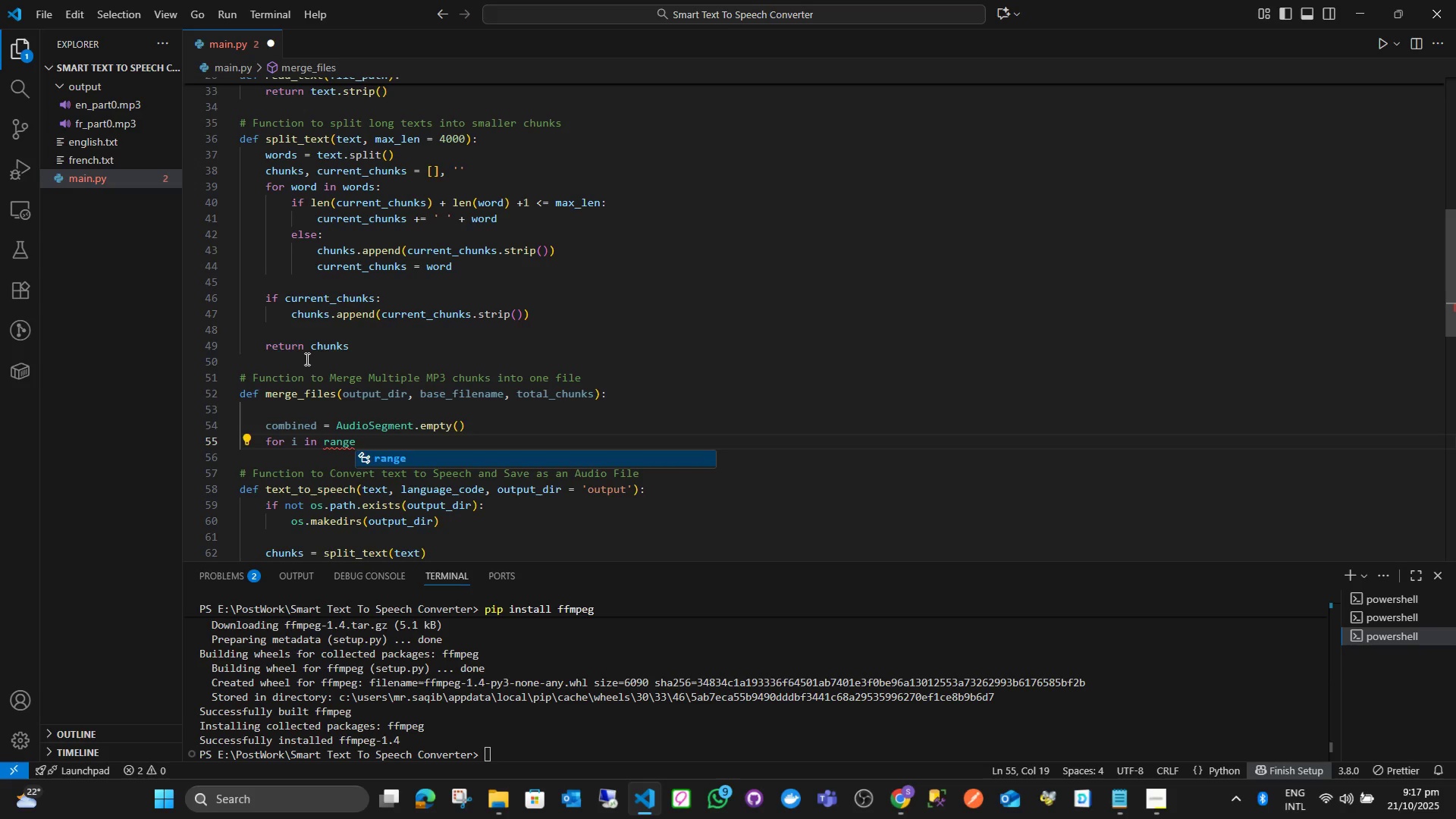 
type( (1, tot)
 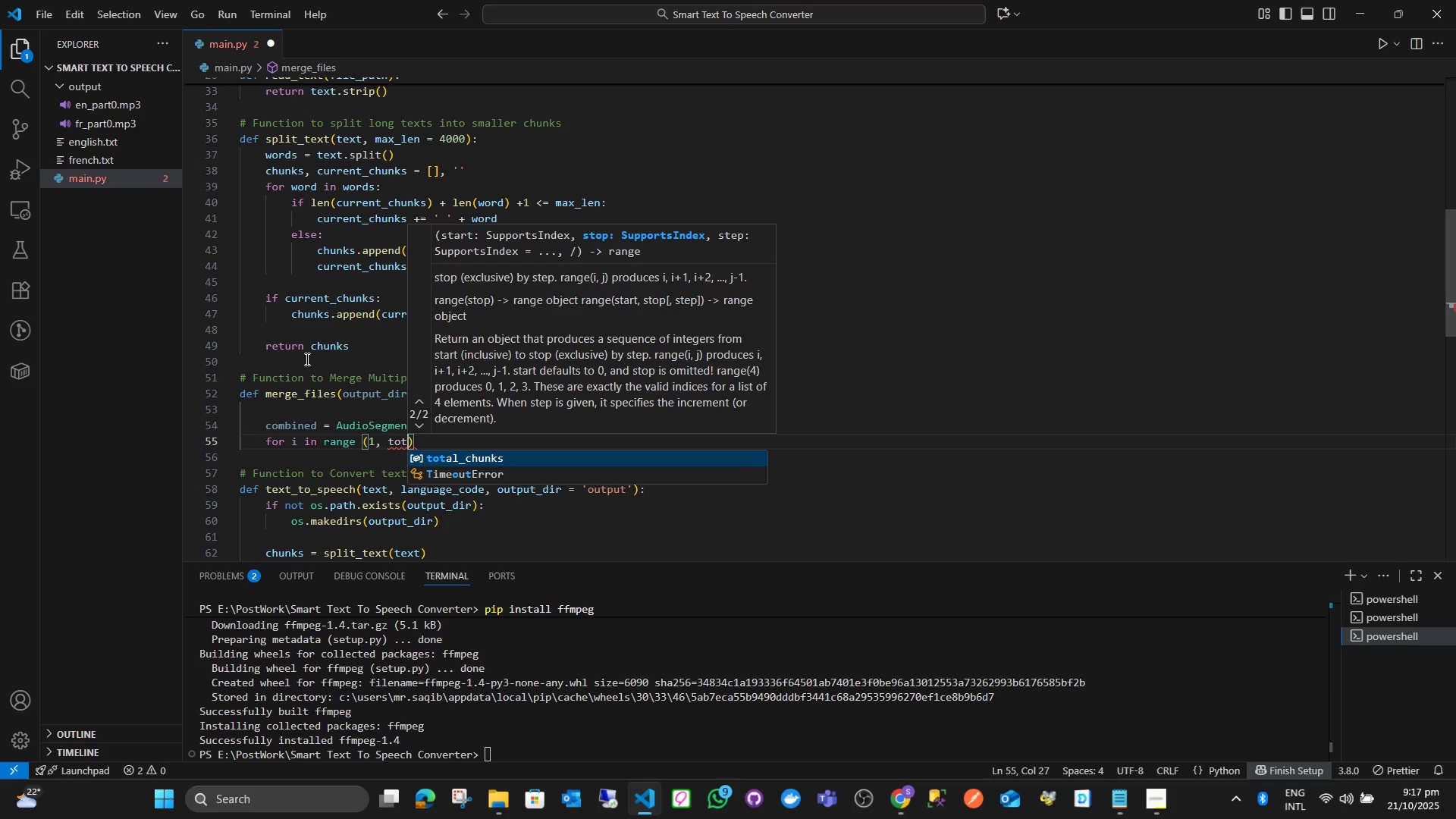 
key(Enter)
 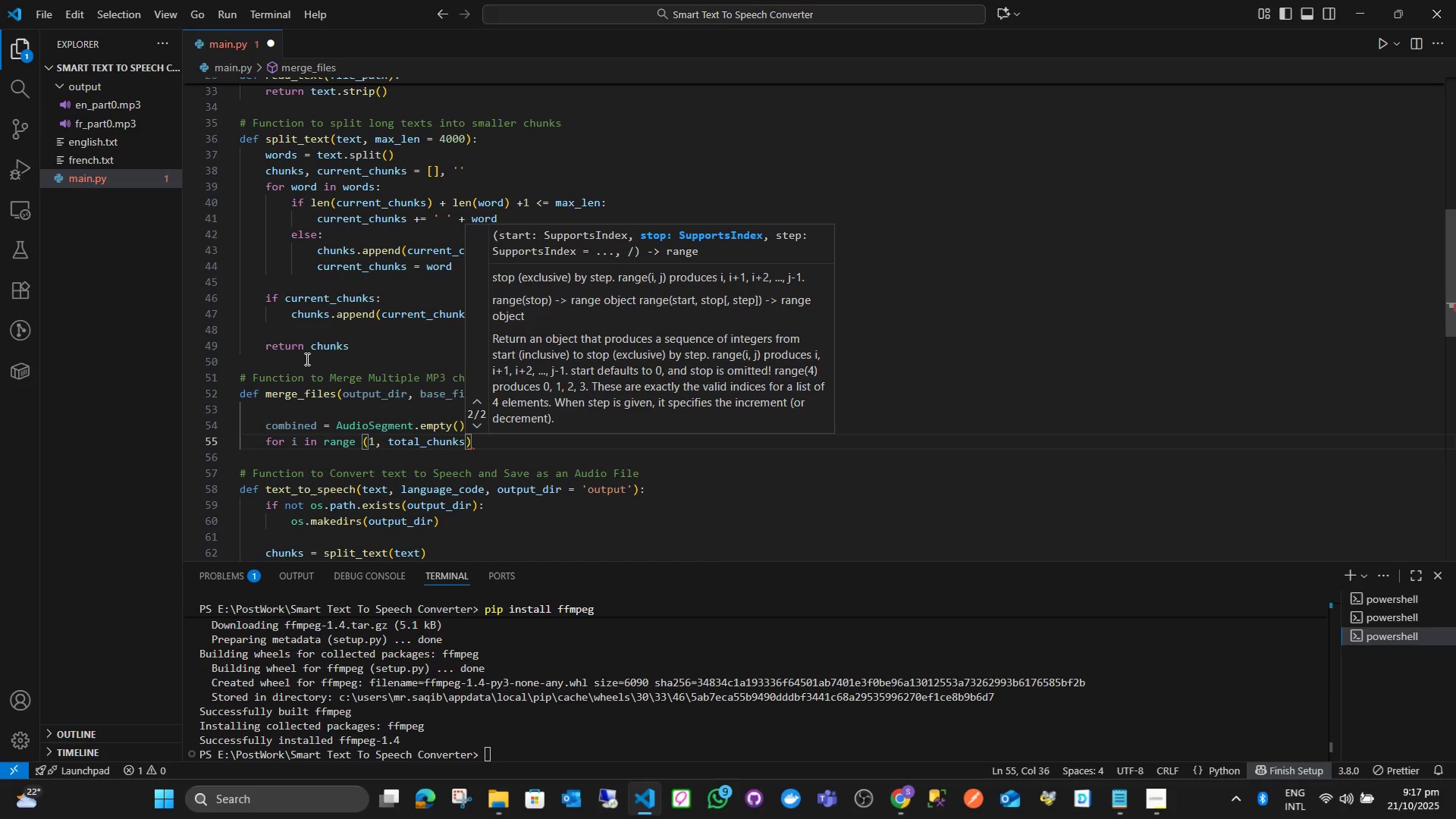 
key(Space)
 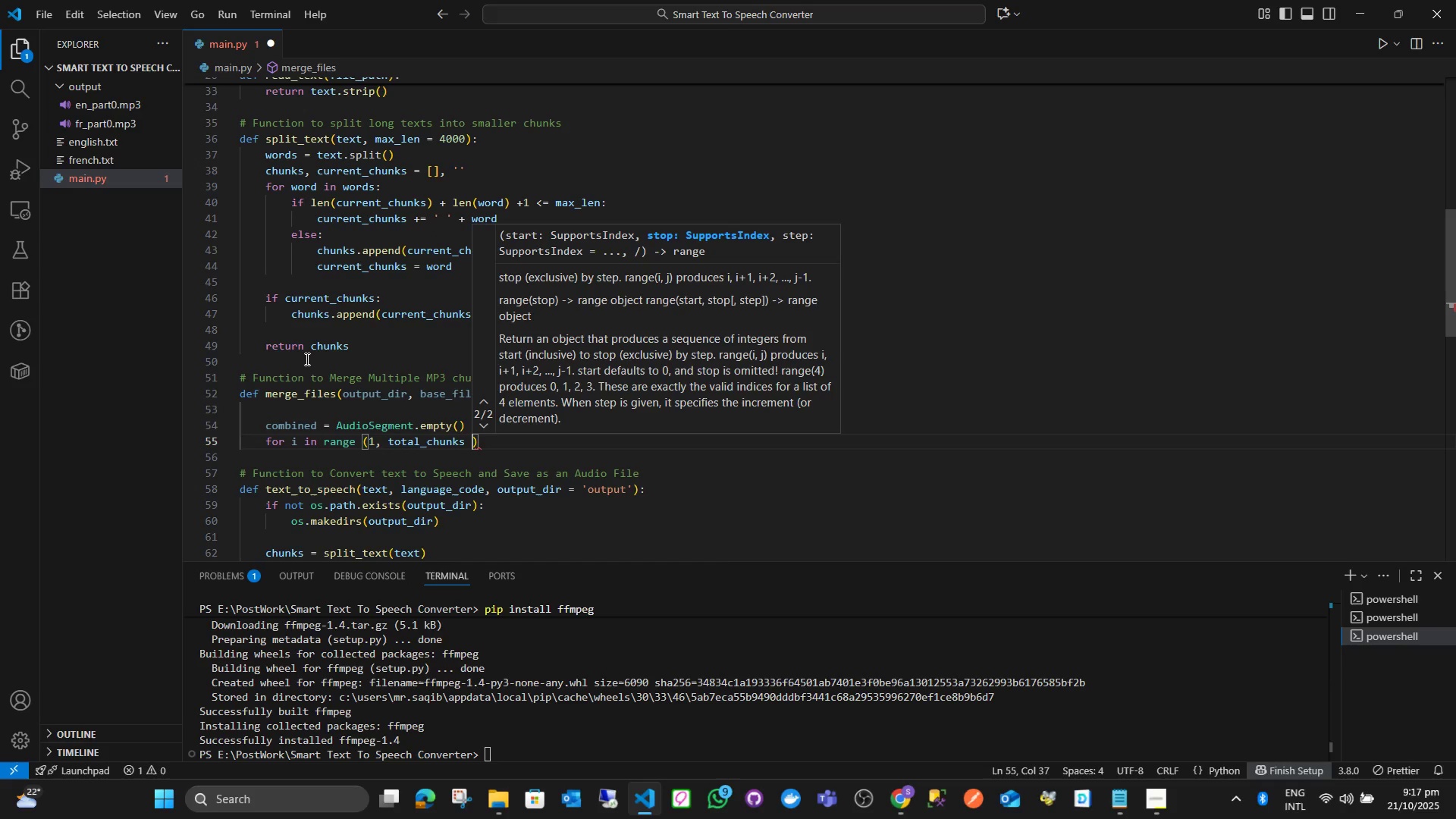 
key(Shift+ShiftLeft)
 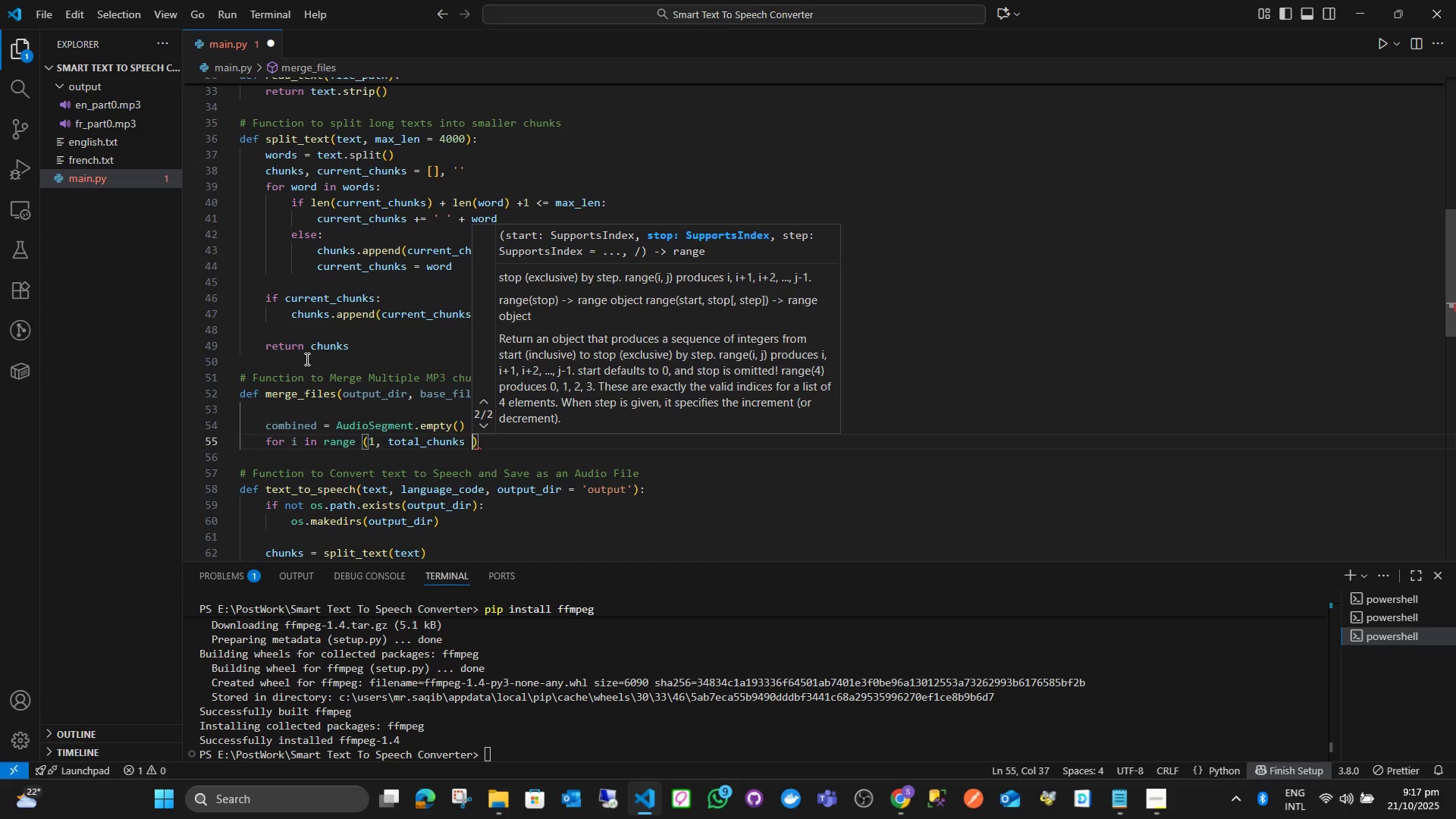 
key(Shift+Equal)
 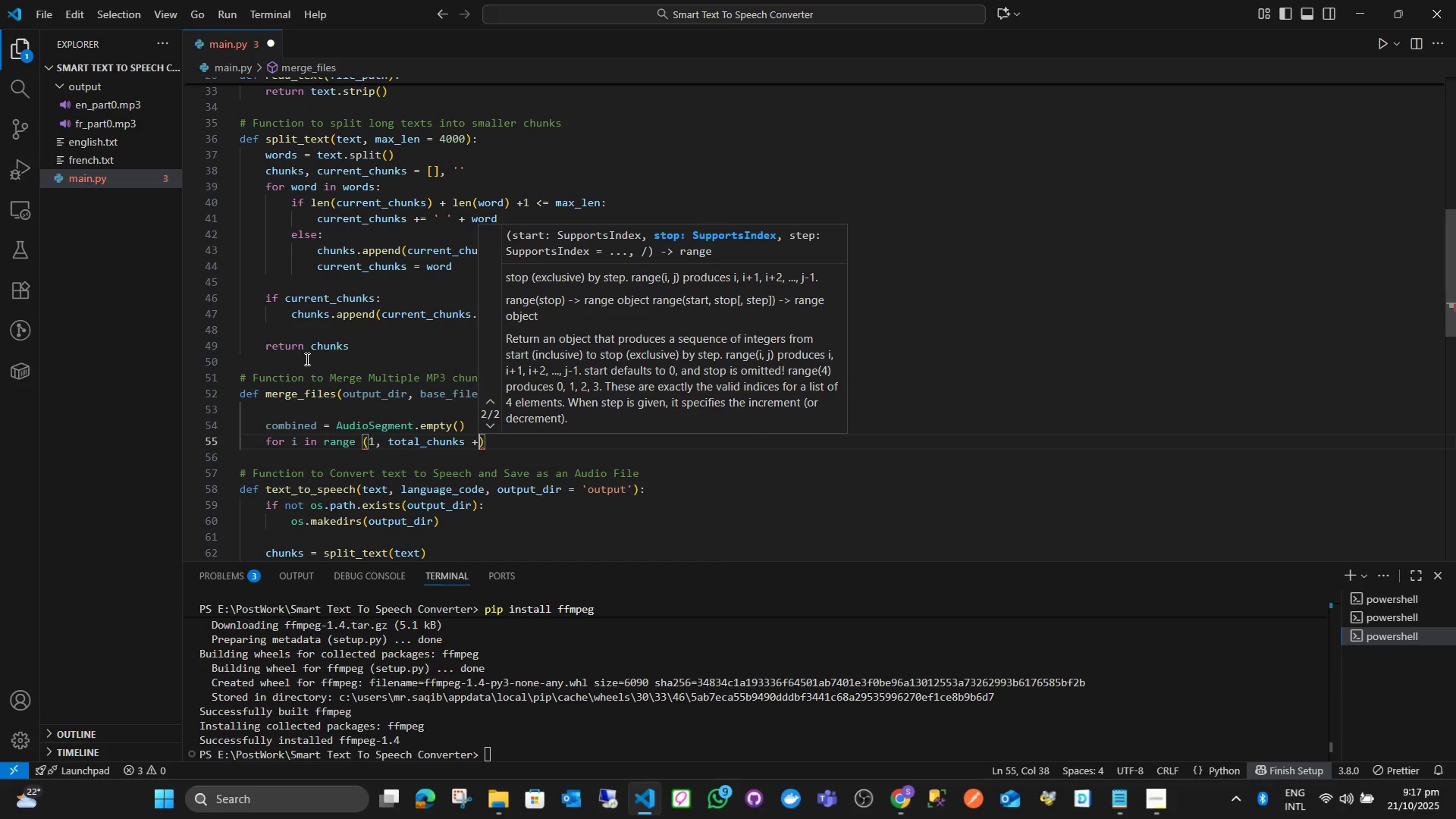 
key(Space)
 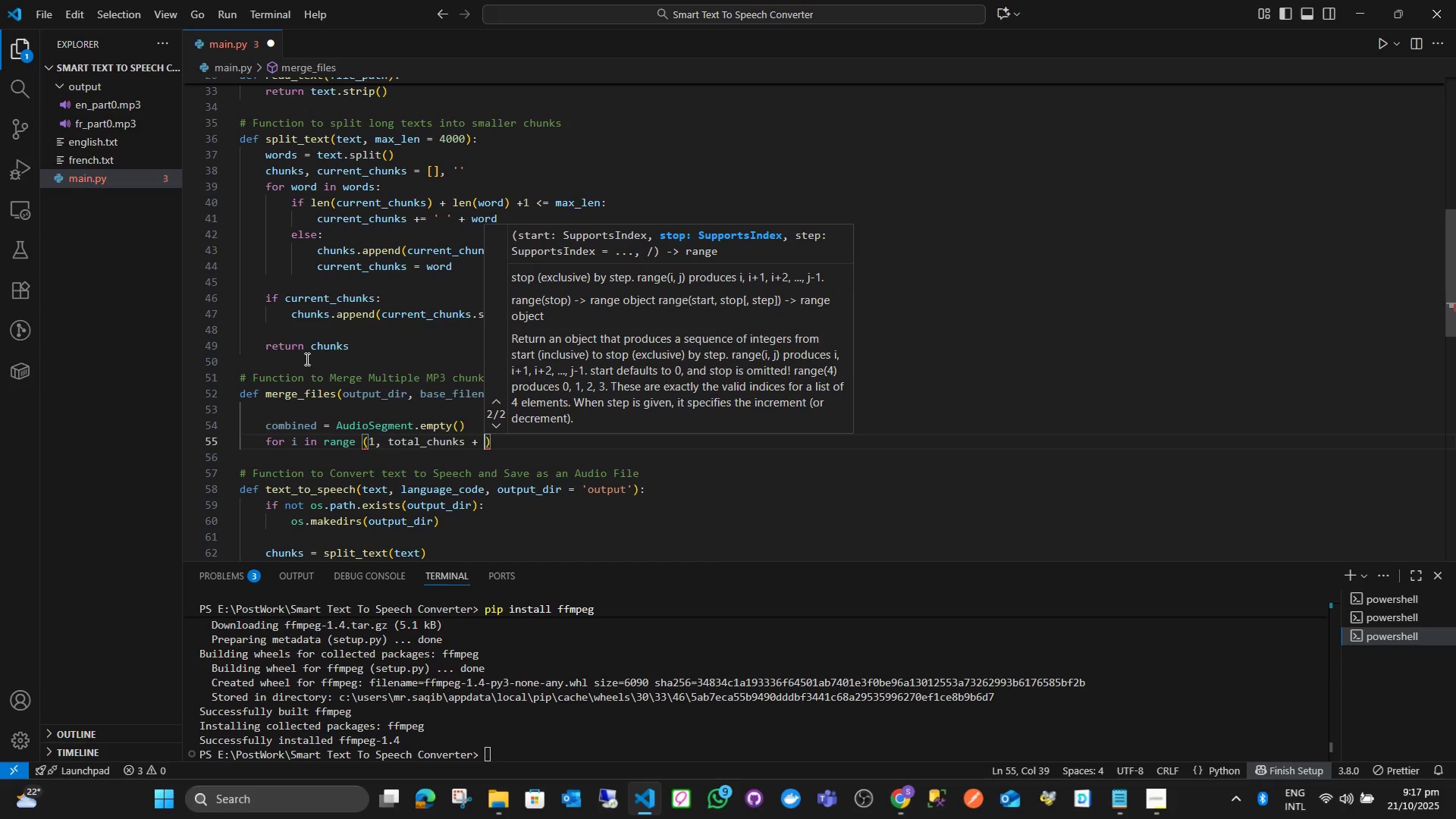 
key(1)
 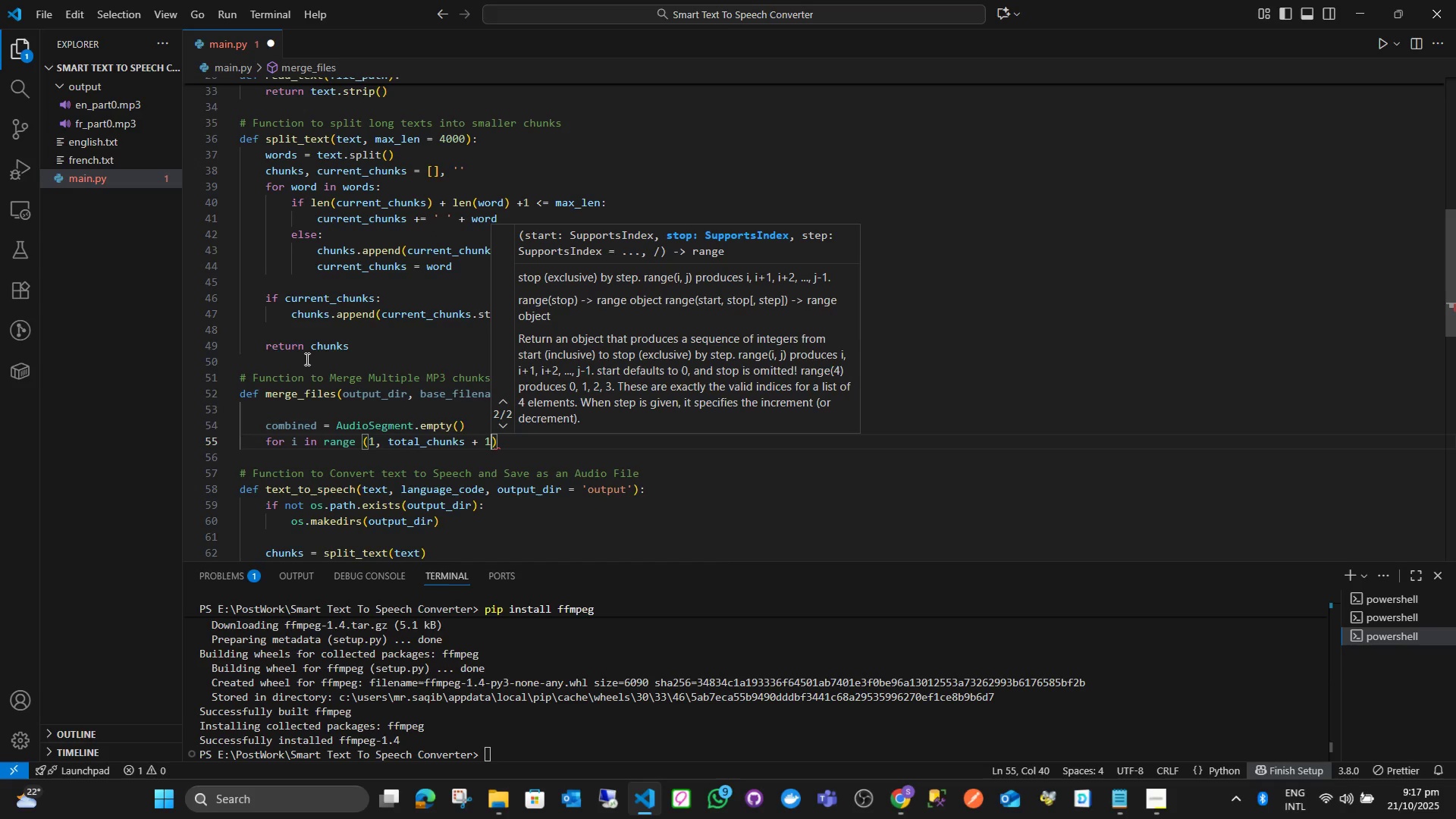 
key(ArrowRight)
 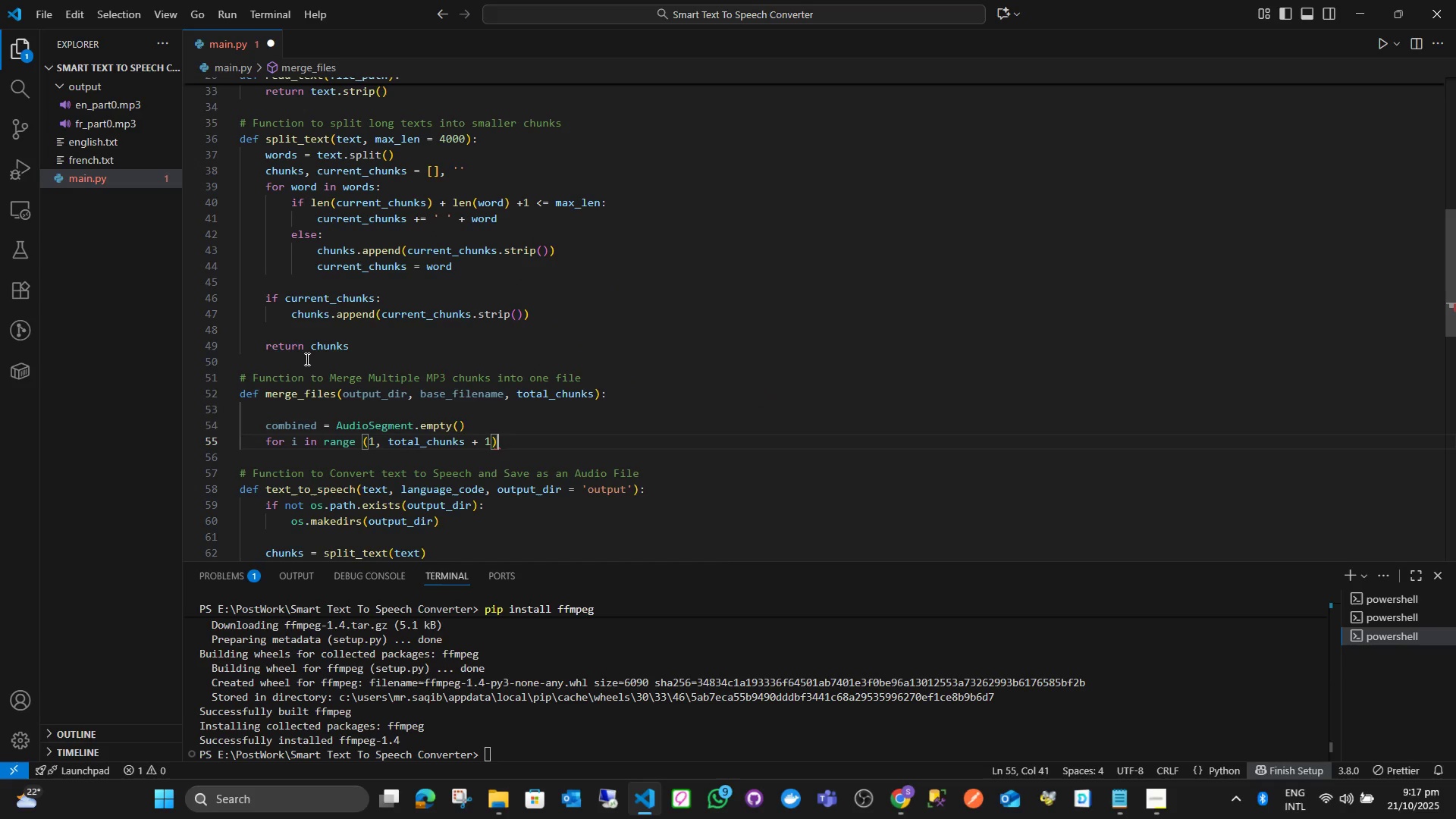 
key(Shift+Semicolon)
 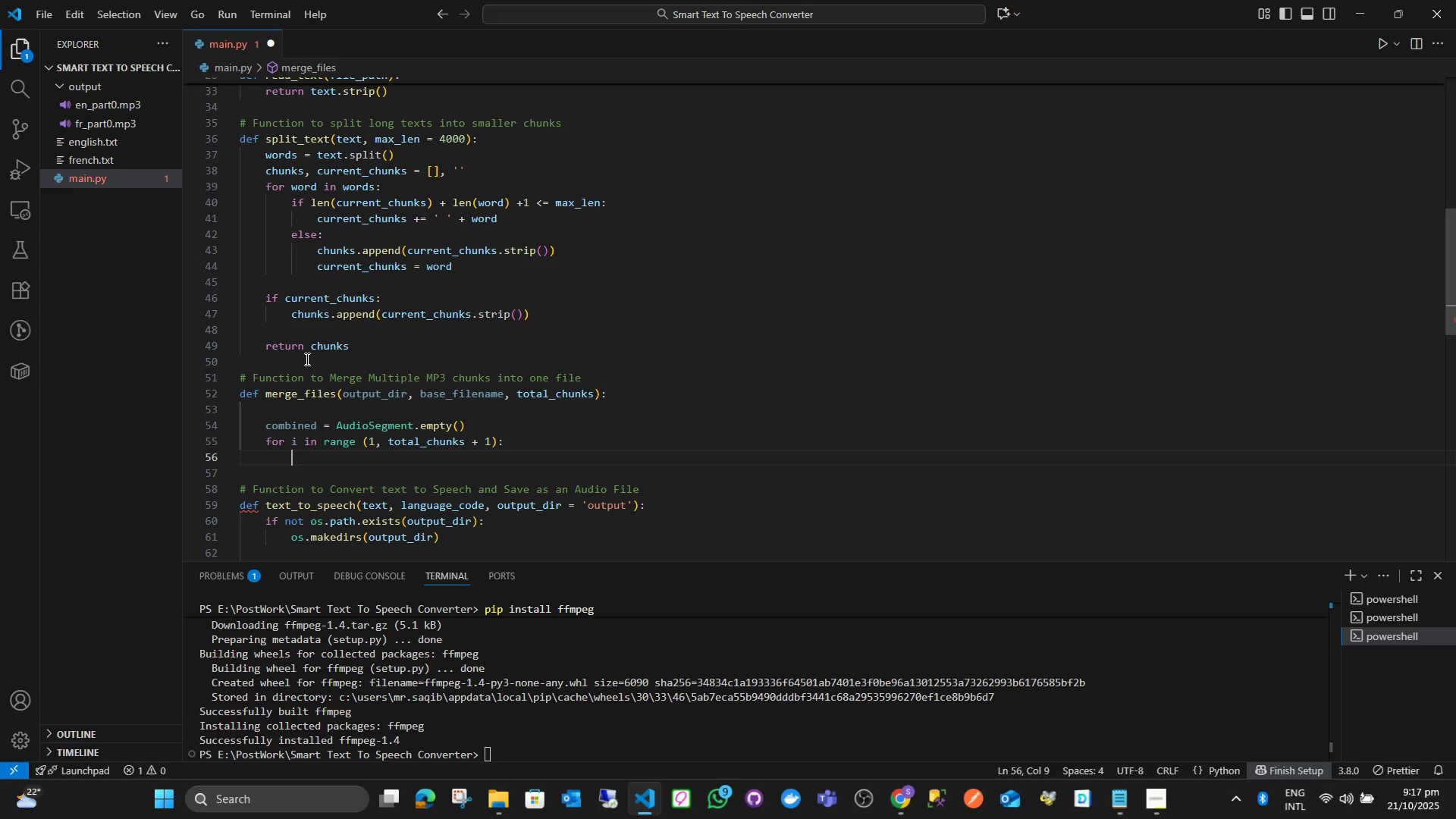 
key(Enter)
 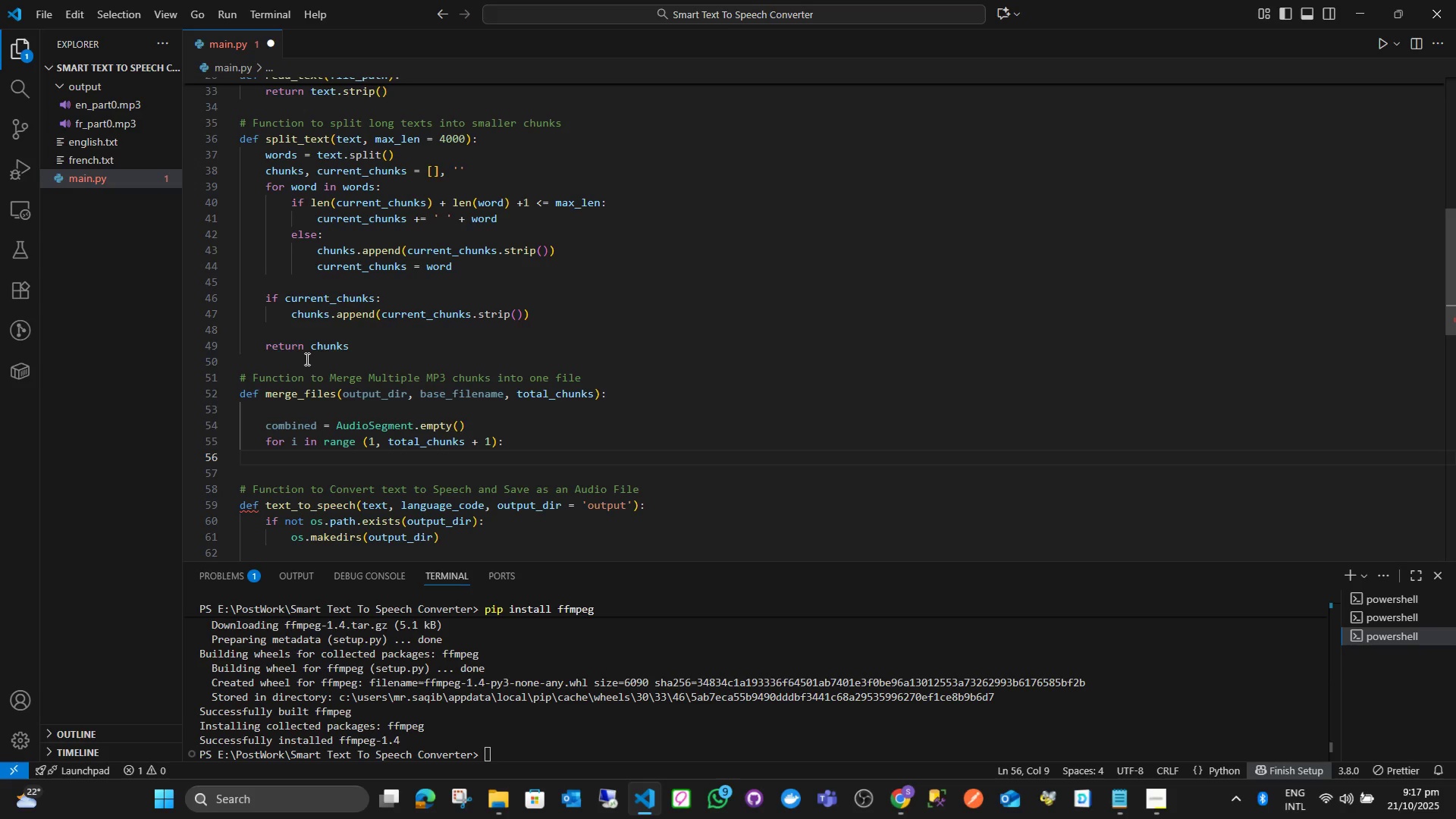 
type(file_path = p)
key(Backspace)
type(os.path.join(outp)
 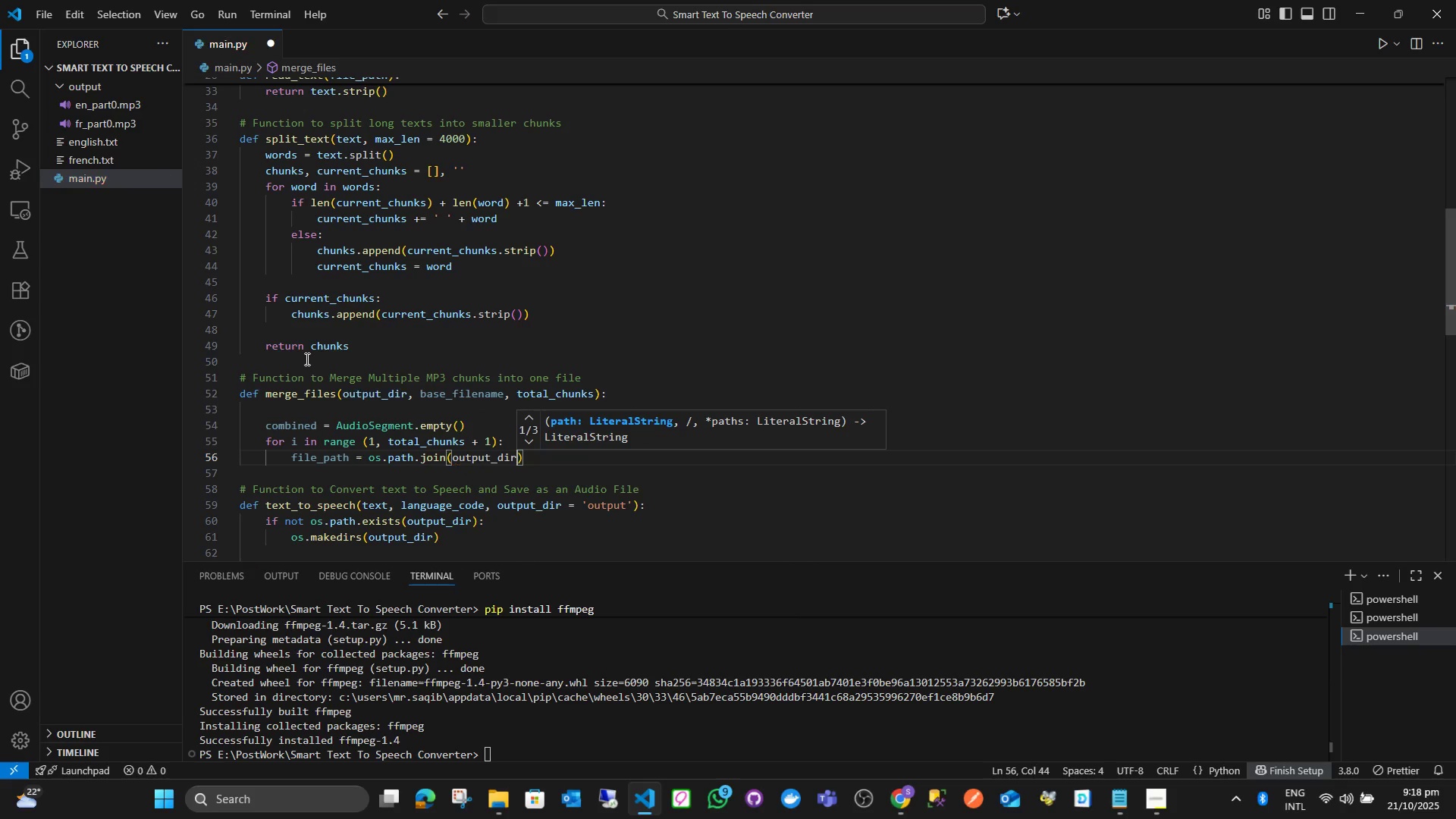 
 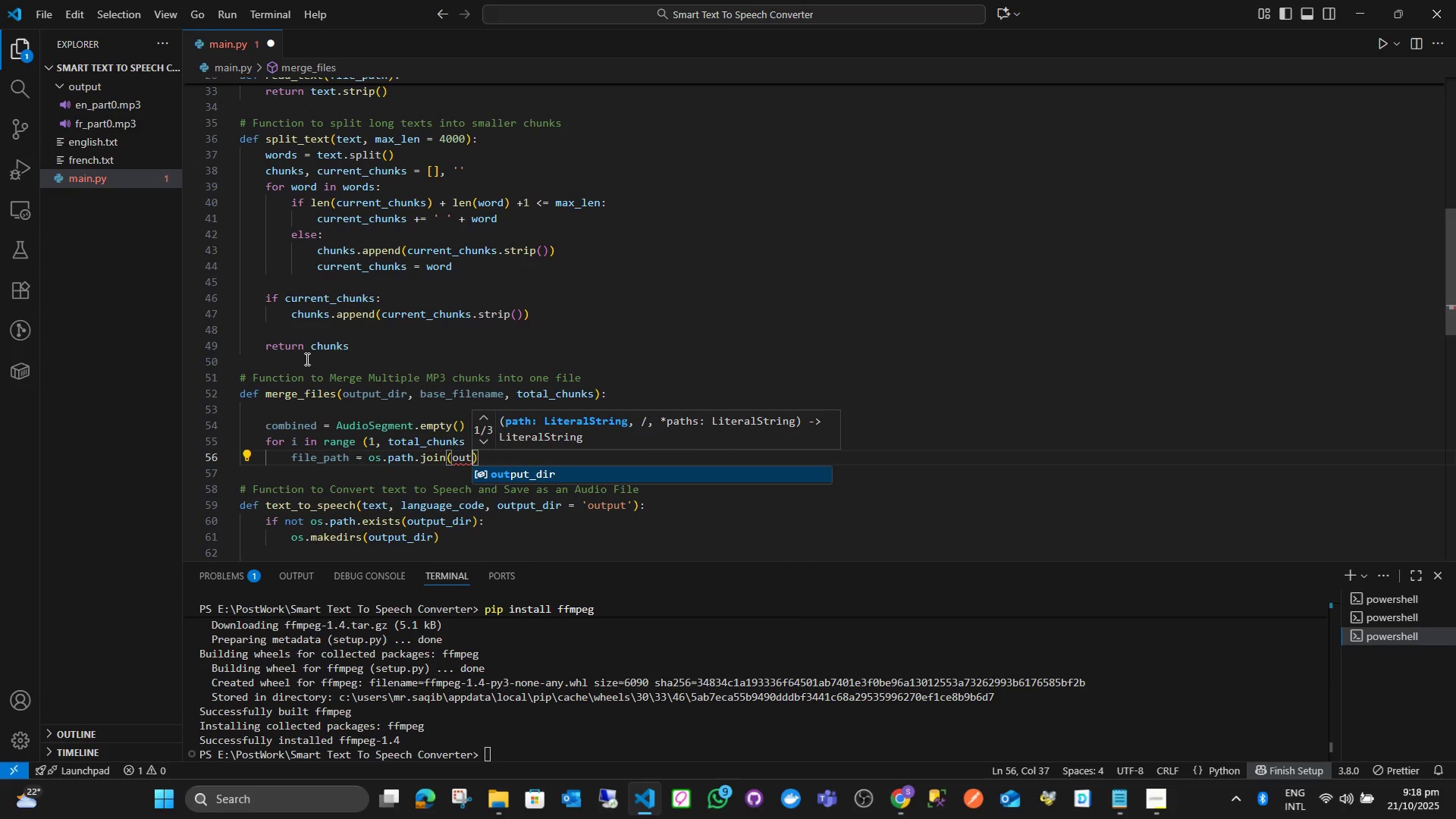 
key(Enter)
 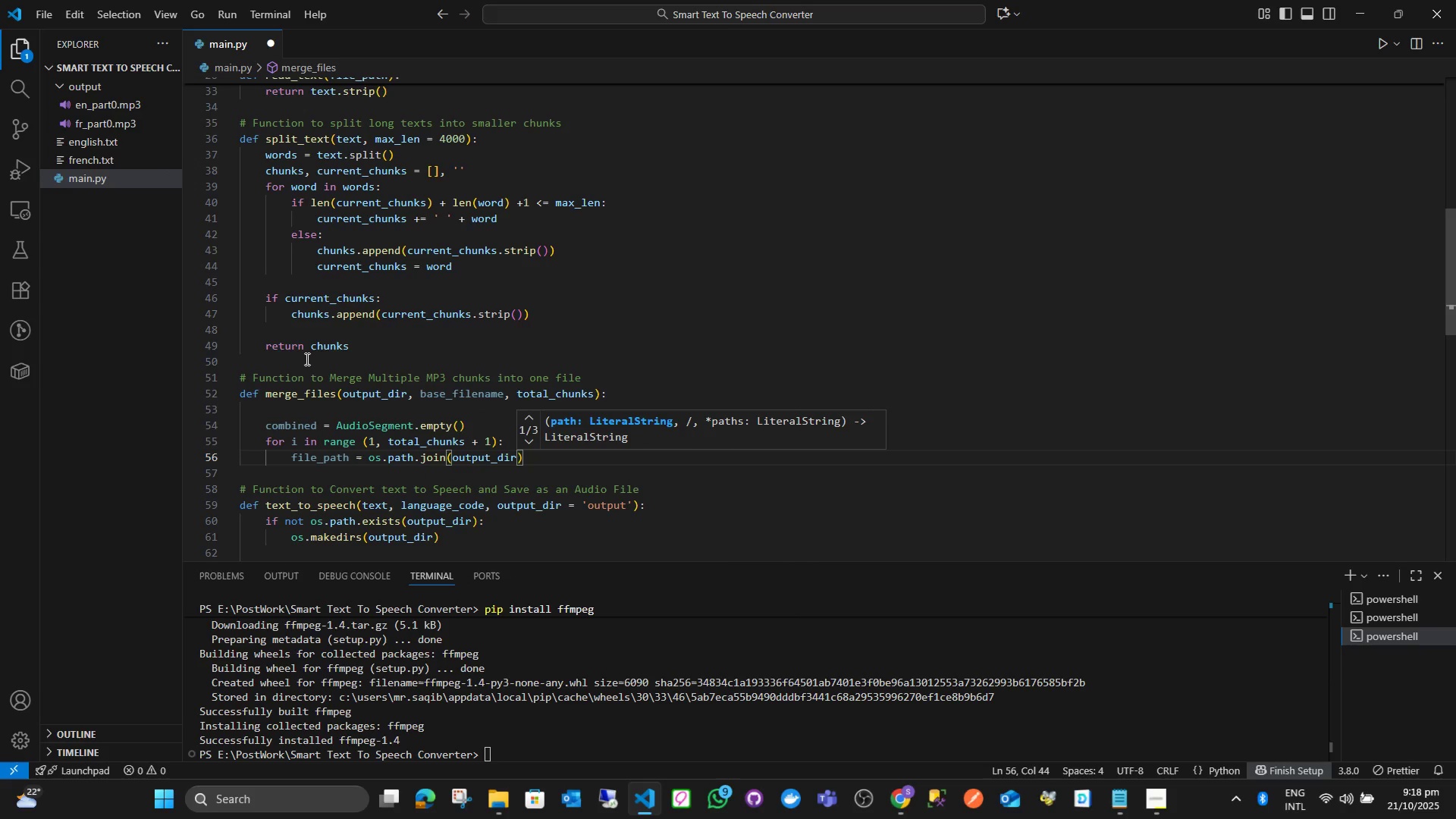 
key(Comma)
 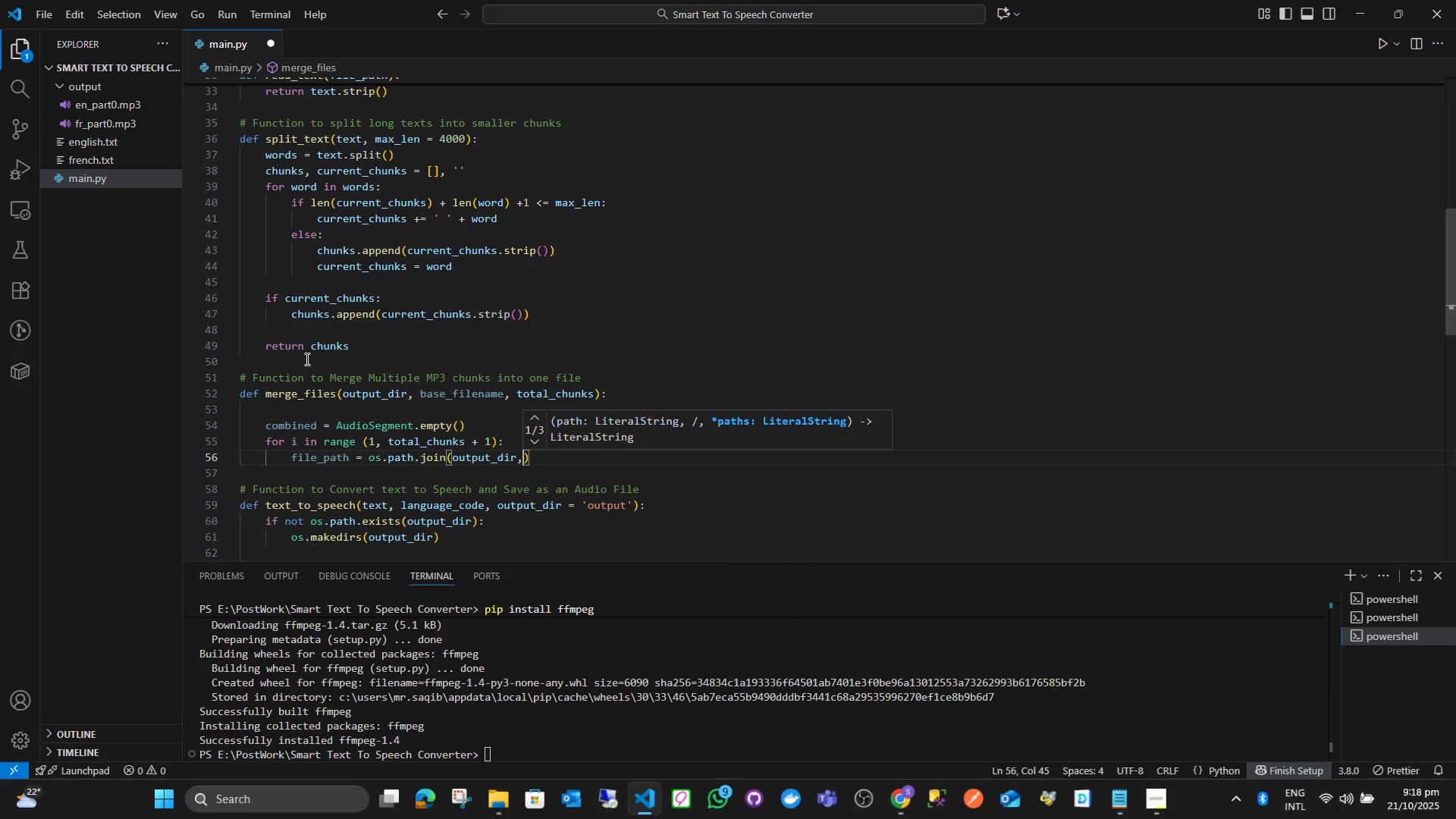 
key(Space)
 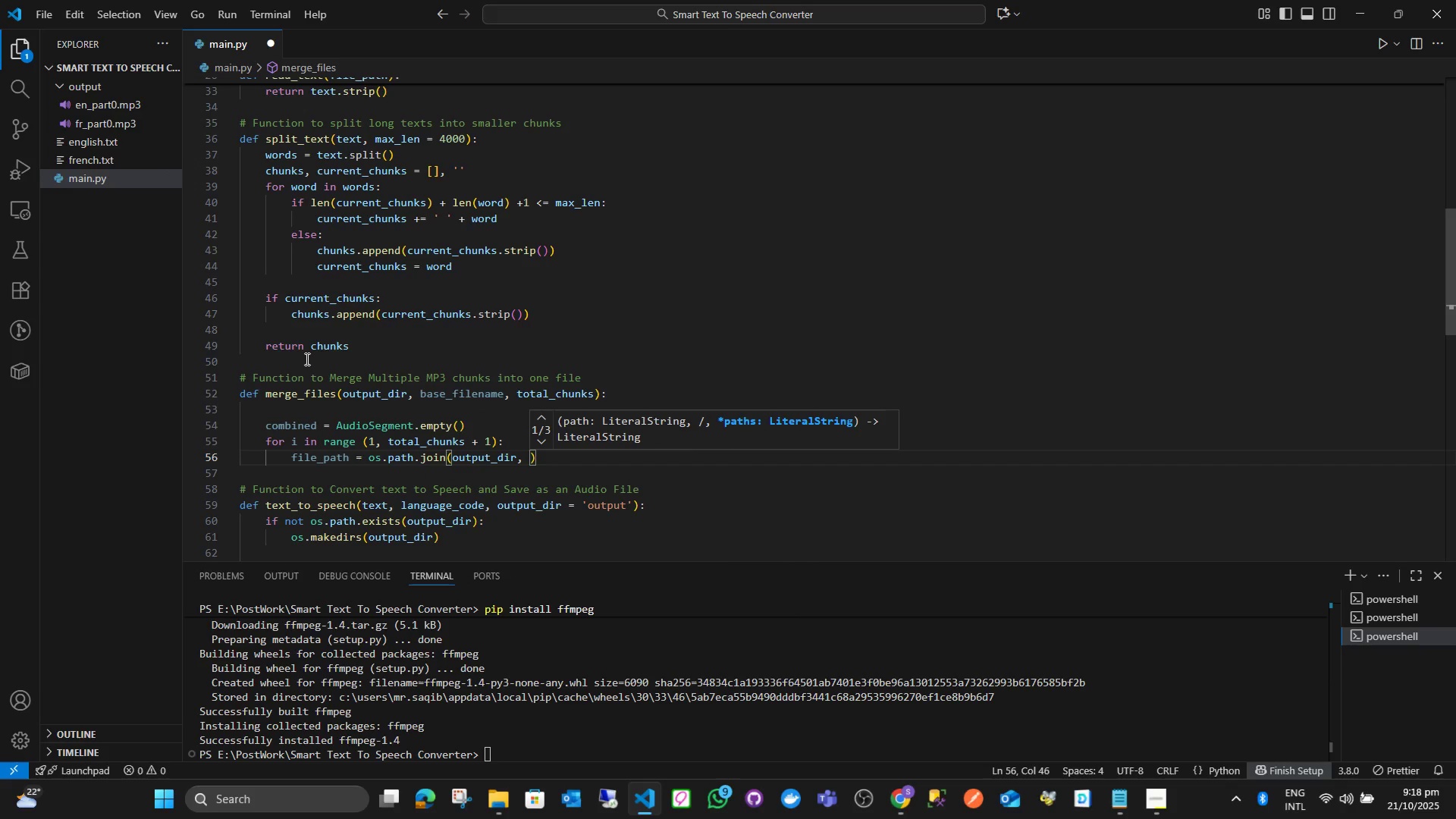 
key(Quote)
 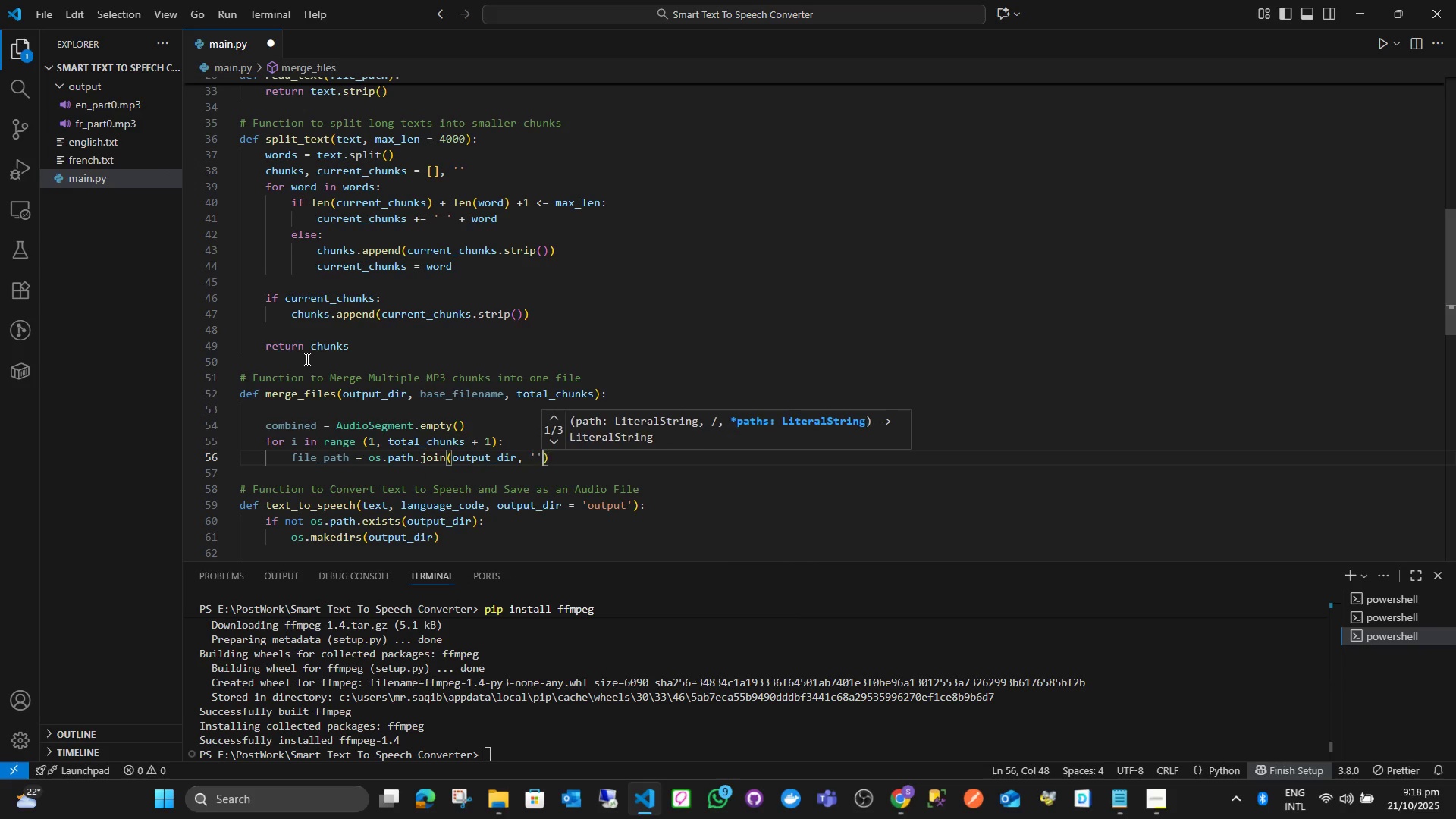 
key(Quote)
 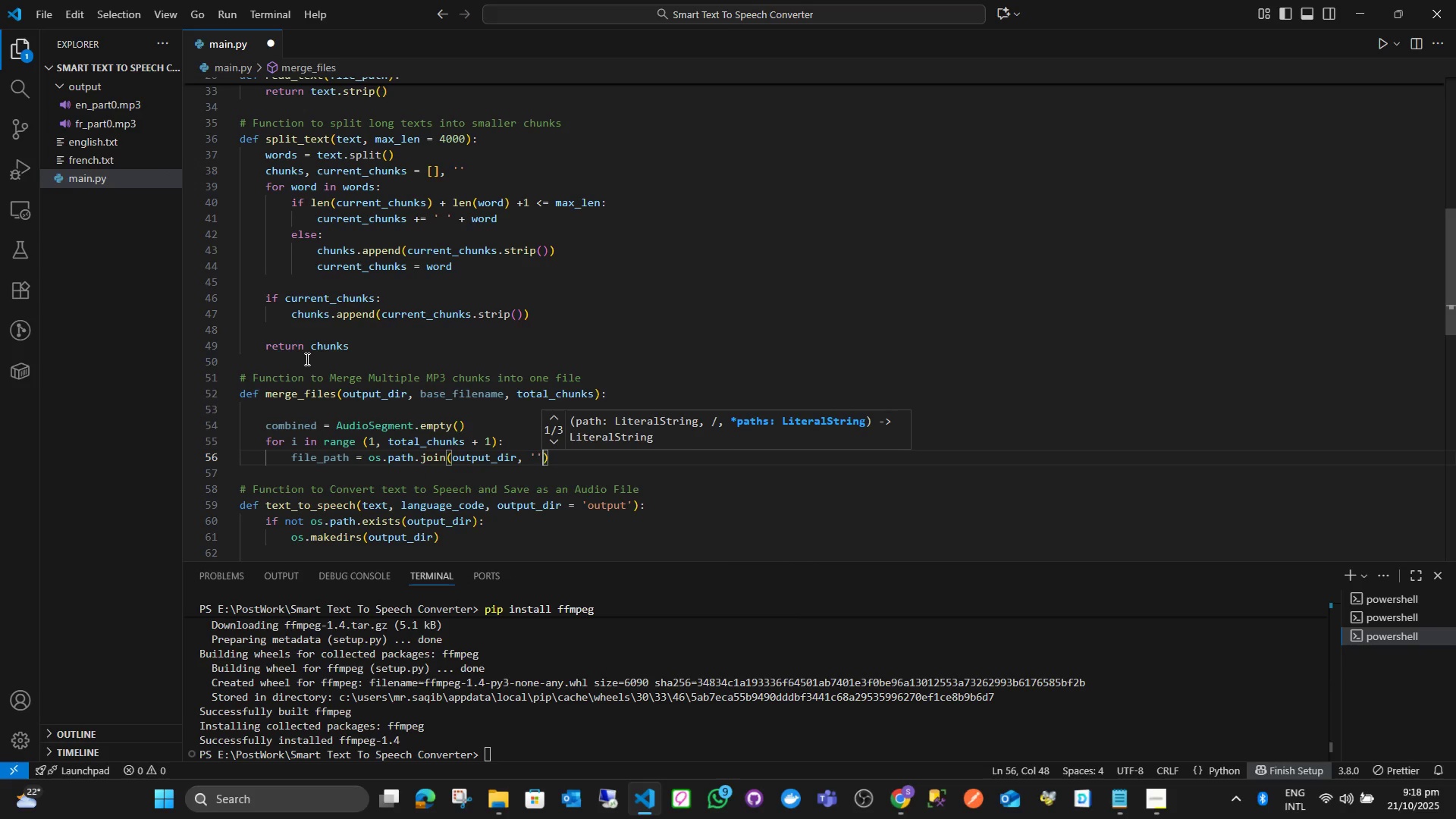 
key(ArrowLeft)
 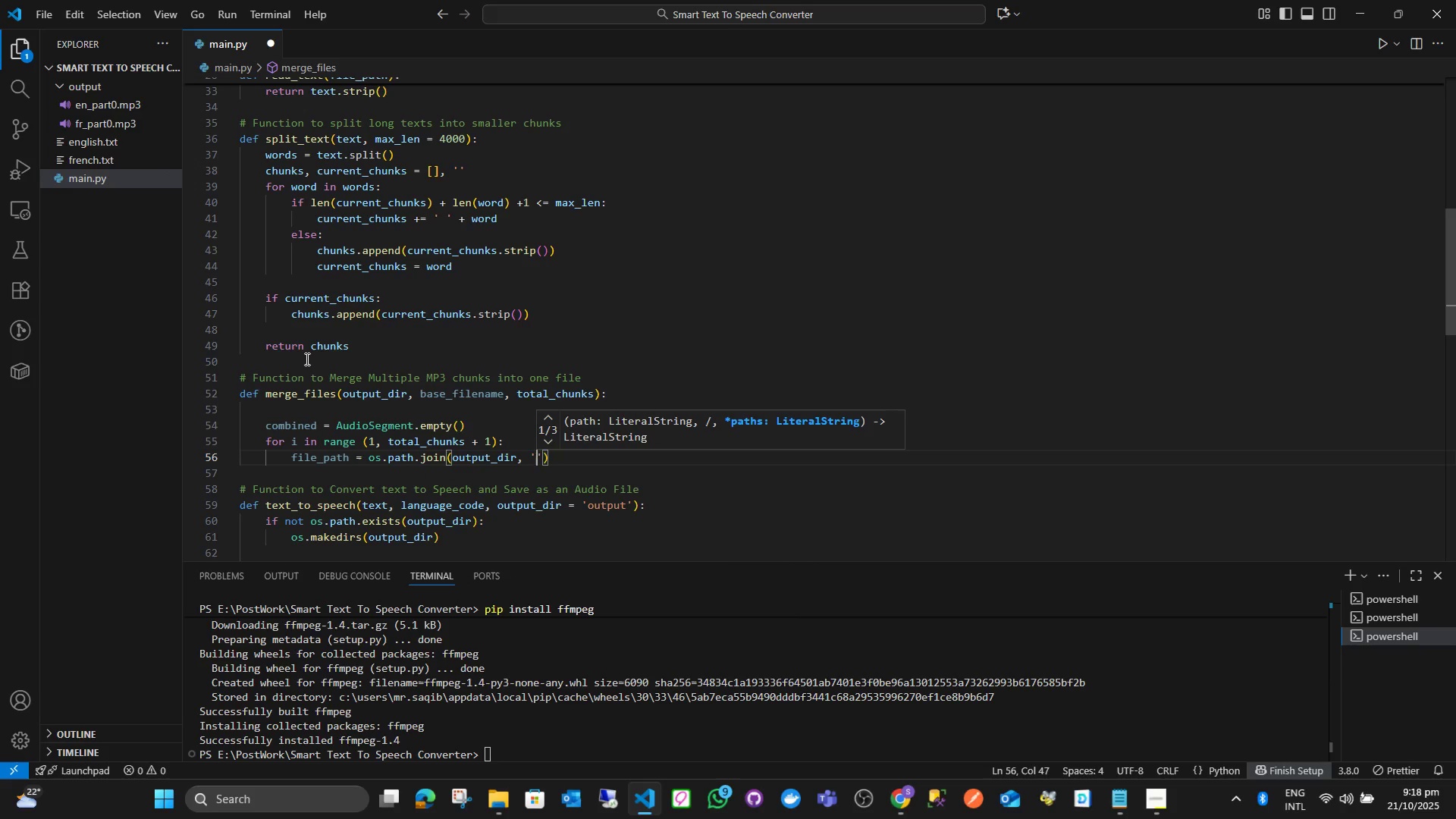 
key(ArrowLeft)
 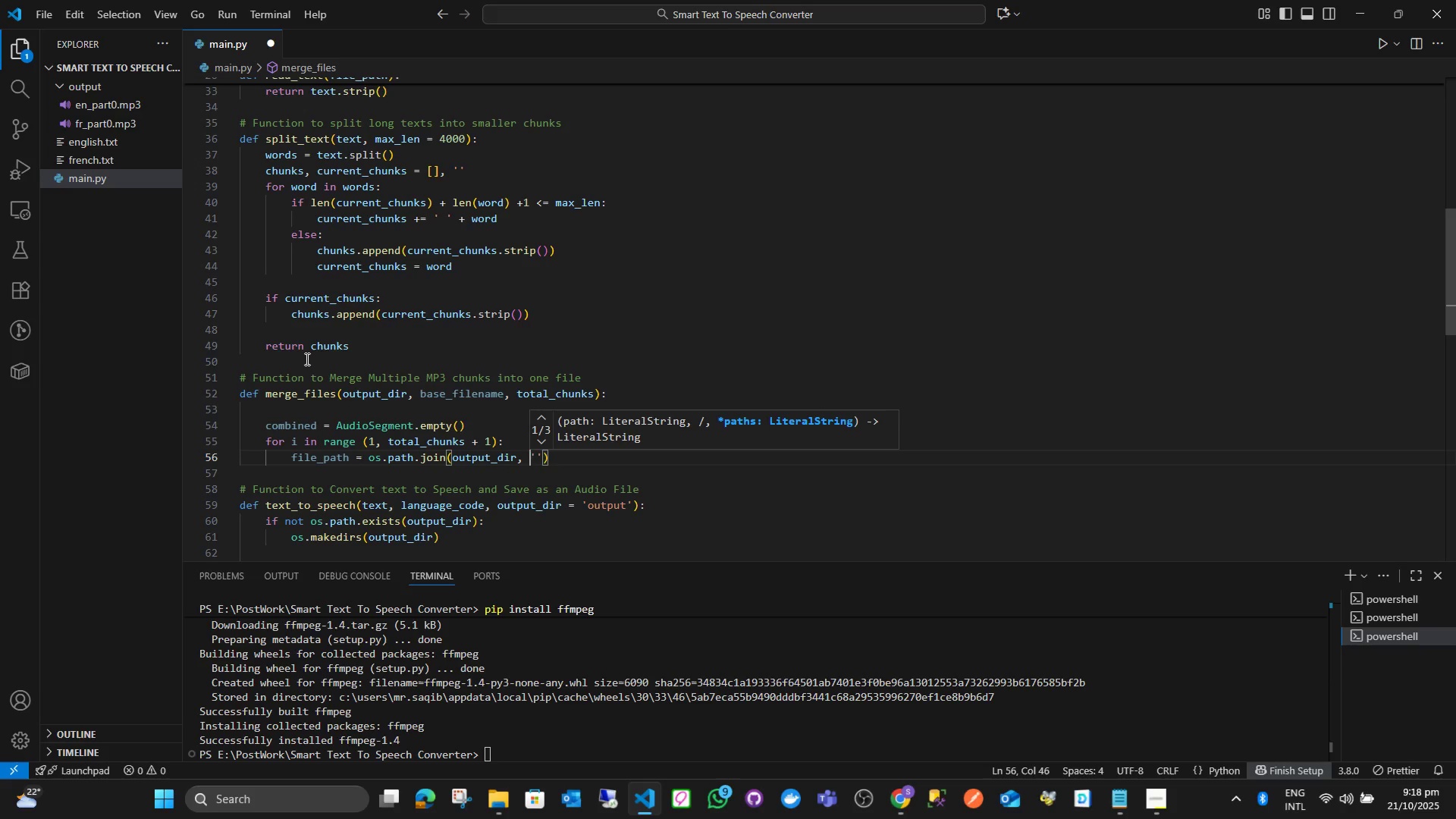 
key(F)
 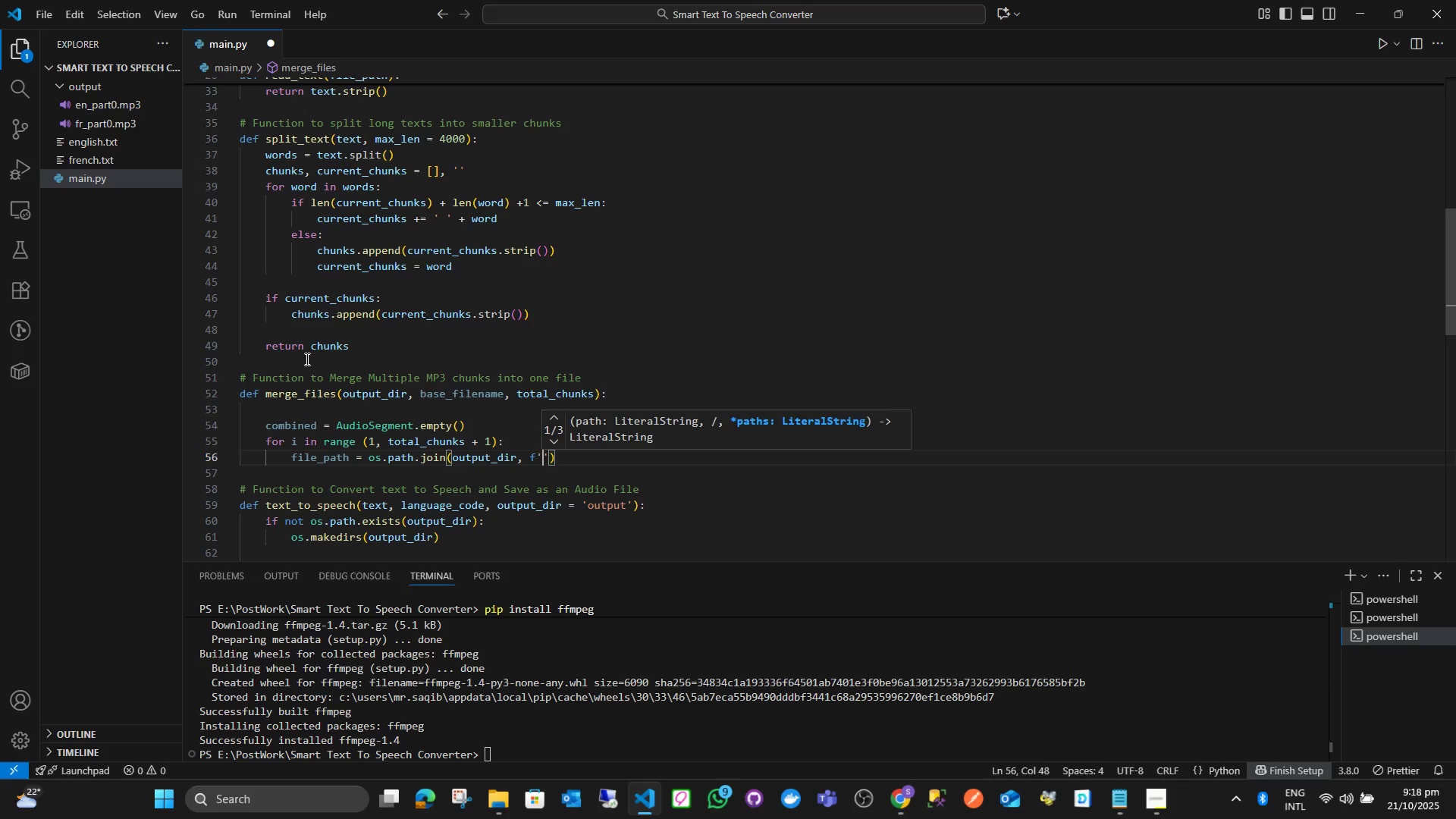 
key(ArrowRight)
 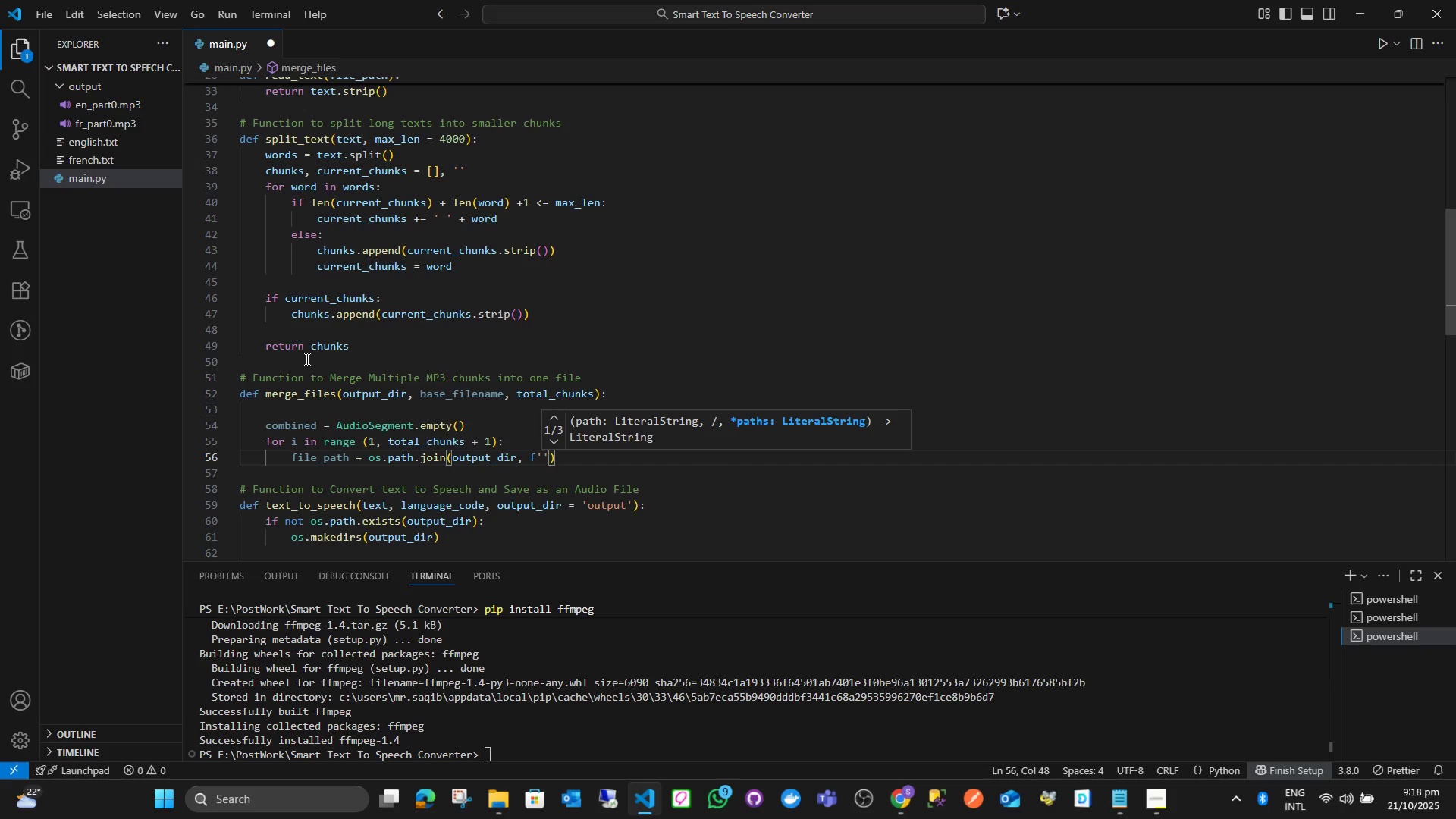 
type({base)
 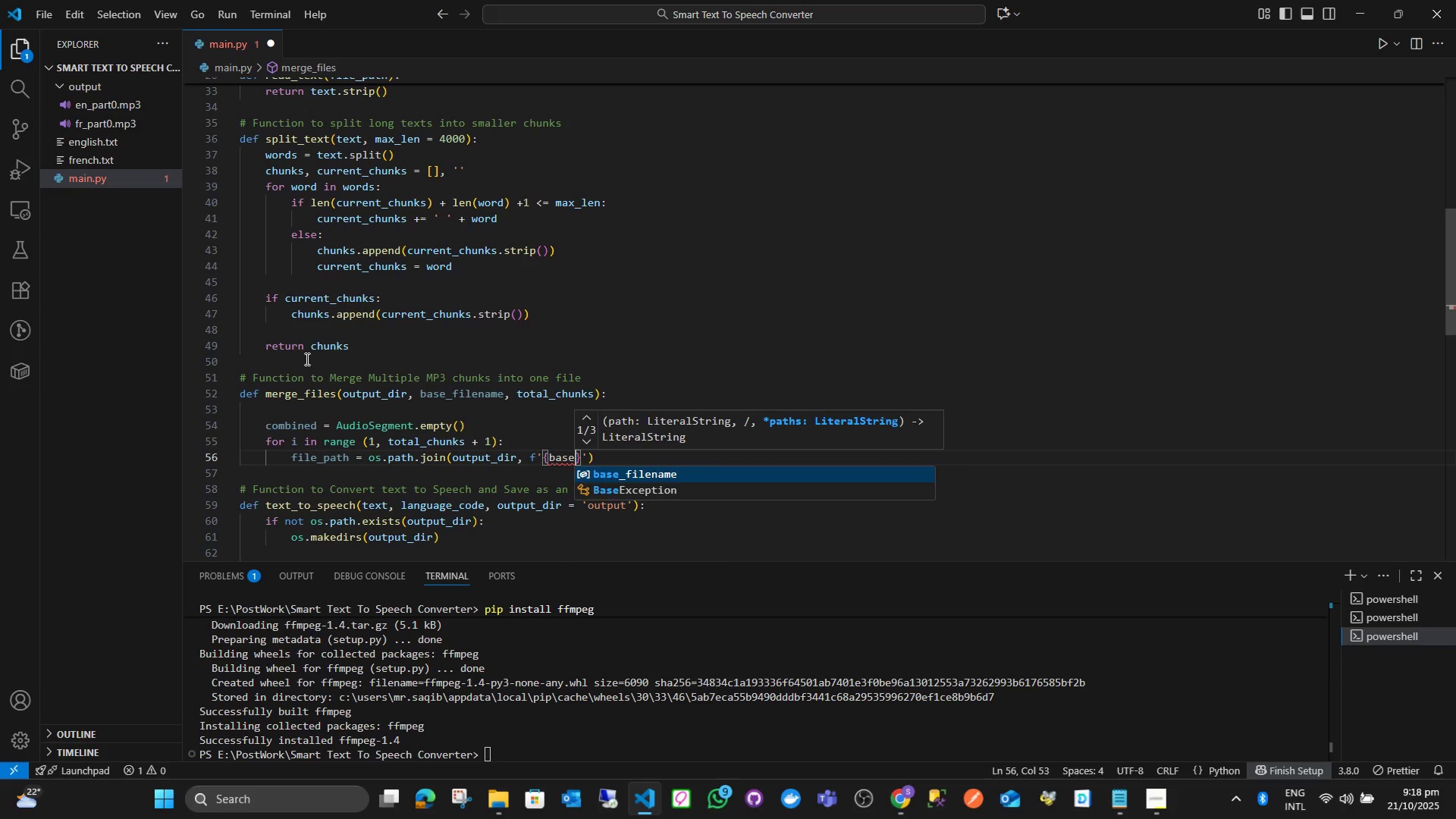 
key(Enter)
 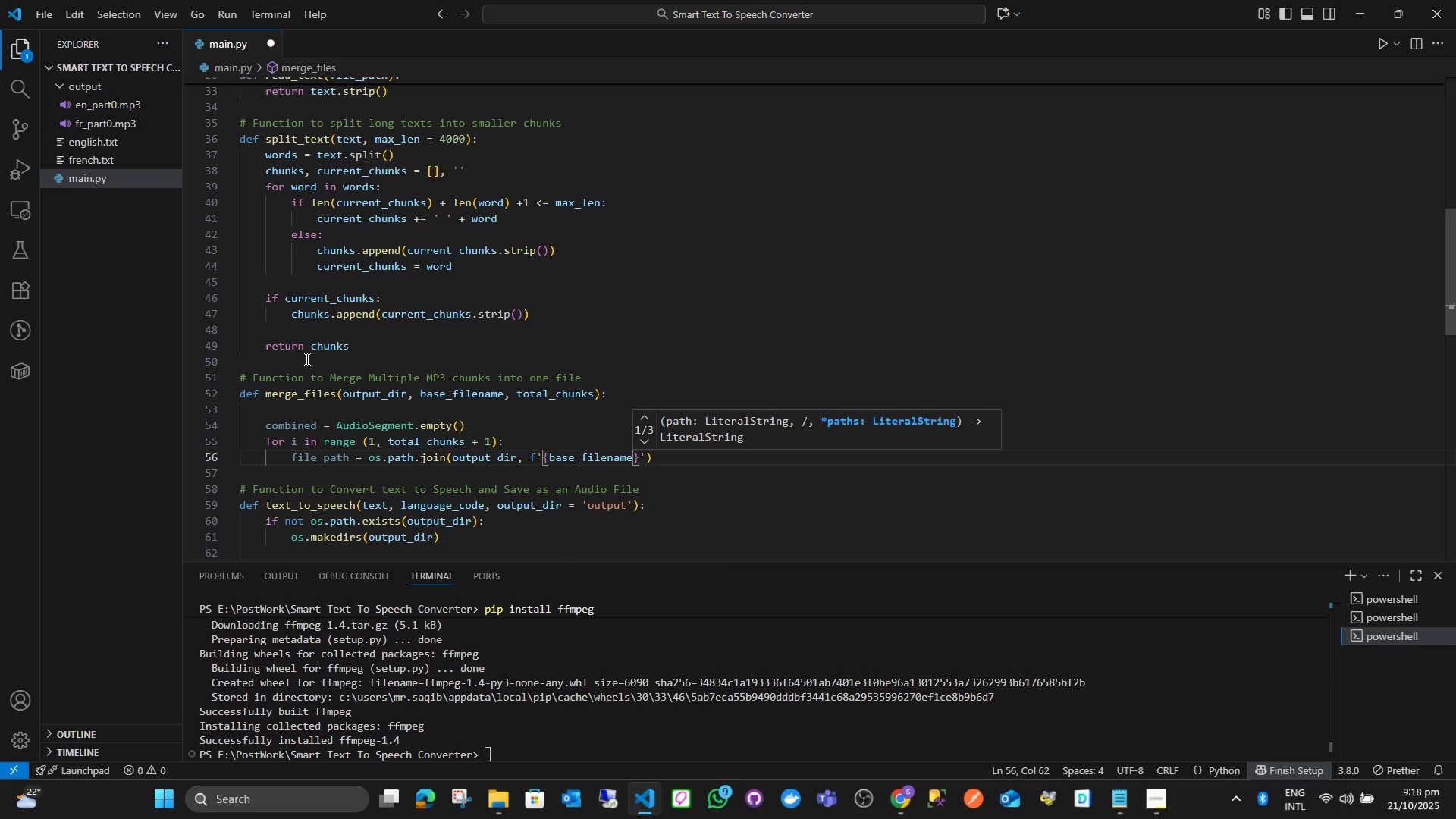 
key(ArrowRight)
 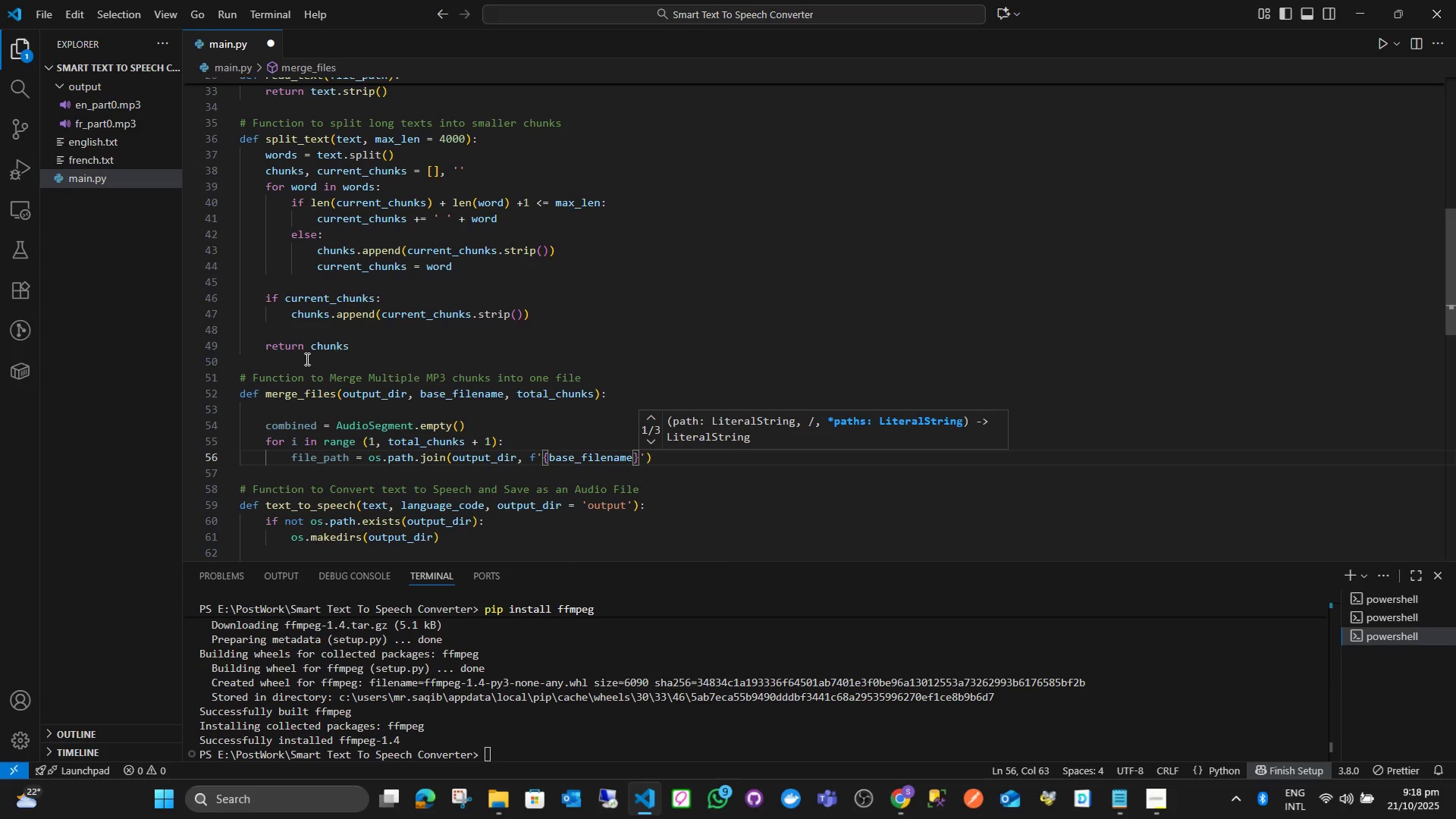 
type(_part{i)
 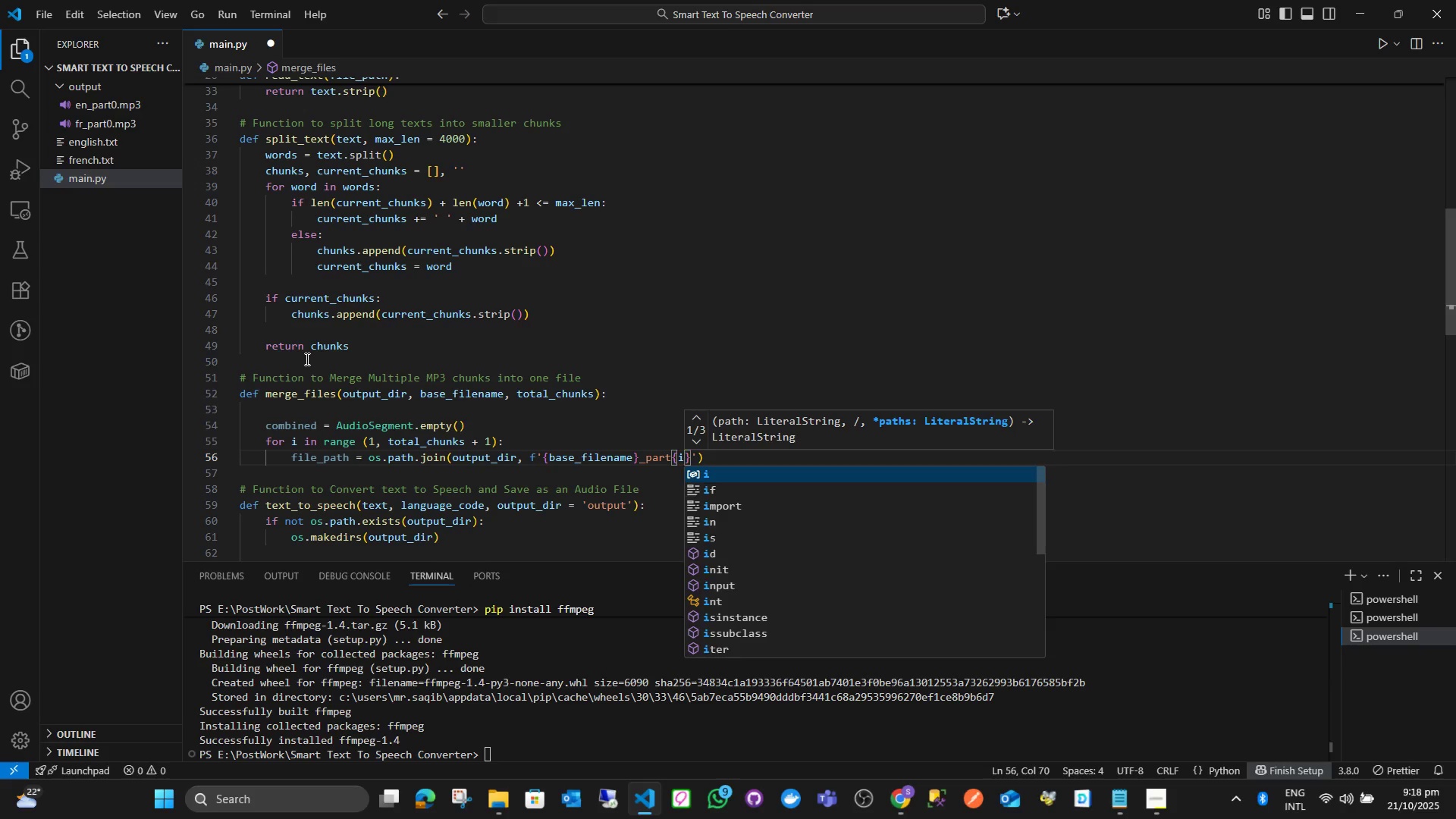 
 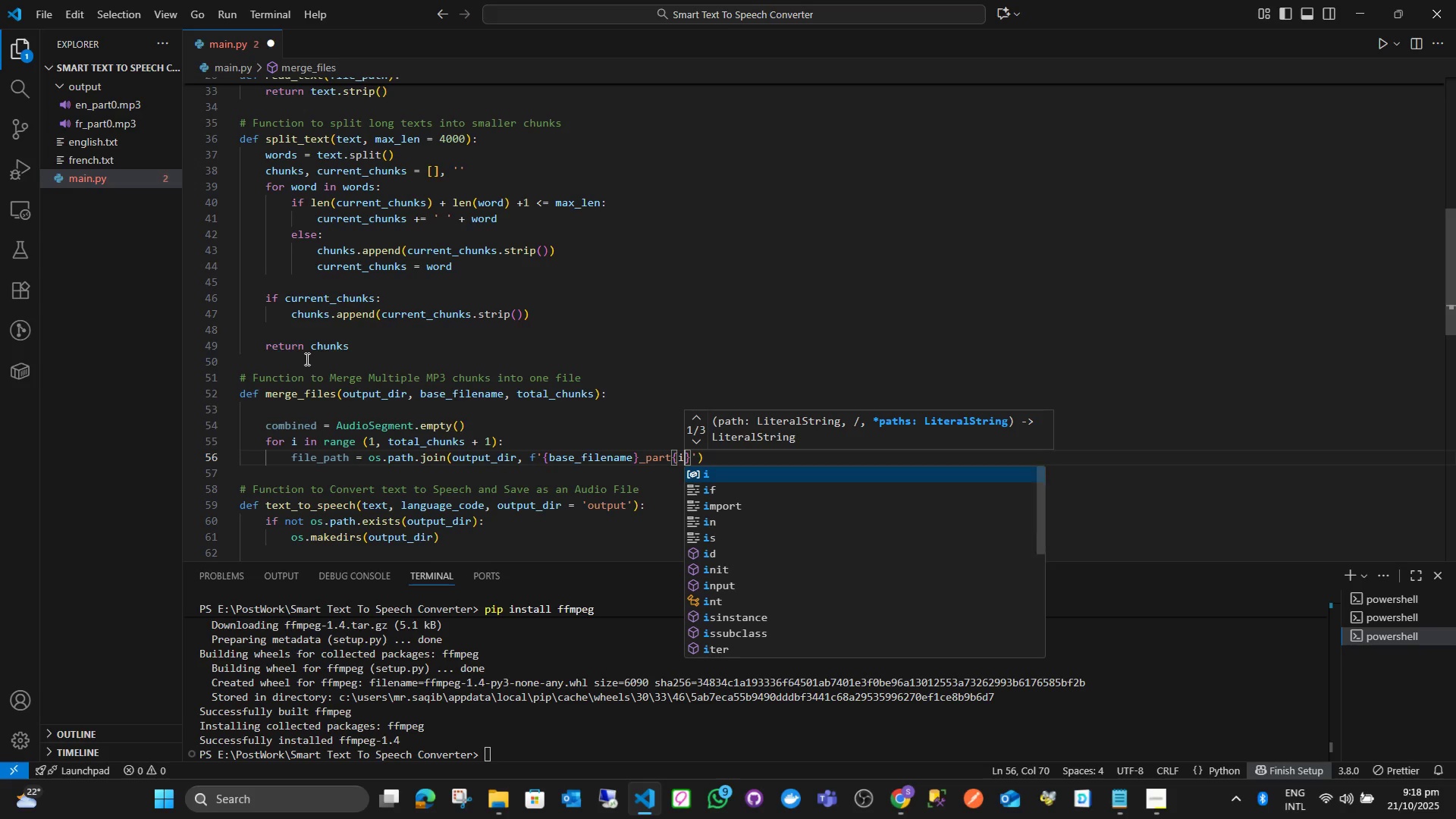 
key(ArrowRight)
 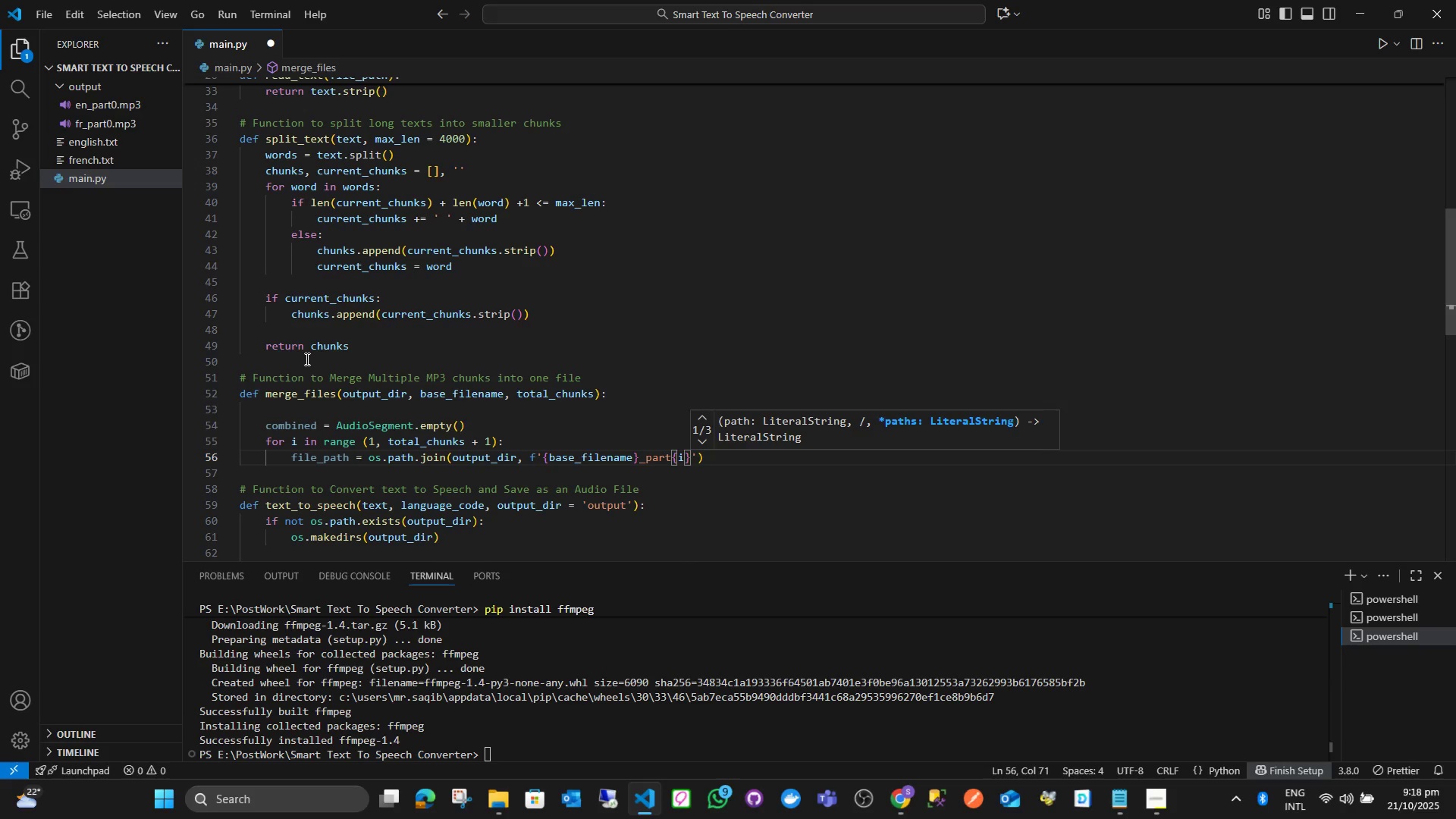 
type(.mp3)
 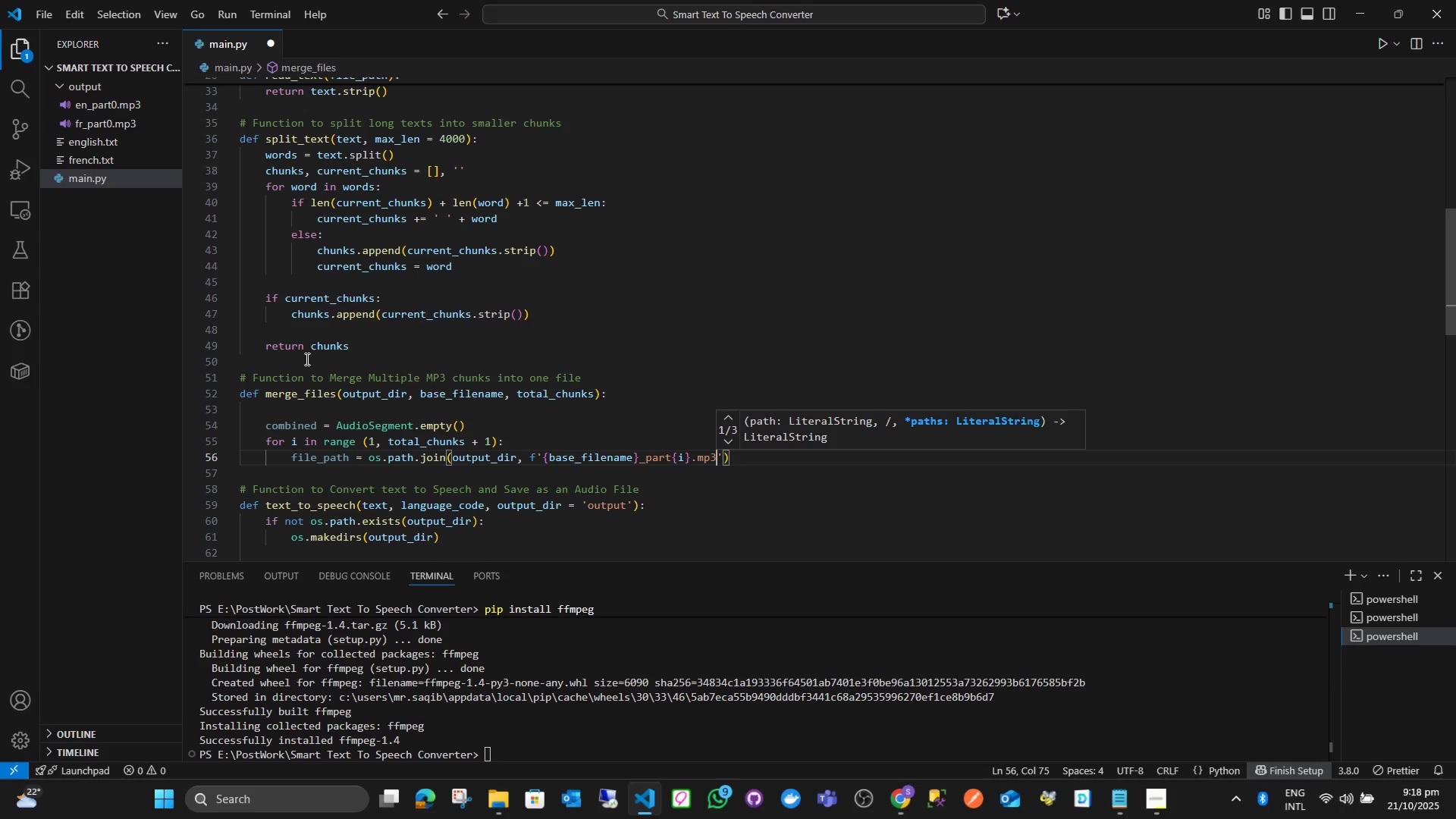 
key(ArrowRight)
 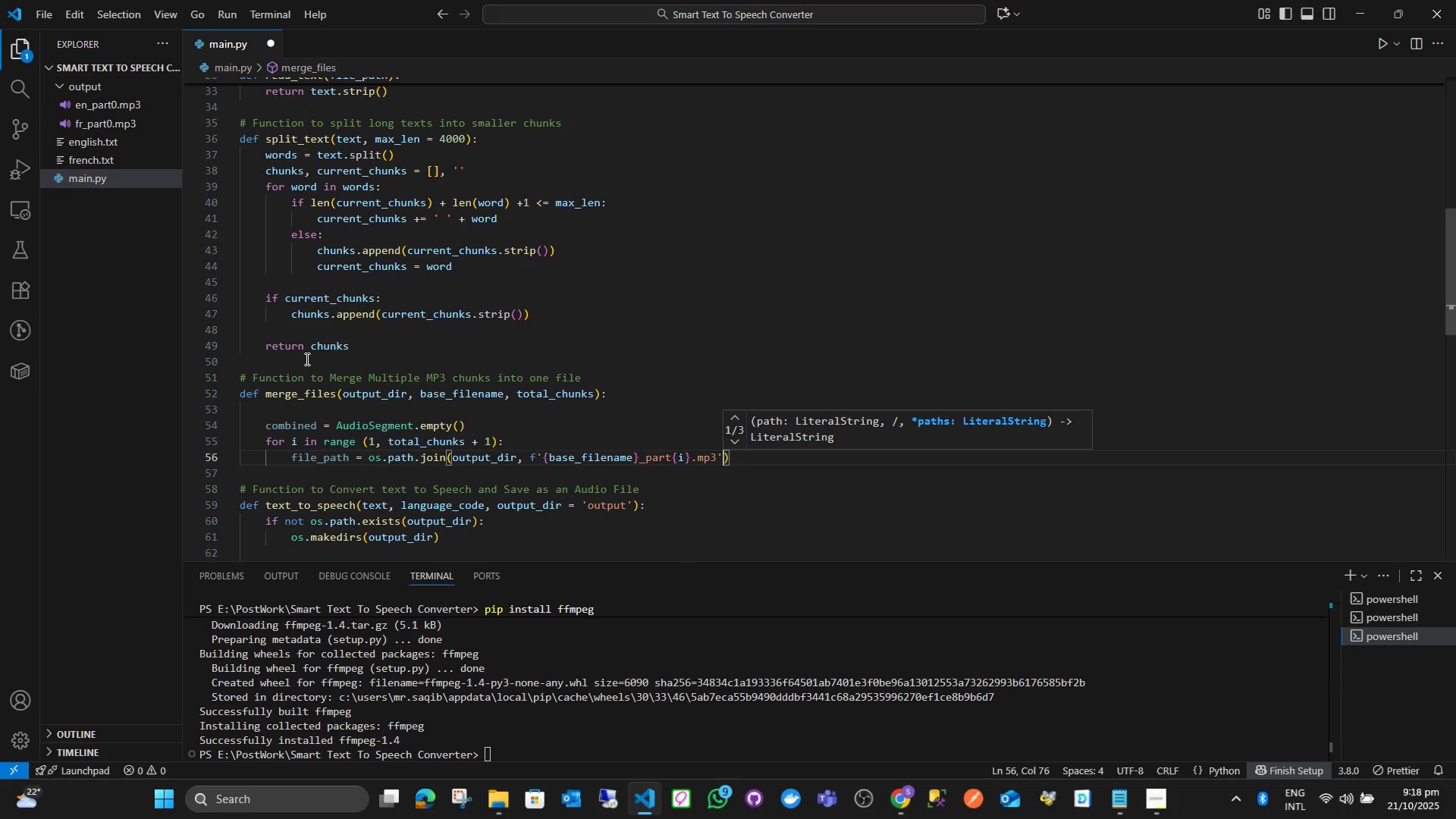 
key(ArrowRight)
 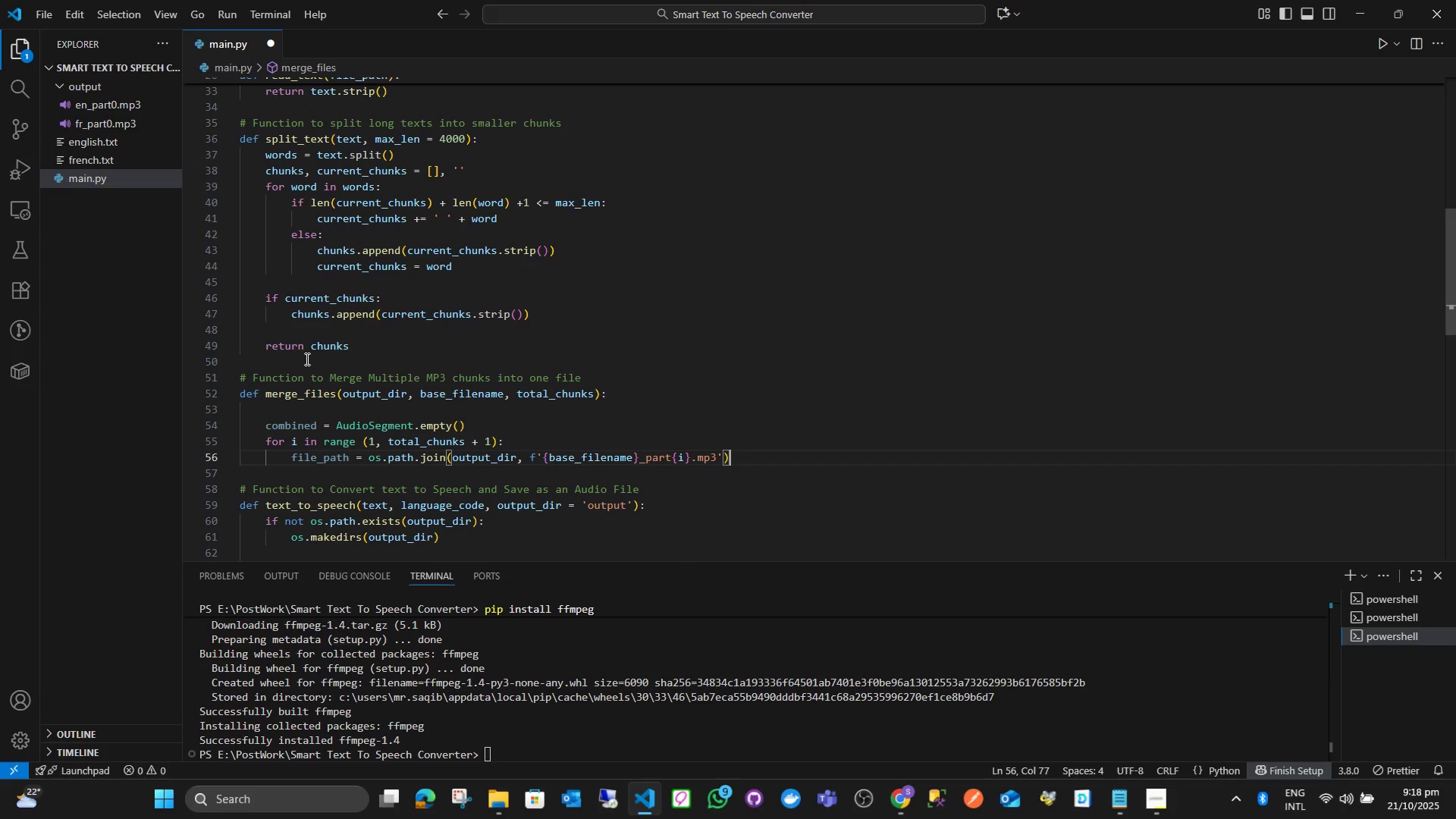 
key(Enter)
 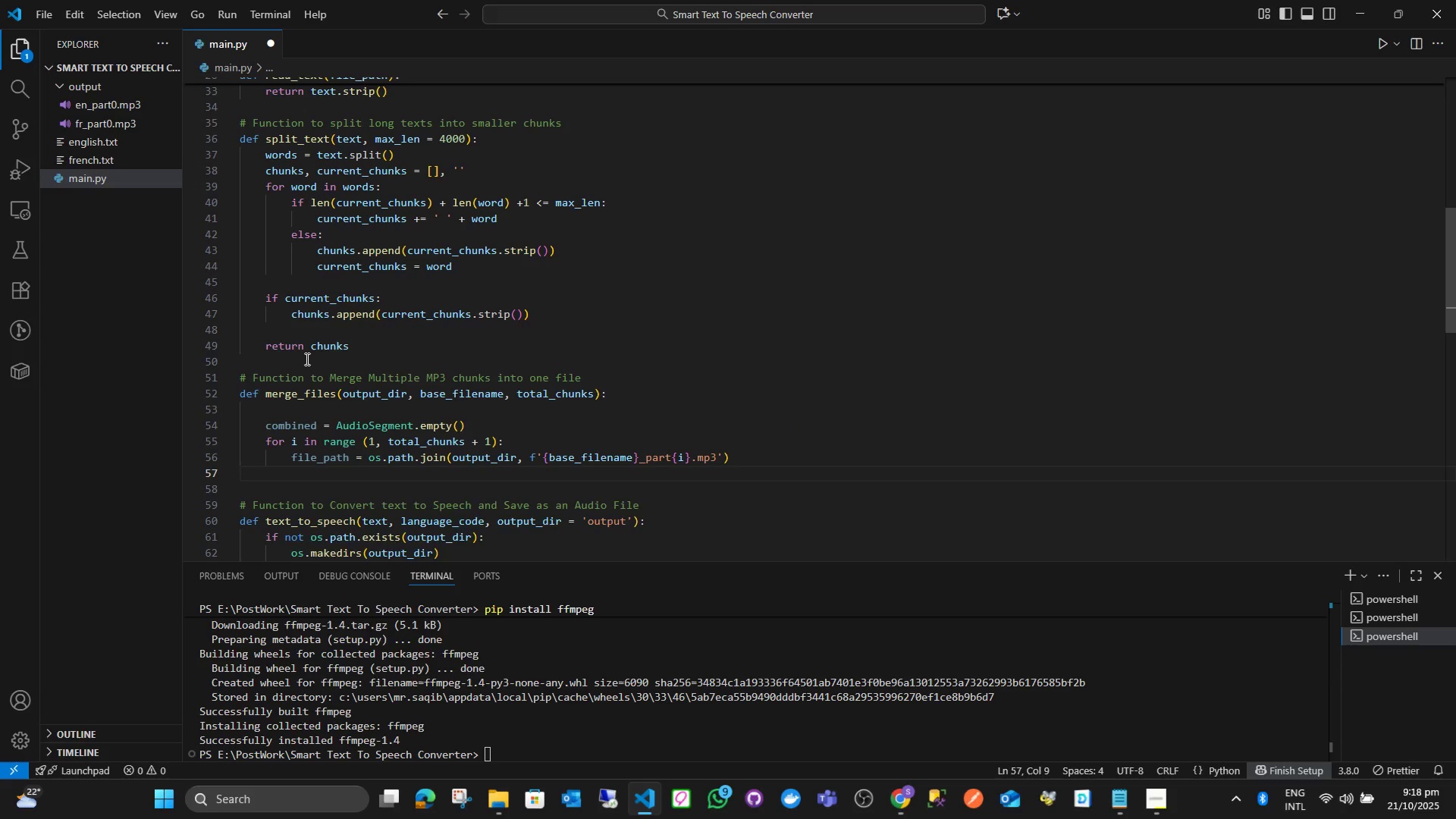 
type(sound = Aud)
 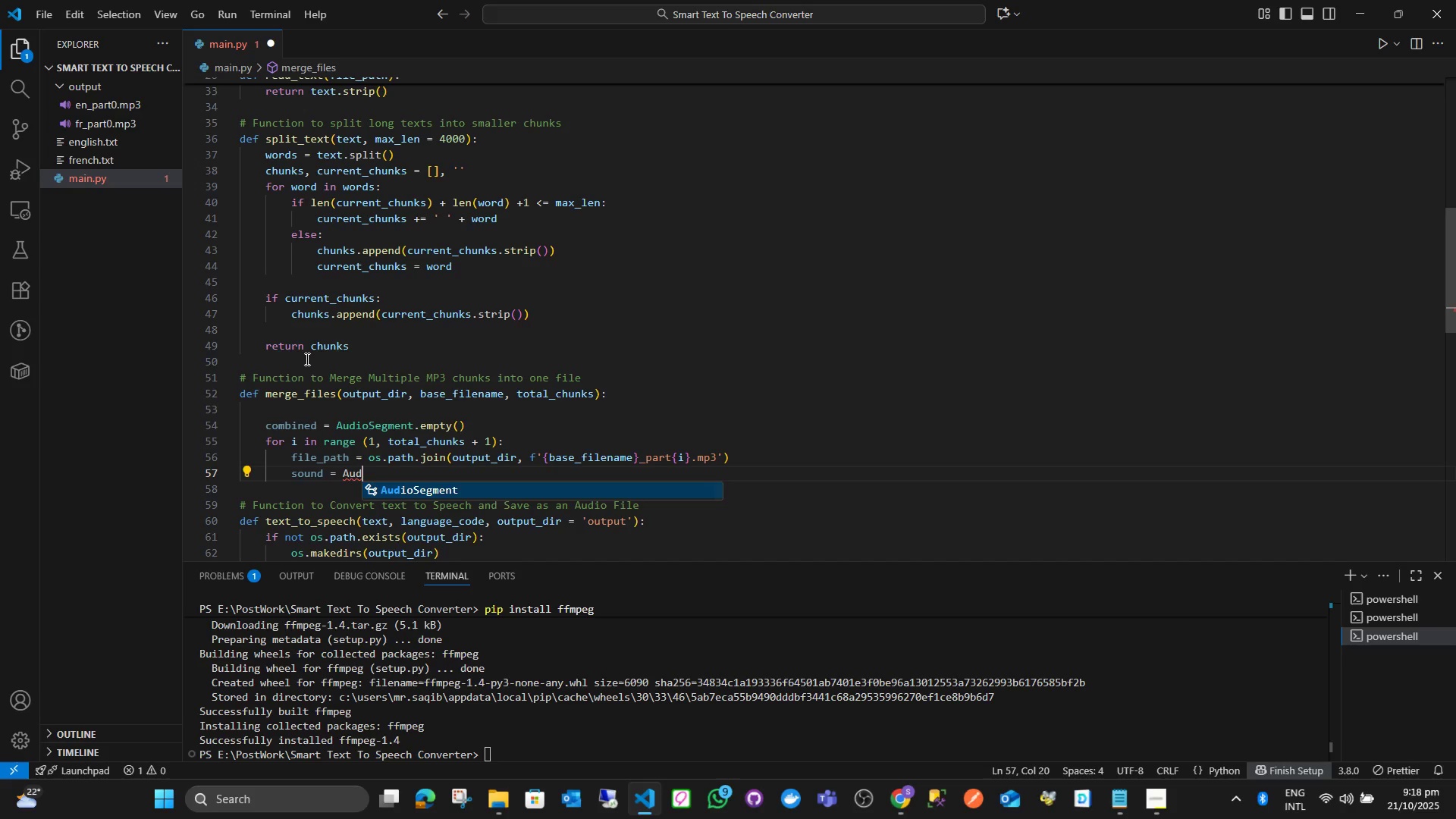 
key(Enter)
 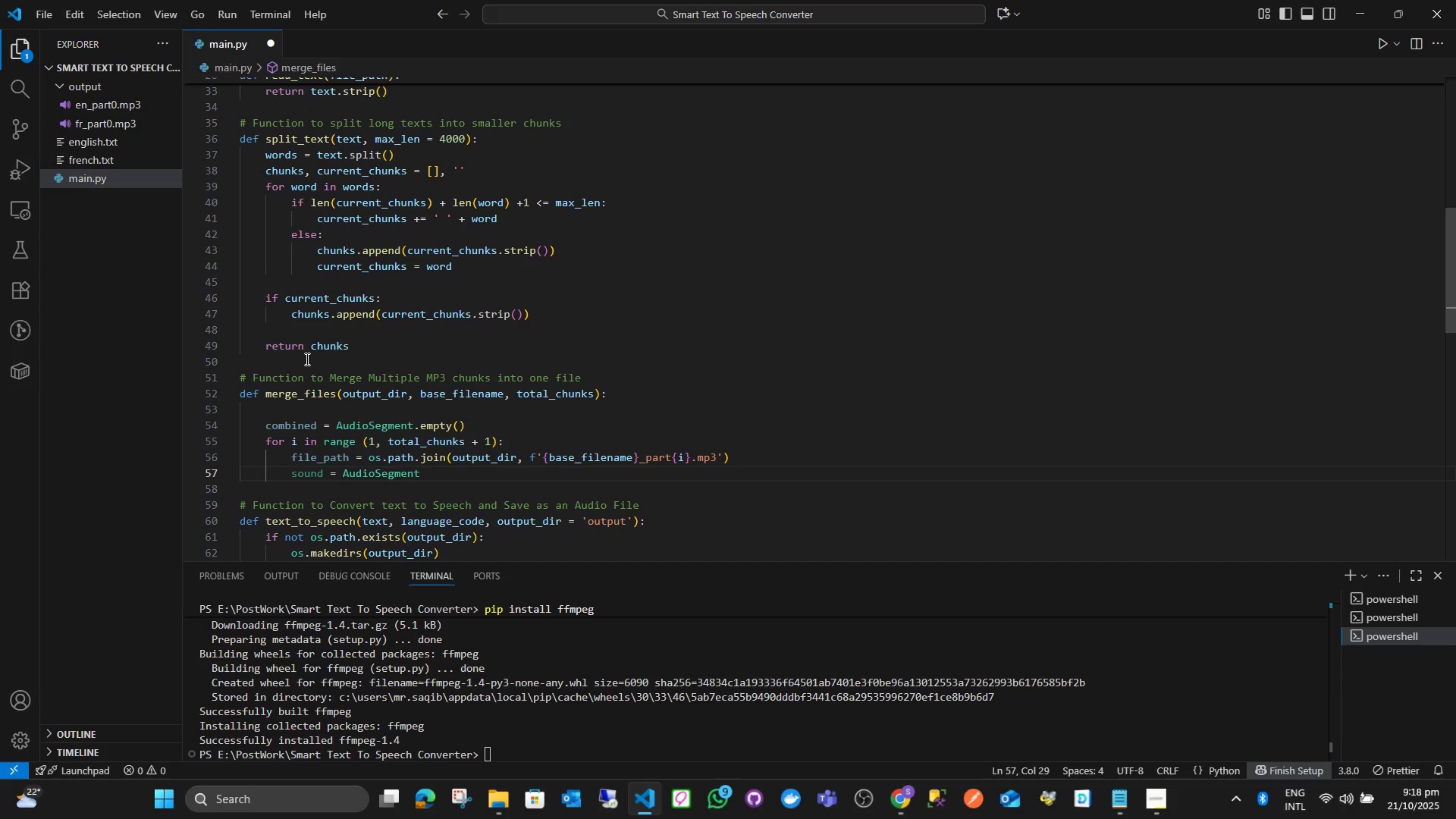 
type(.from)
 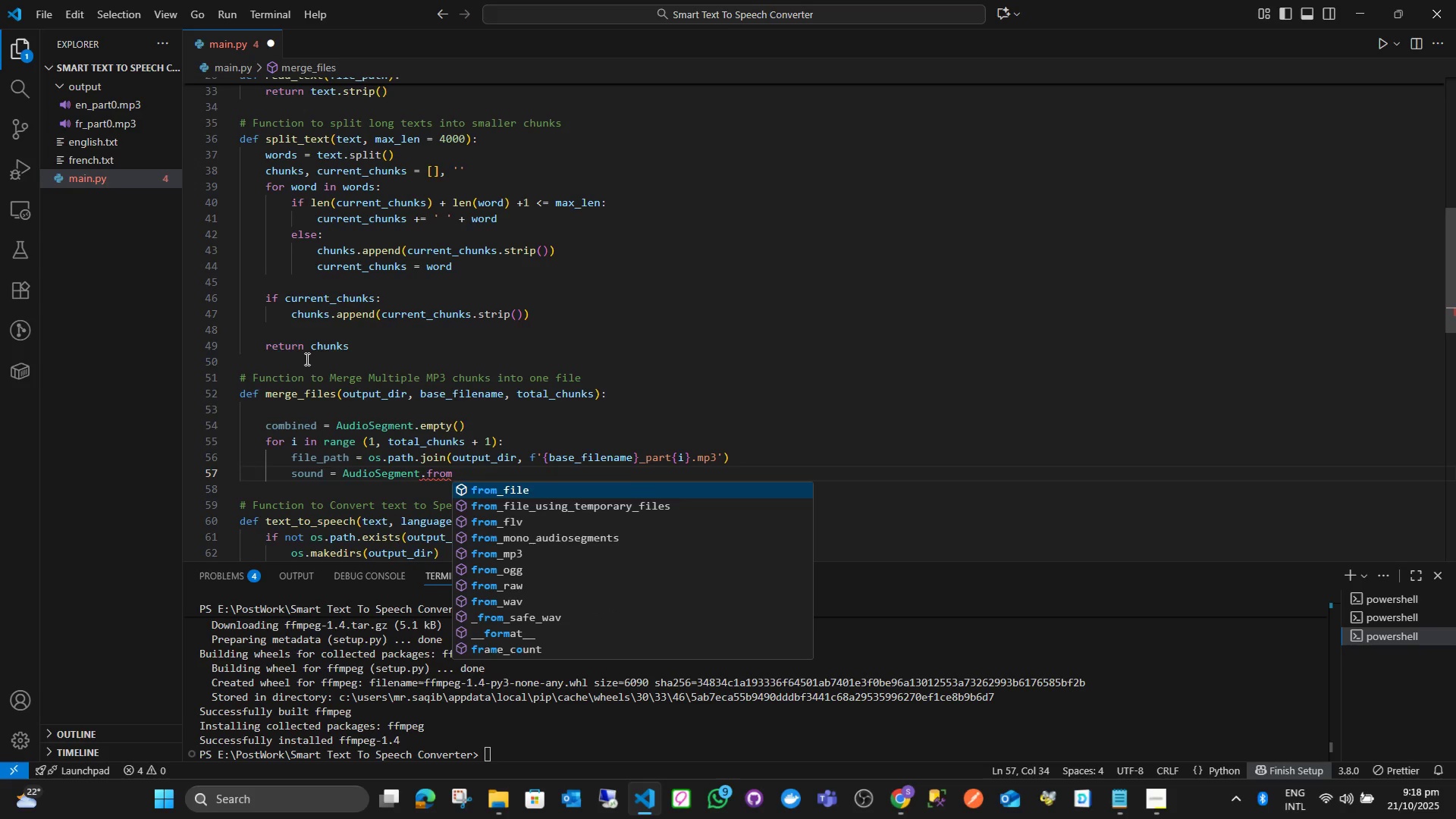 
key(ArrowDown)
 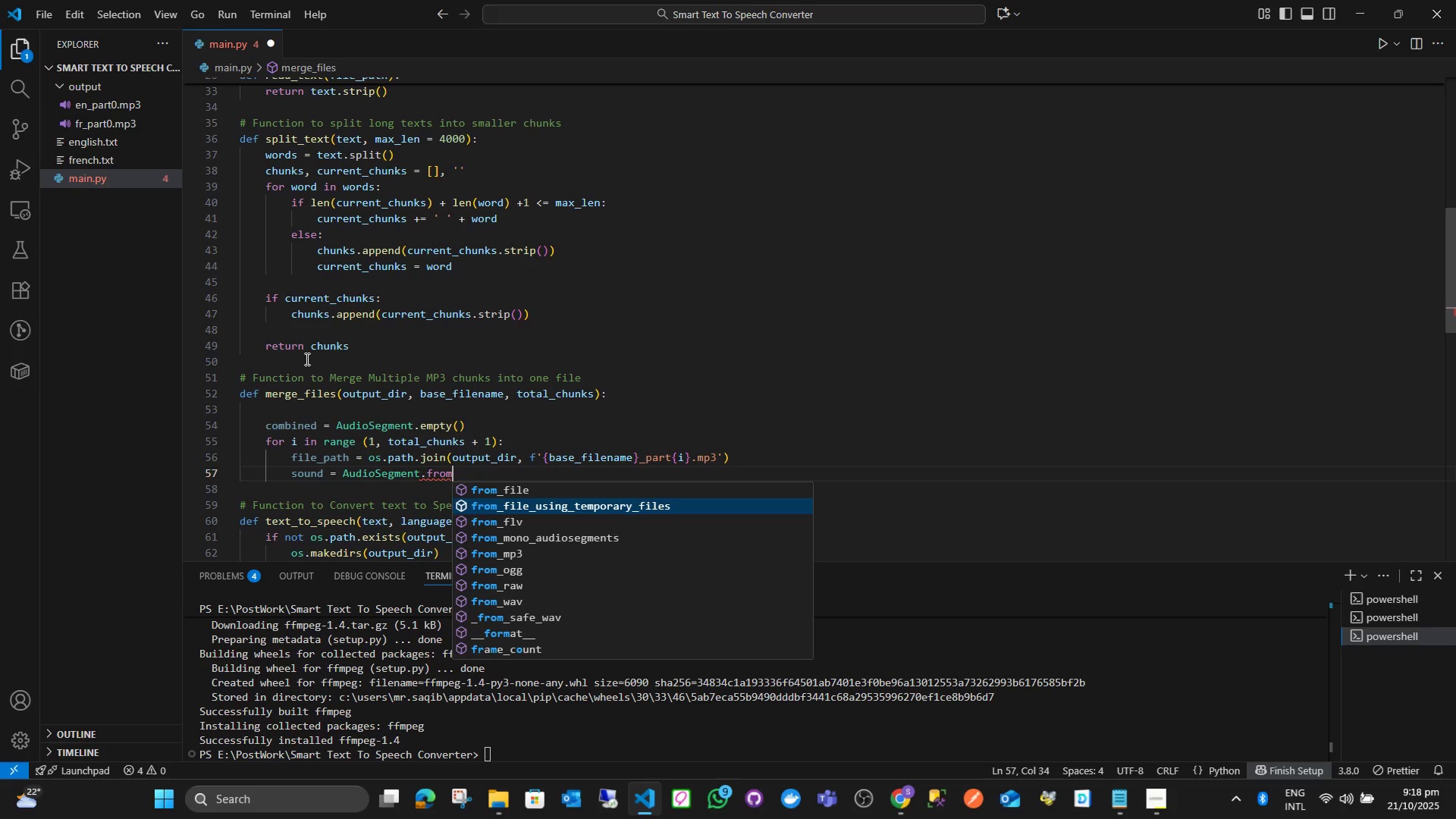 
key(ArrowDown)
 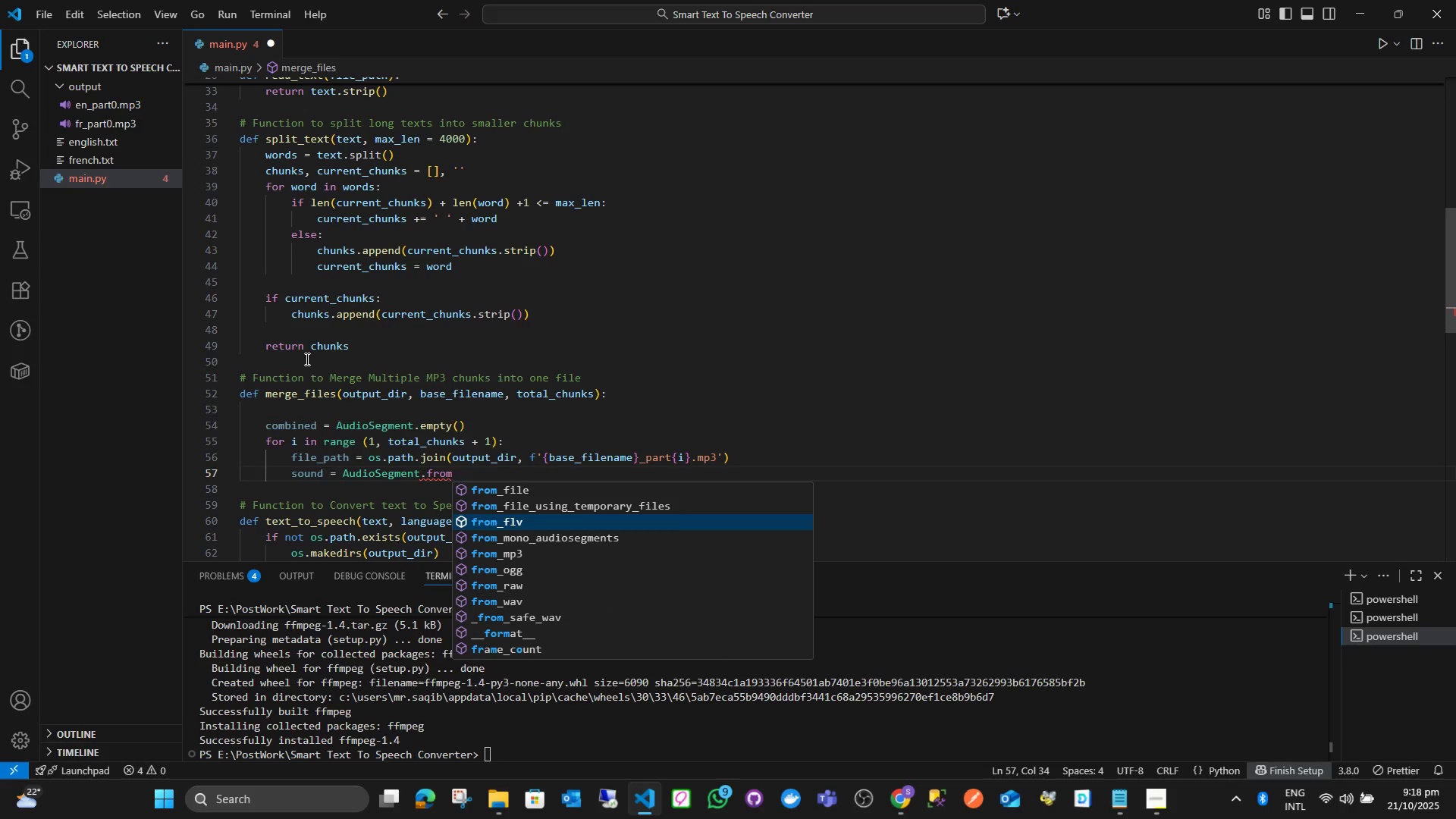 
key(ArrowDown)
 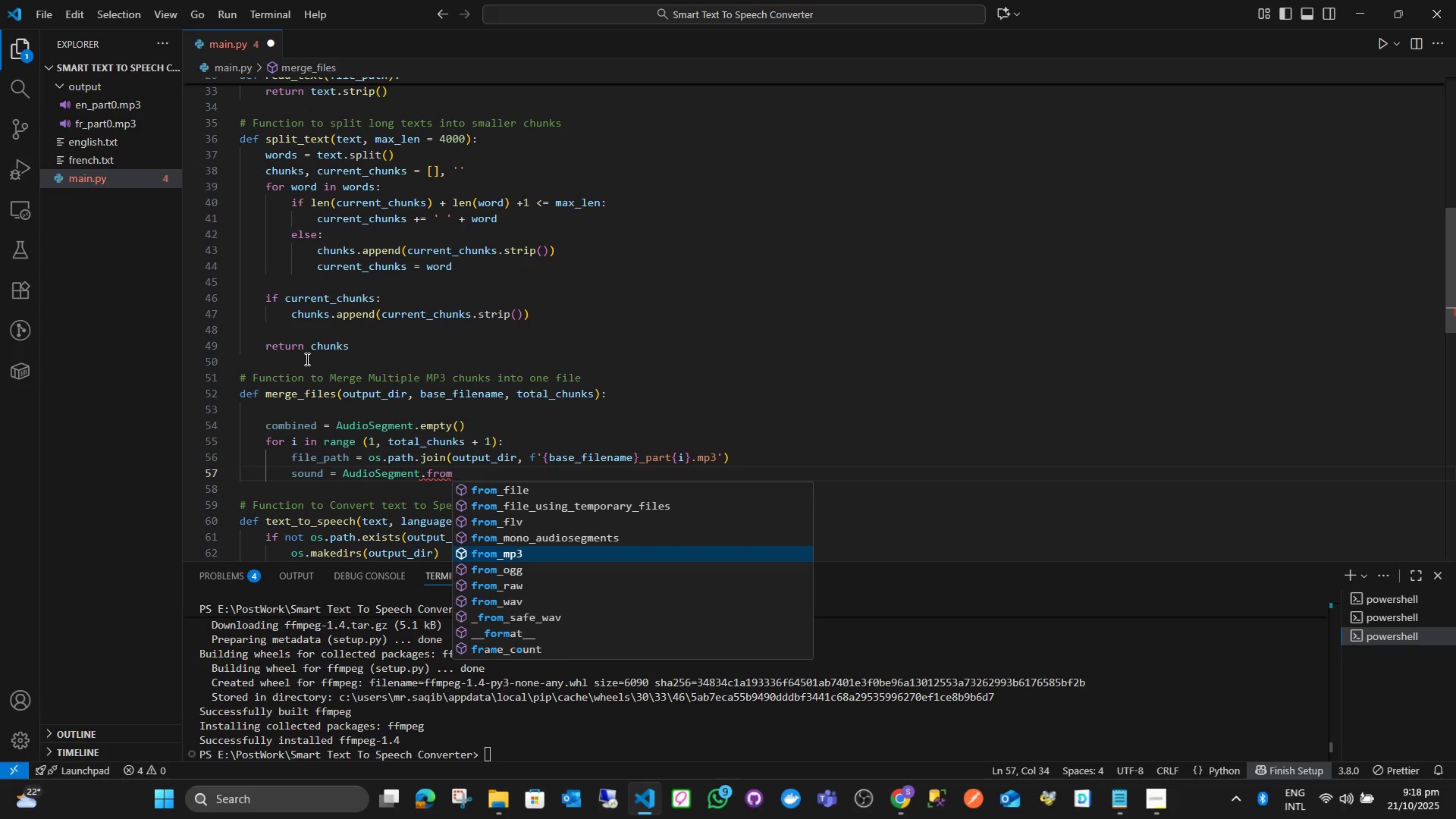 
key(ArrowDown)
 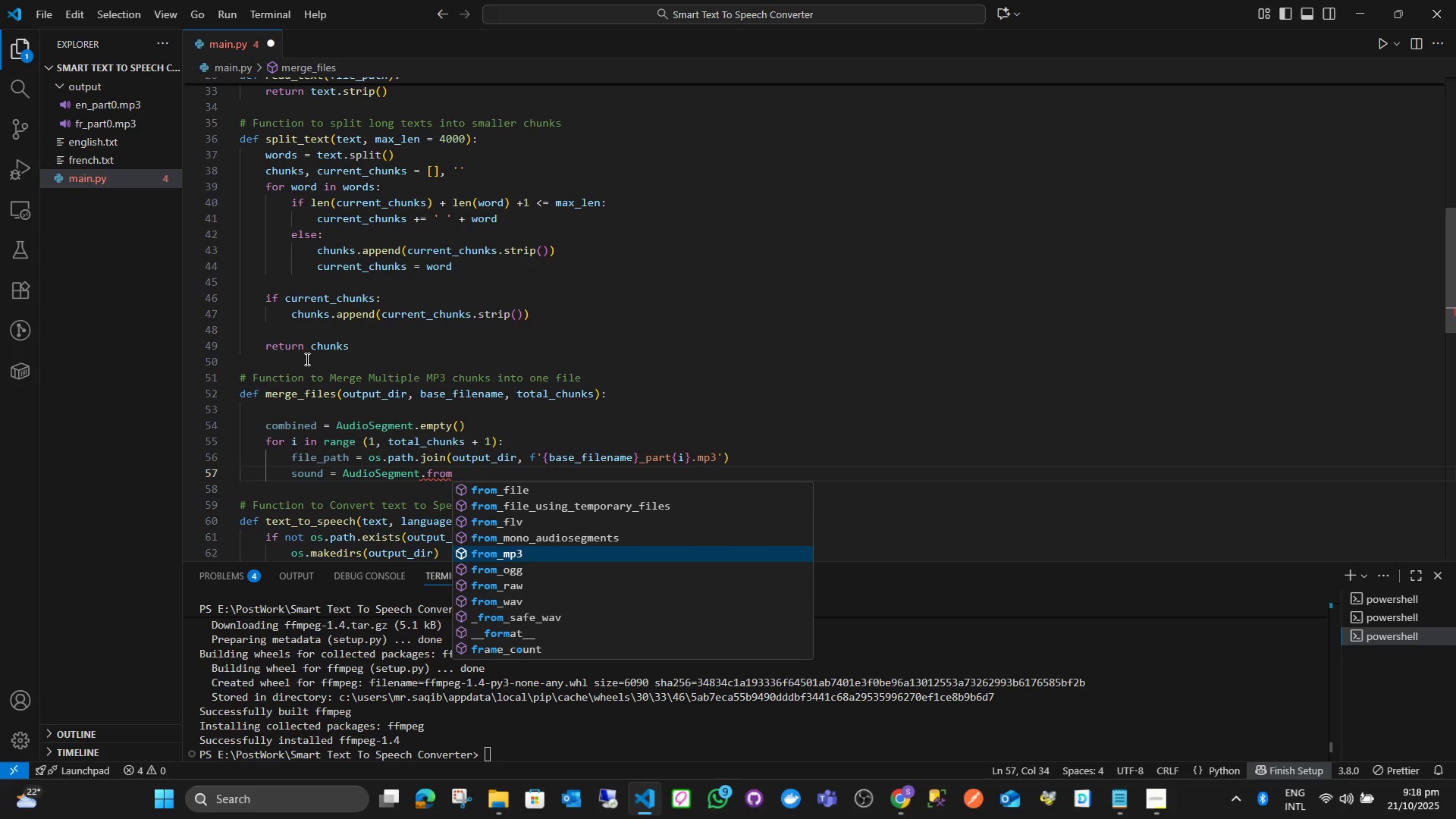 
key(Enter)
 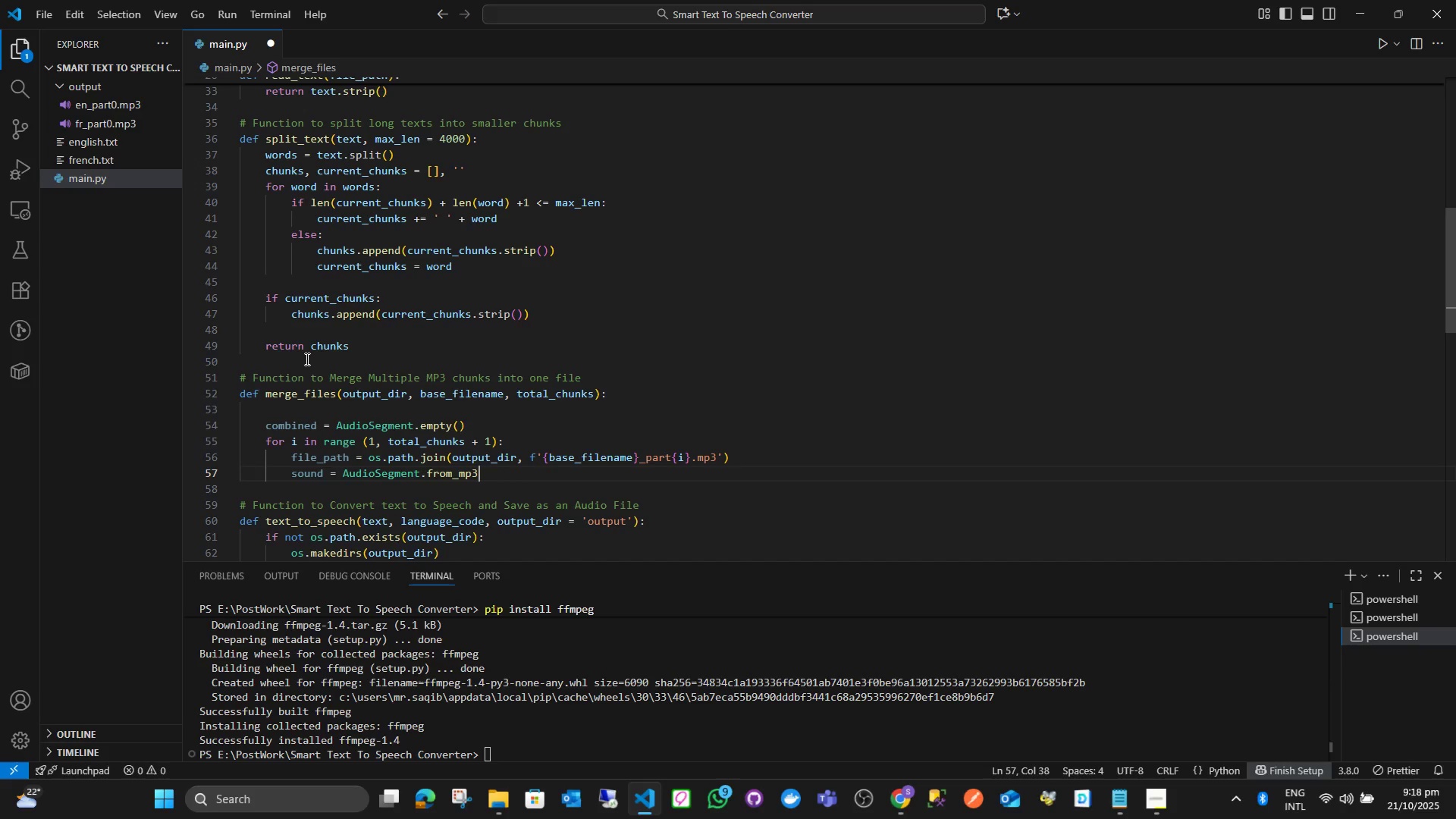 
type((fil)
 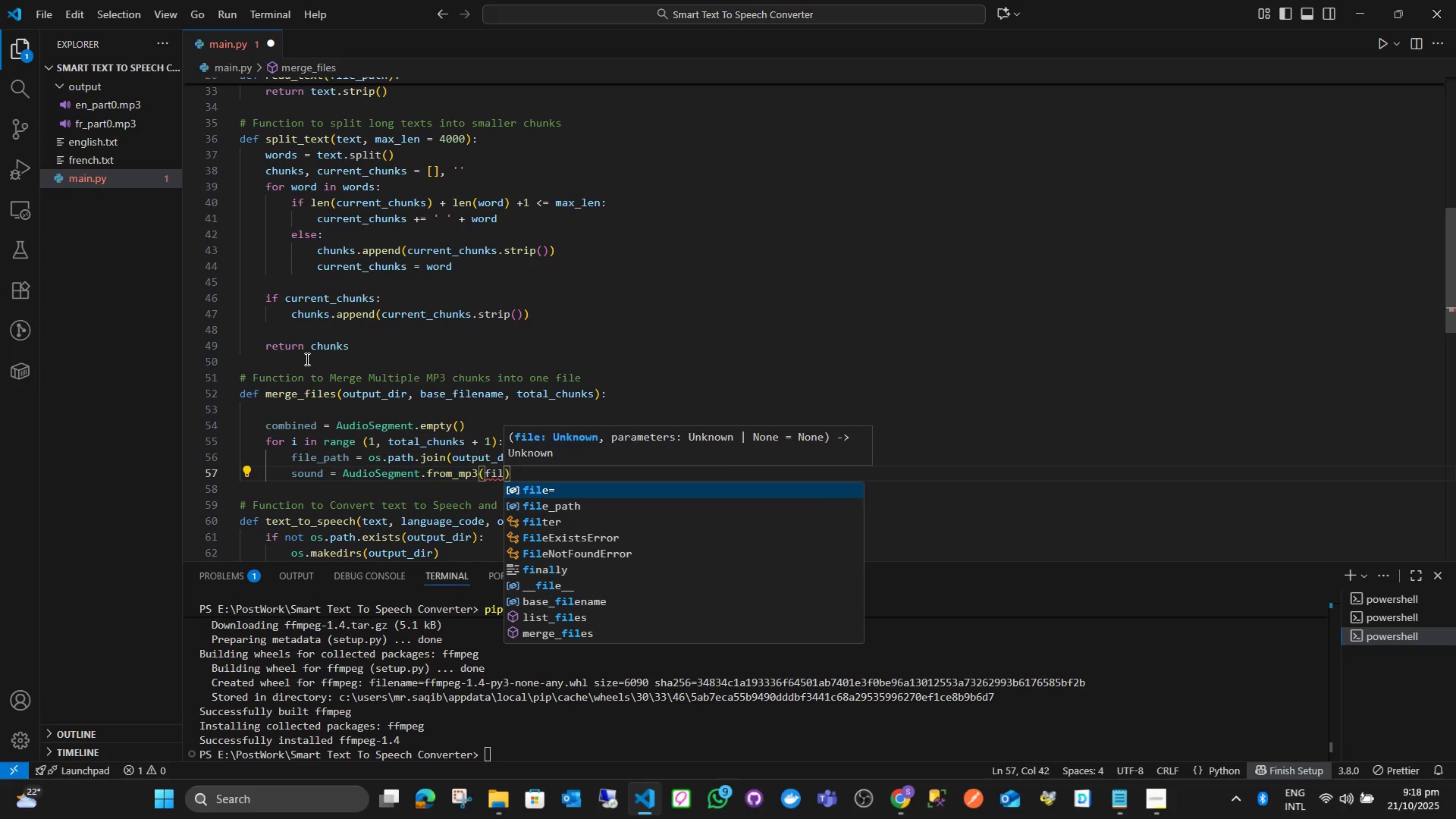 
key(ArrowDown)
 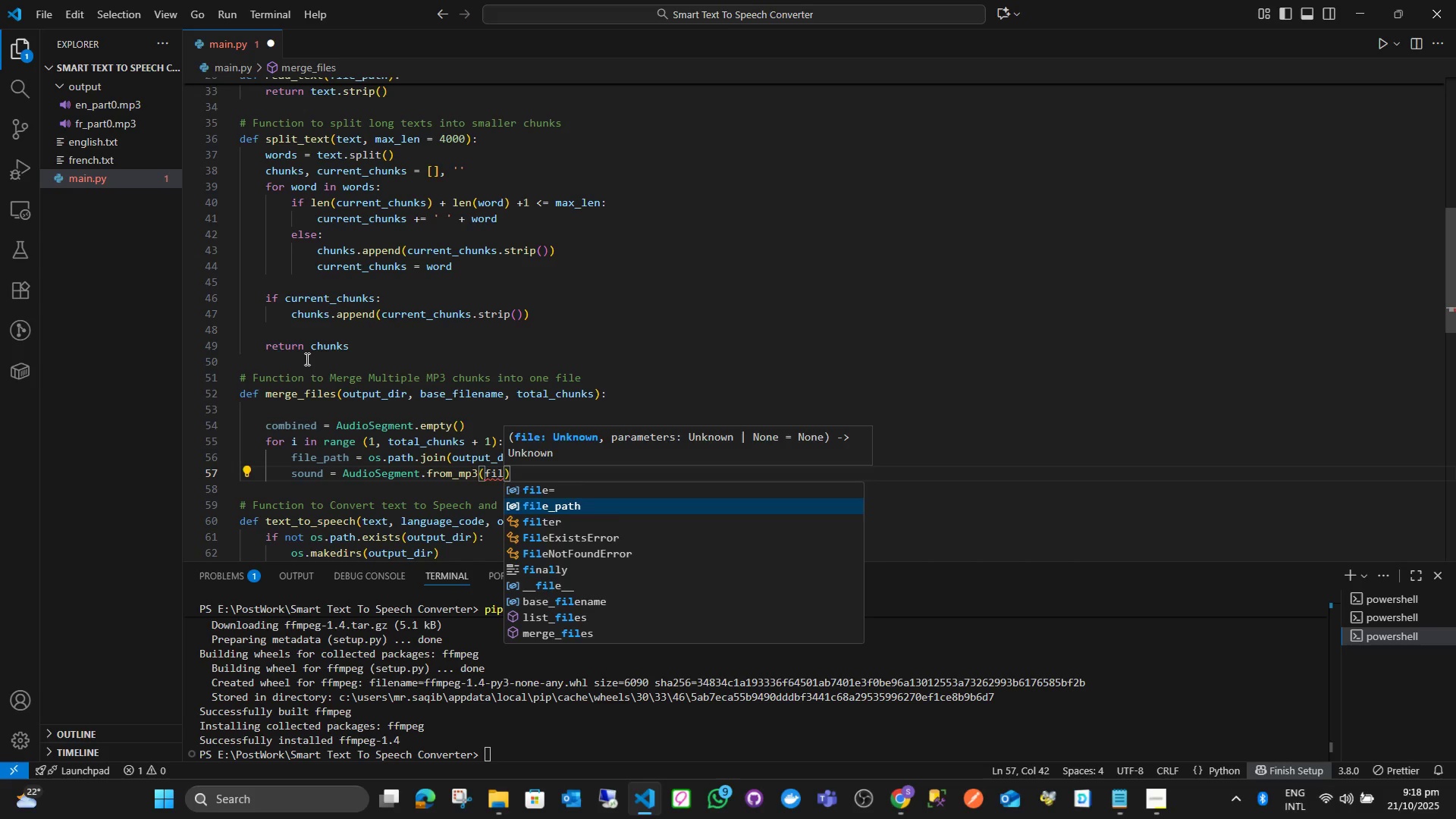 
key(Enter)
 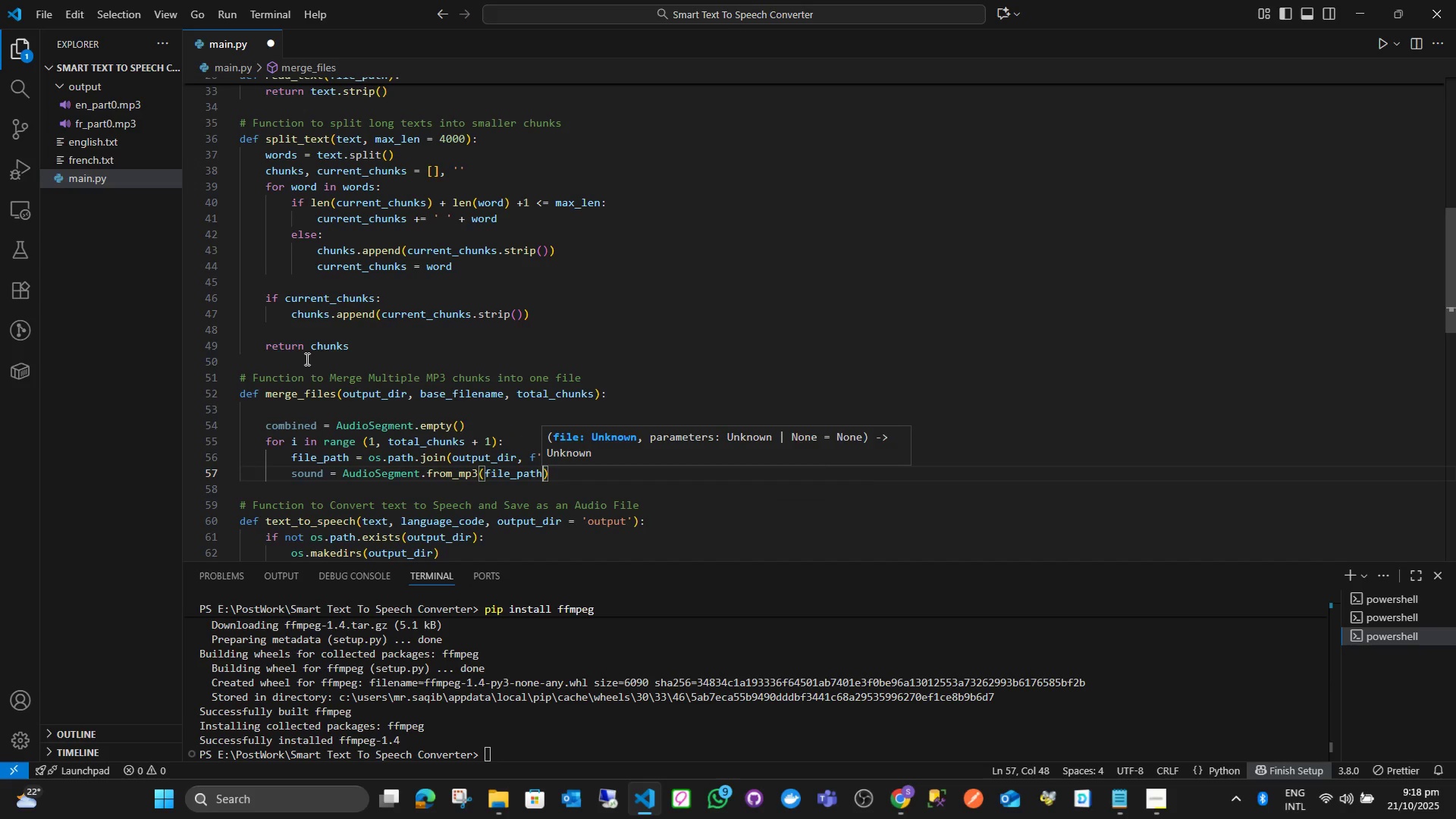 
key(ArrowRight)
 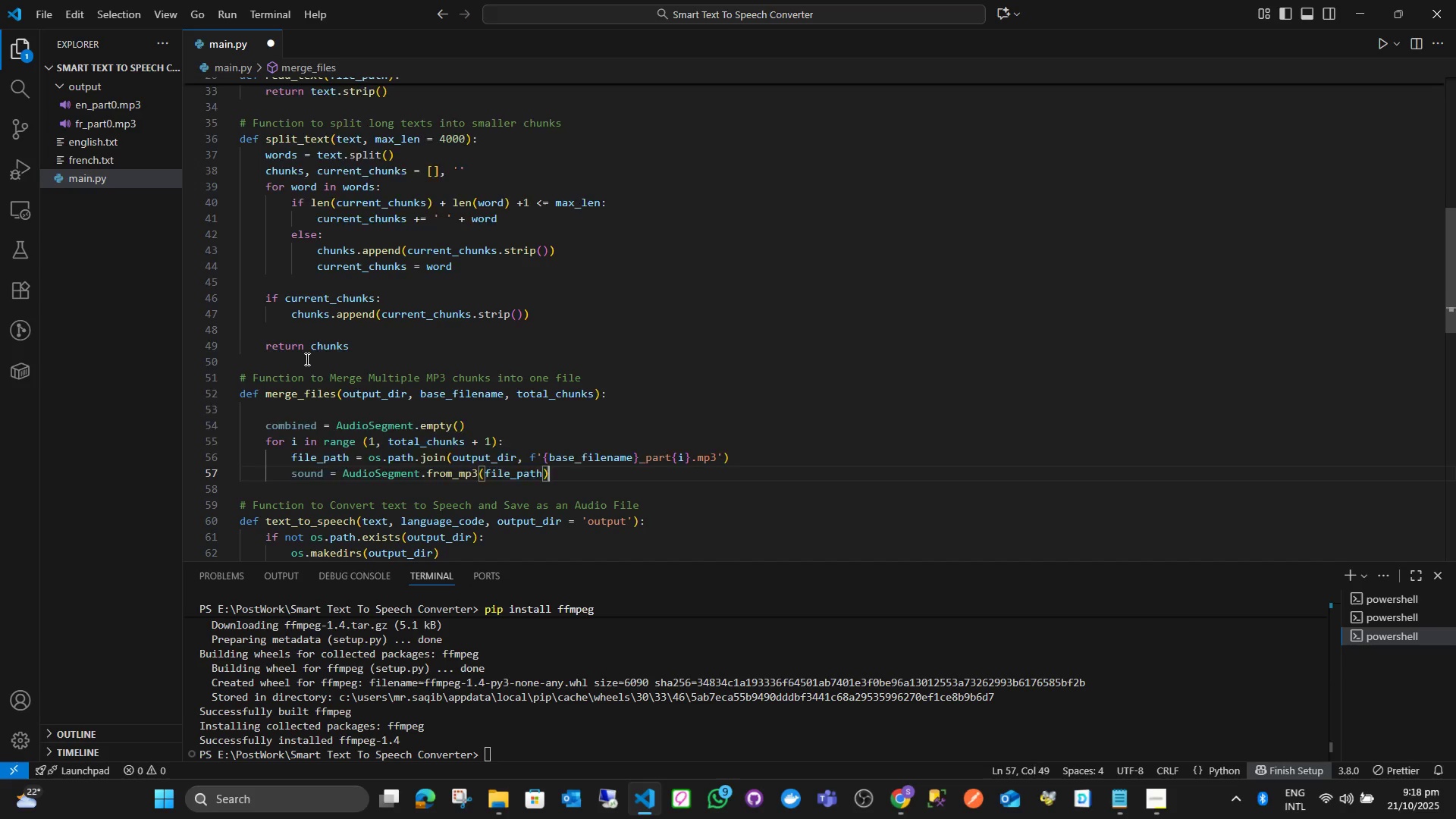 
key(Enter)
 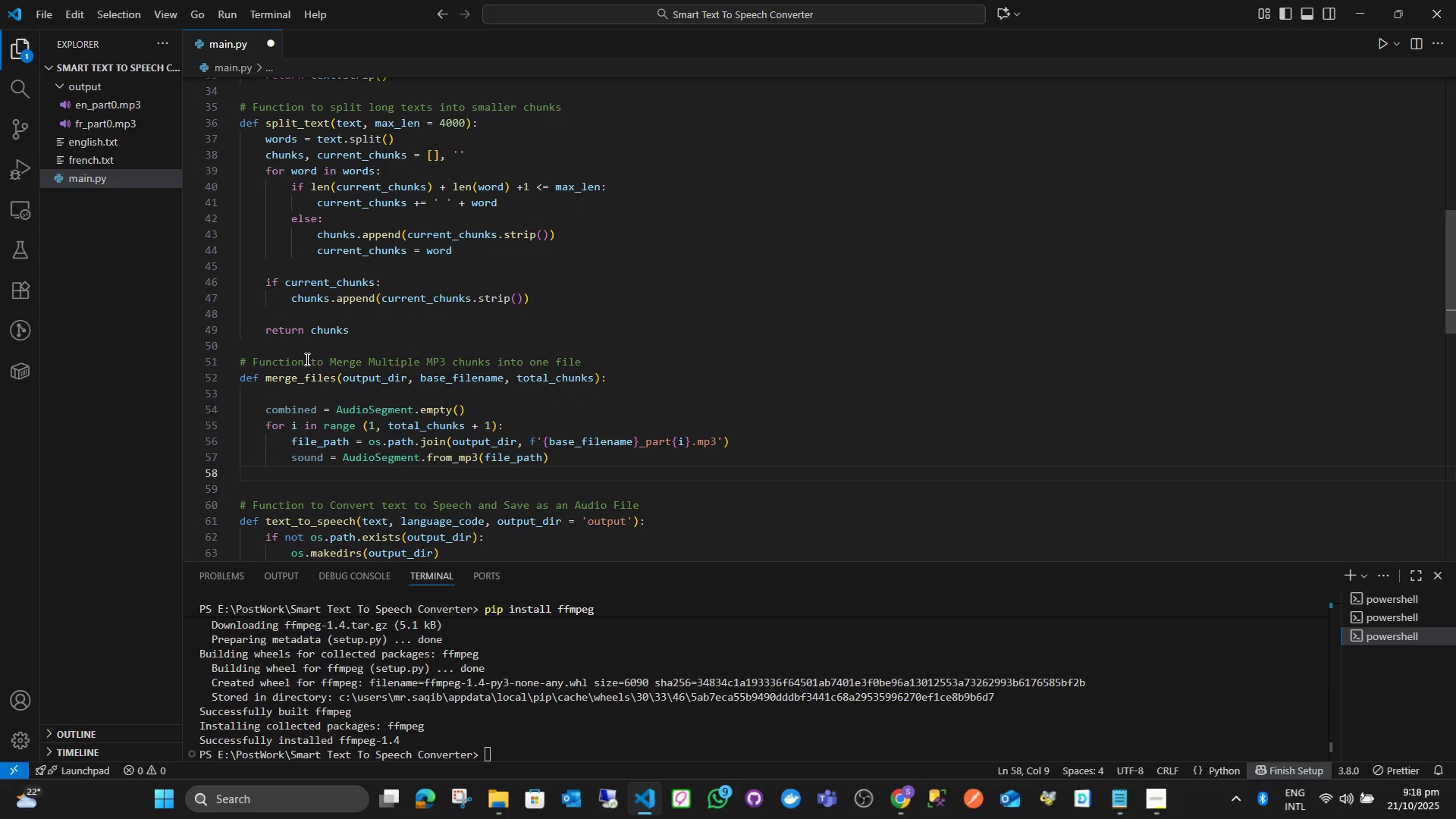 
type(combined += sou)
 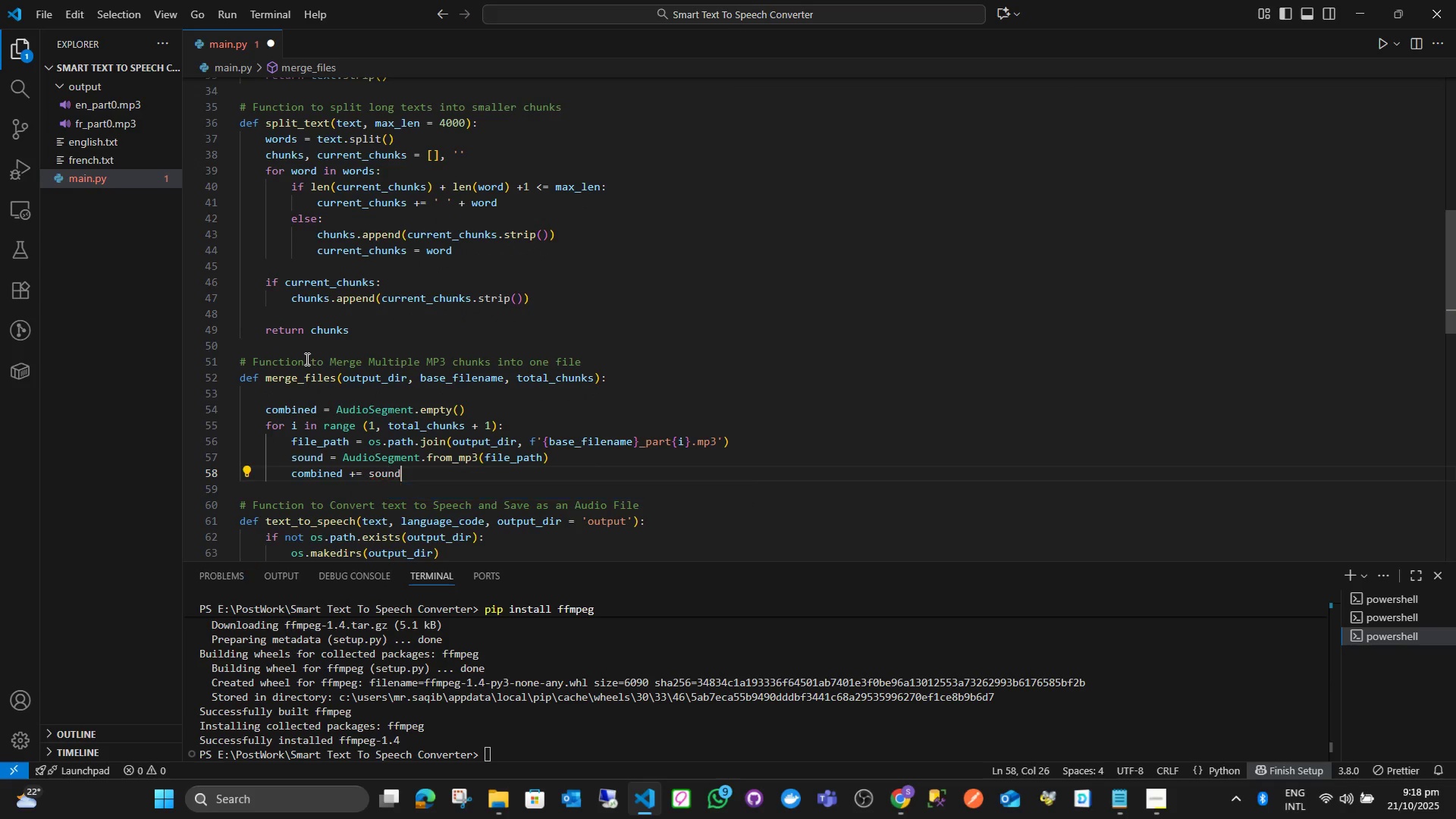 
 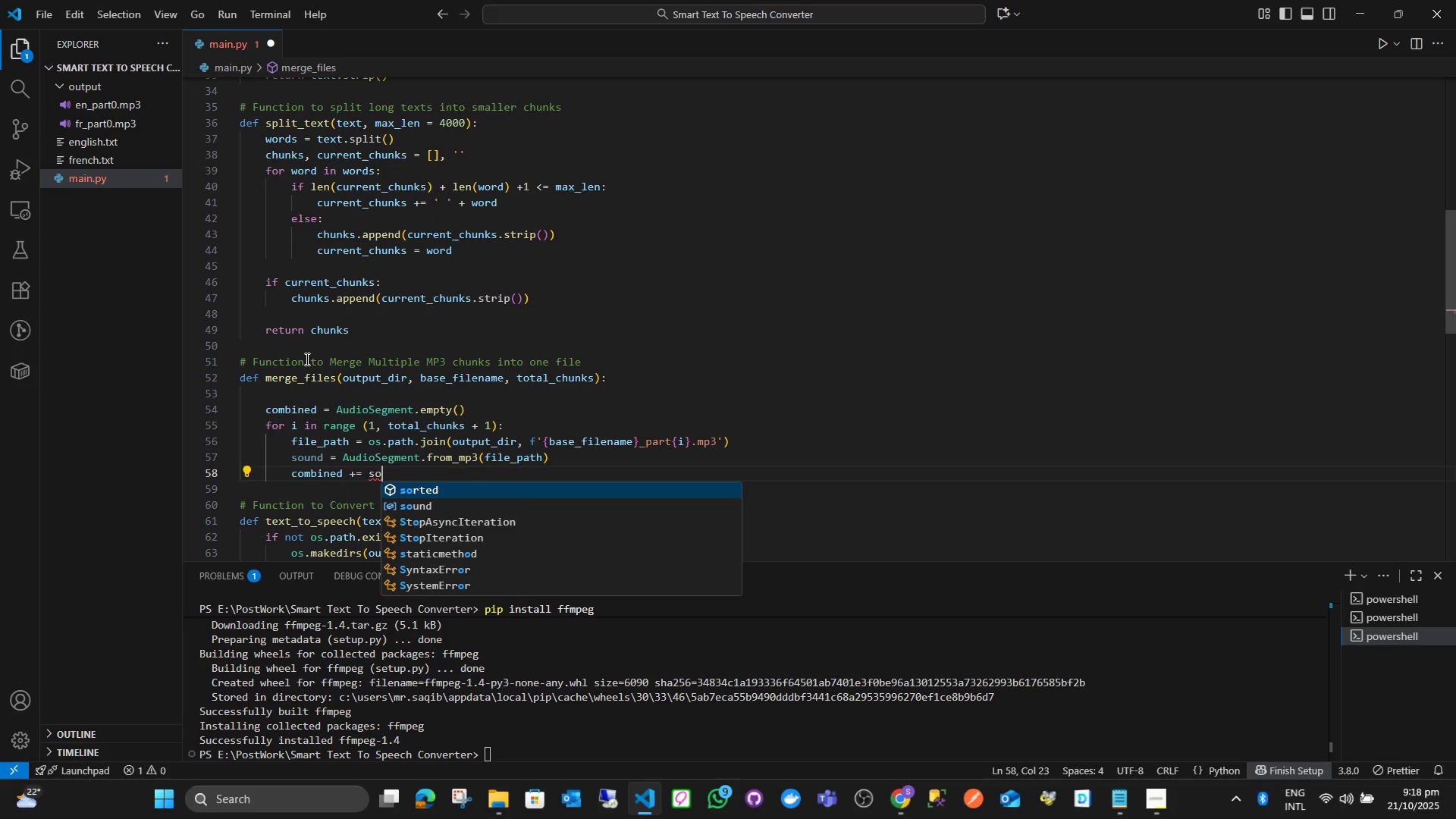 
key(Enter)
 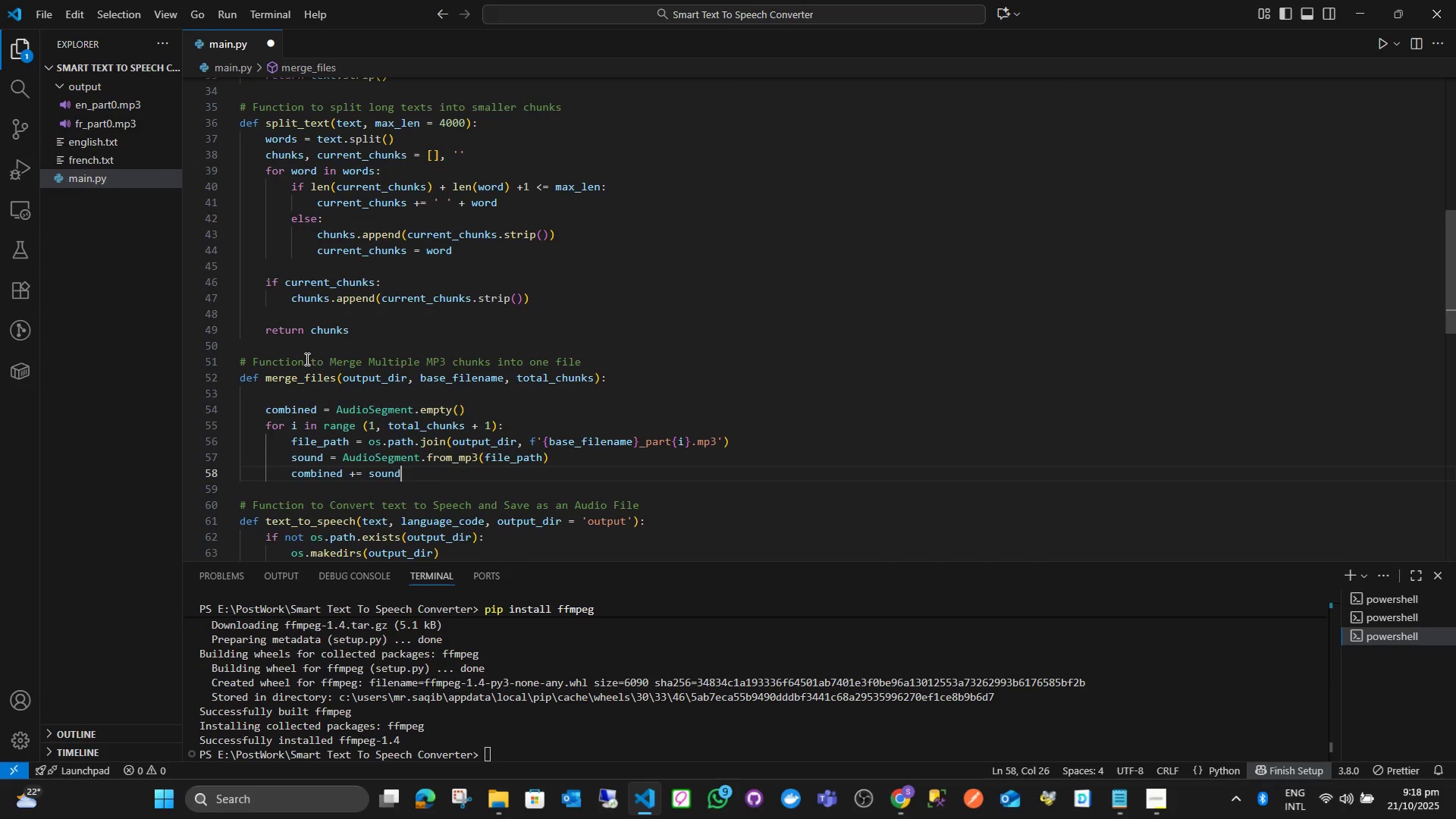 
key(Enter)
 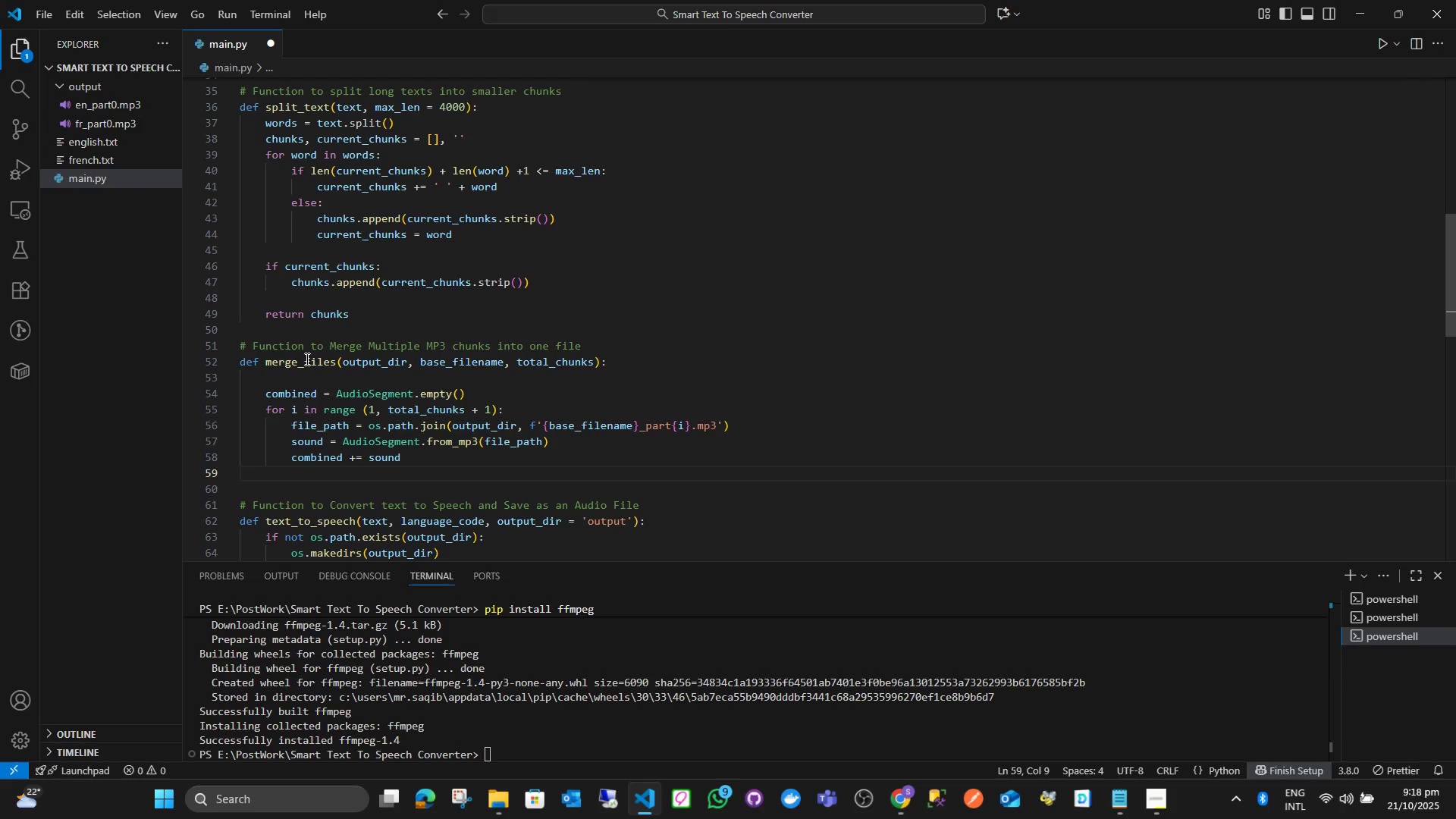 
key(Backspace)
 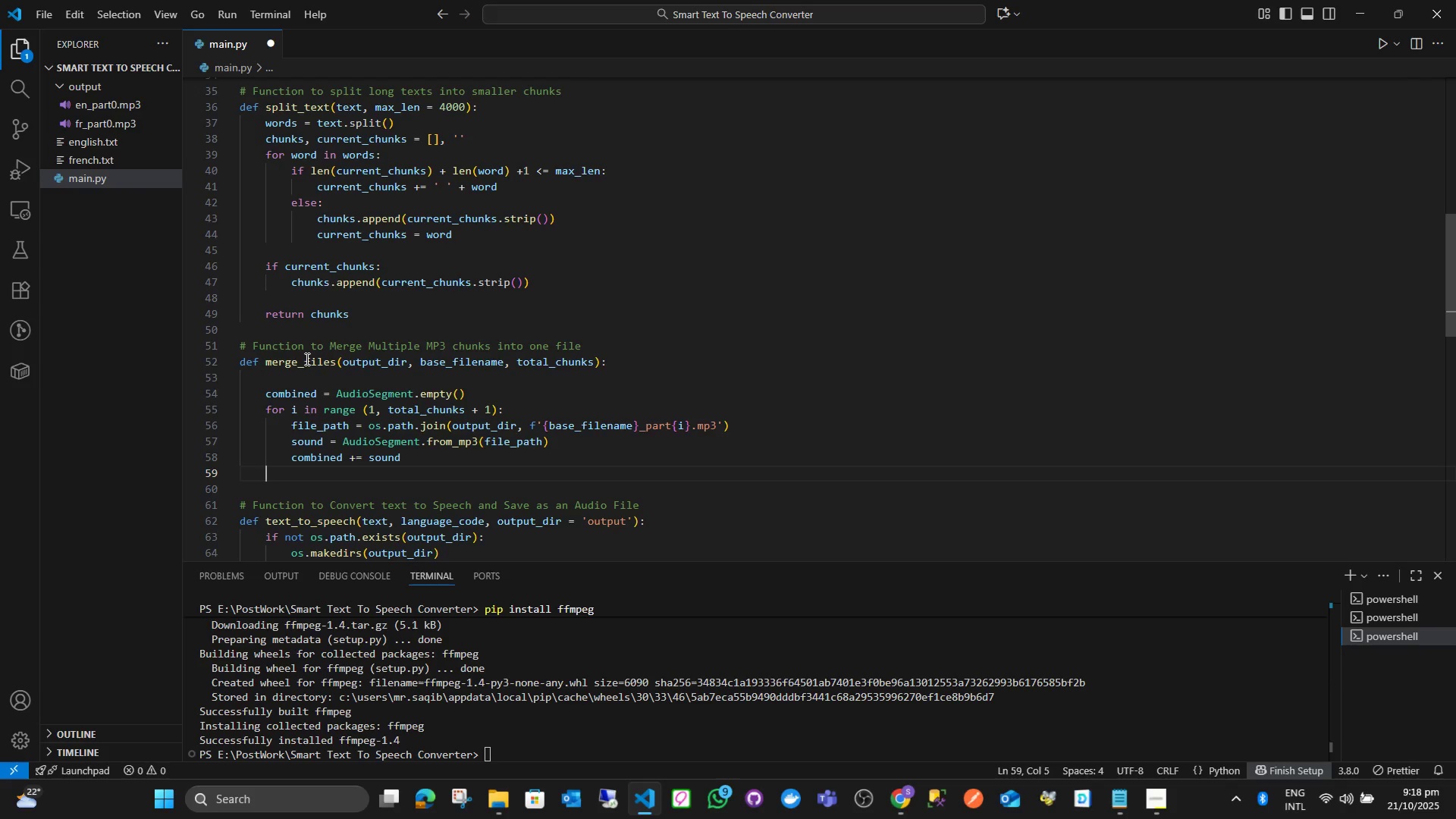 
key(Enter)
 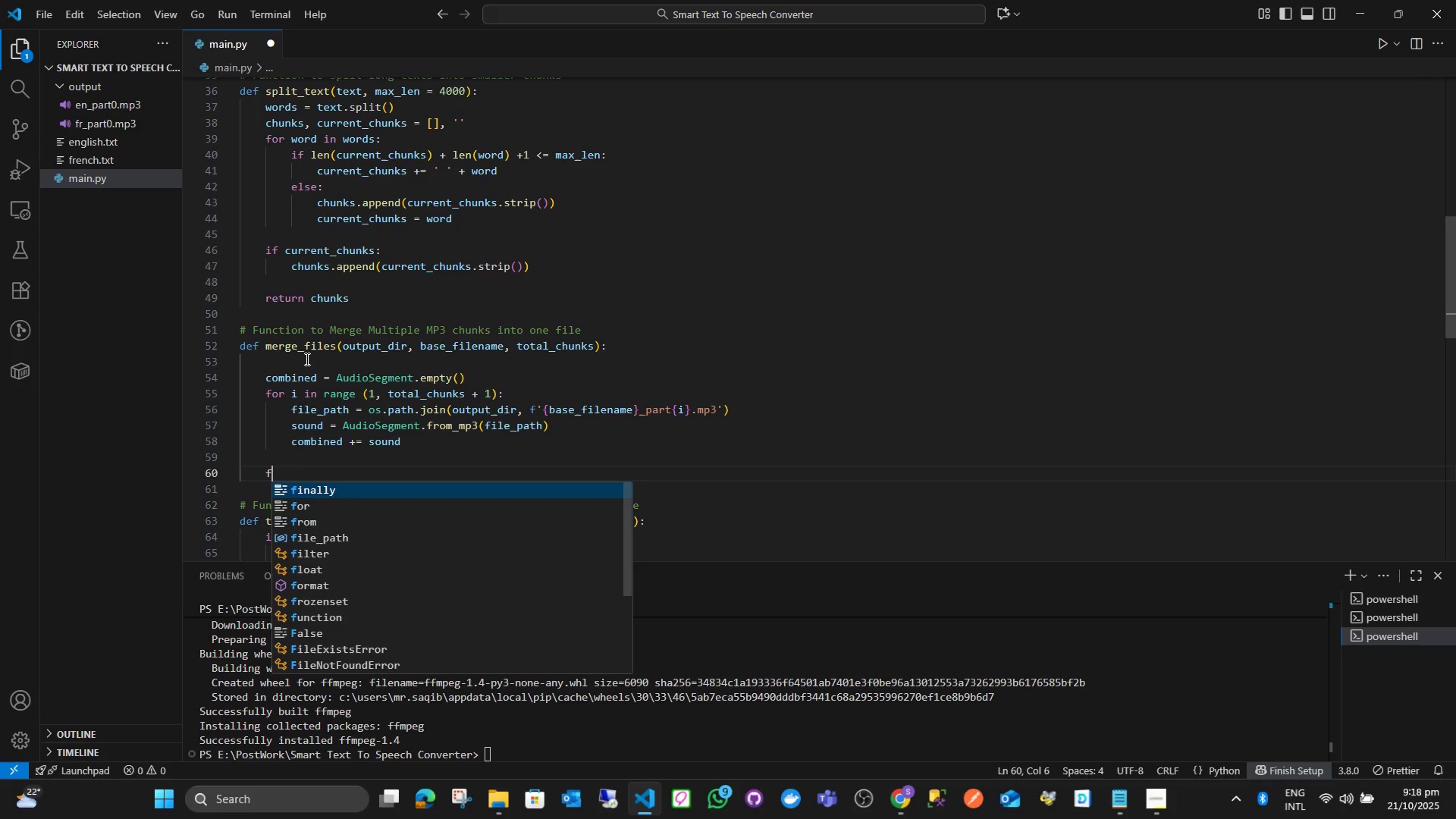 
type(final_path = os.path.join)
 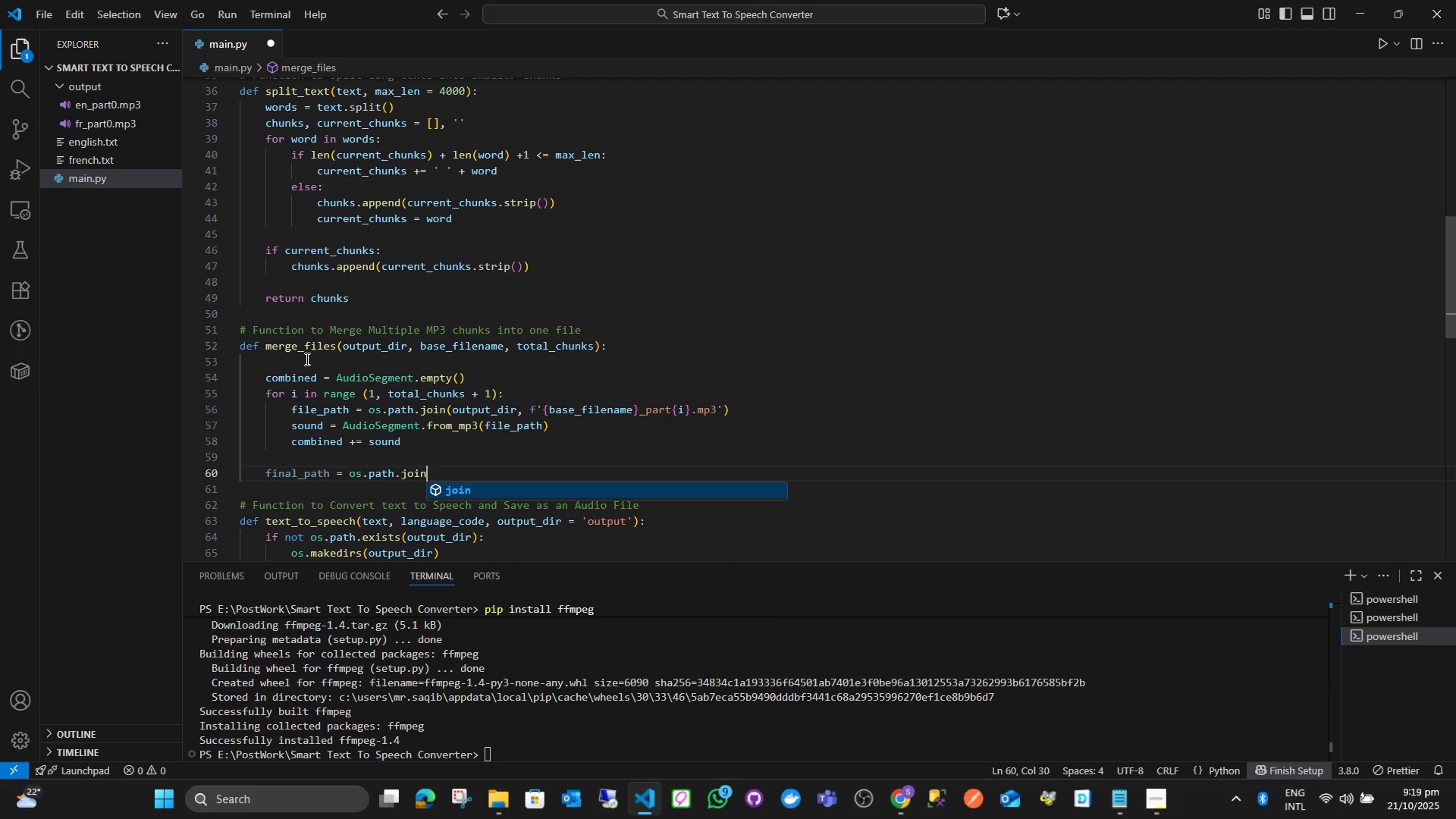 
key(Enter)
 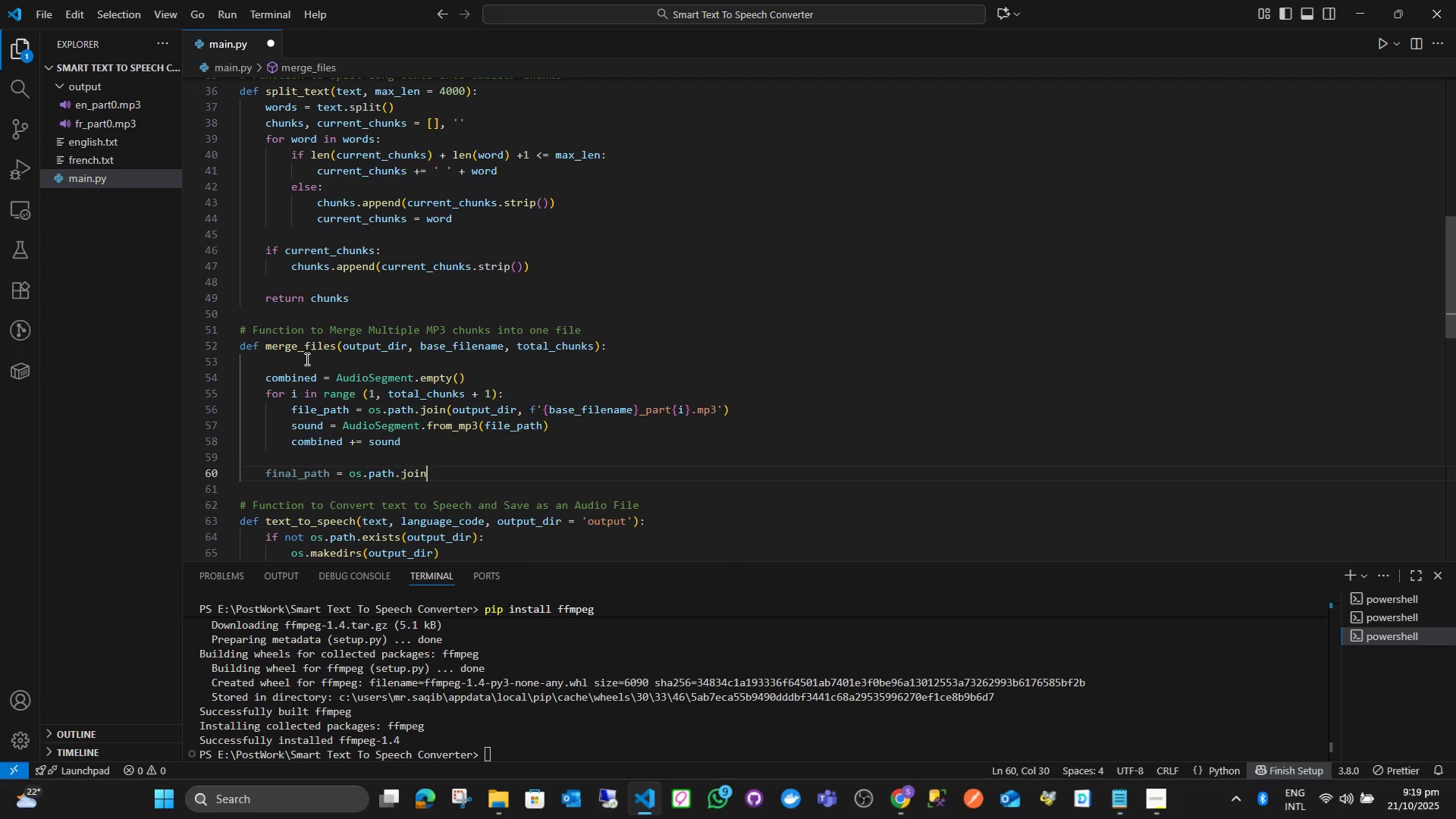 
type((out)
 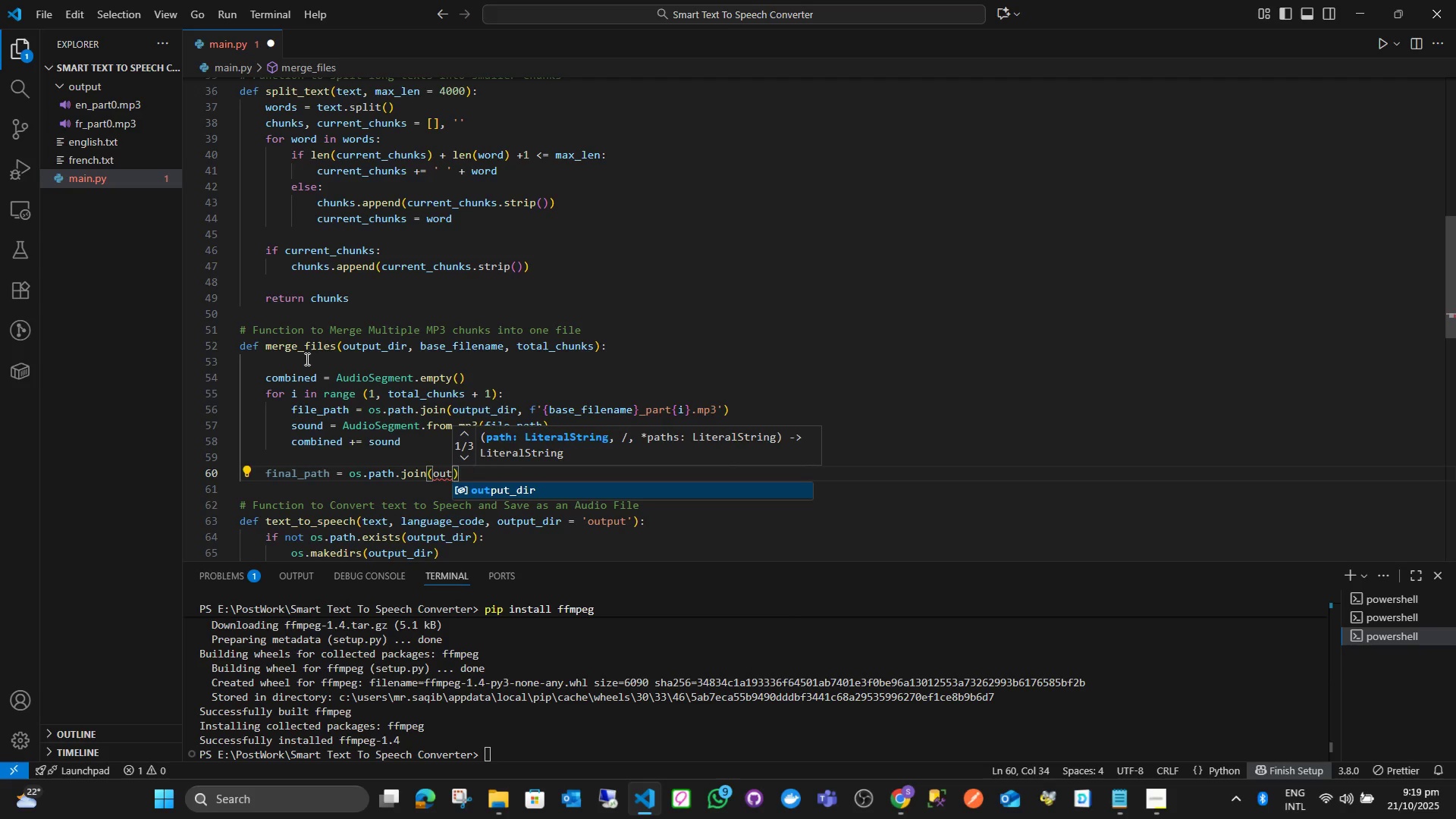 
key(Enter)
 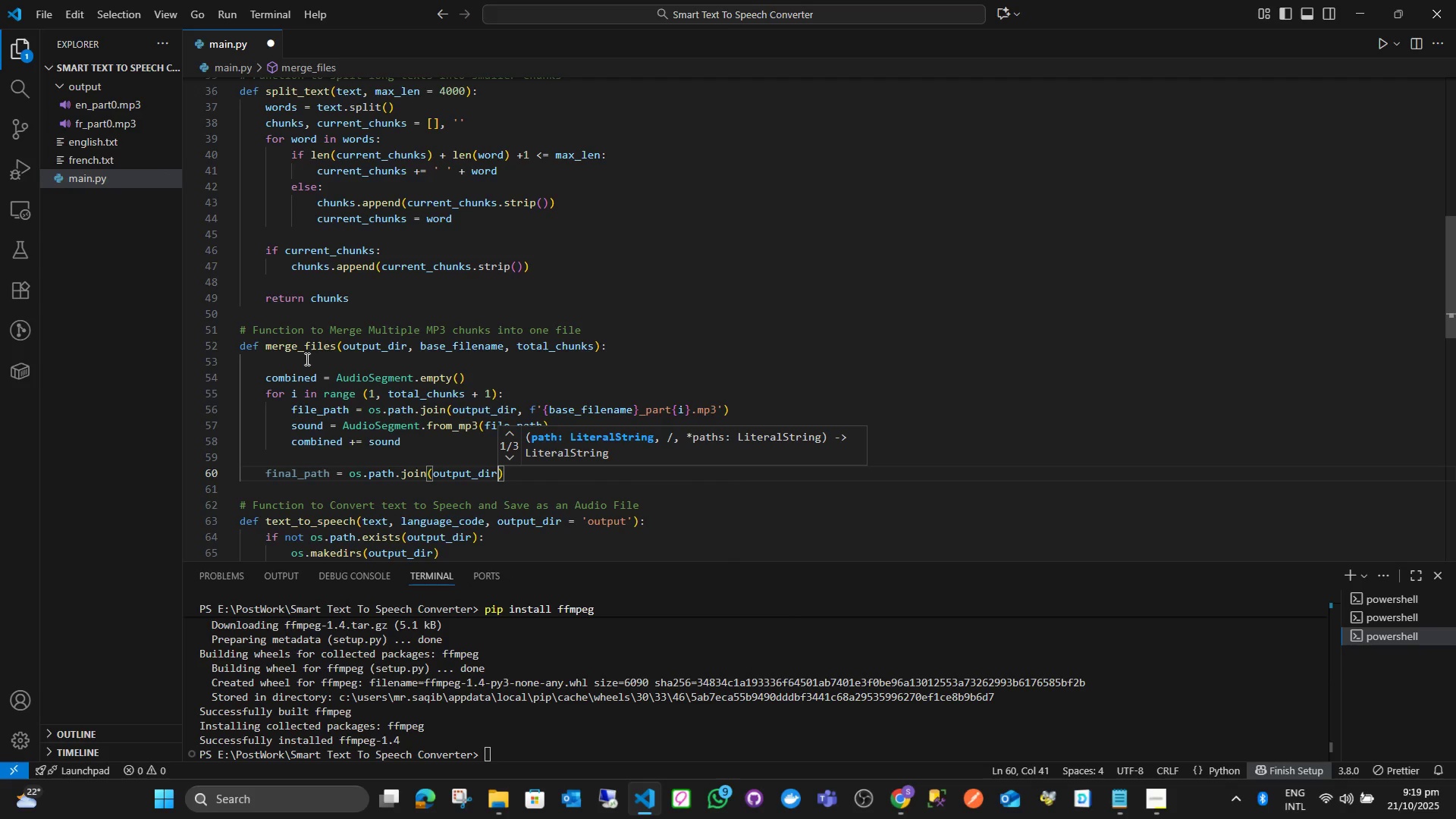 
key(Comma)
 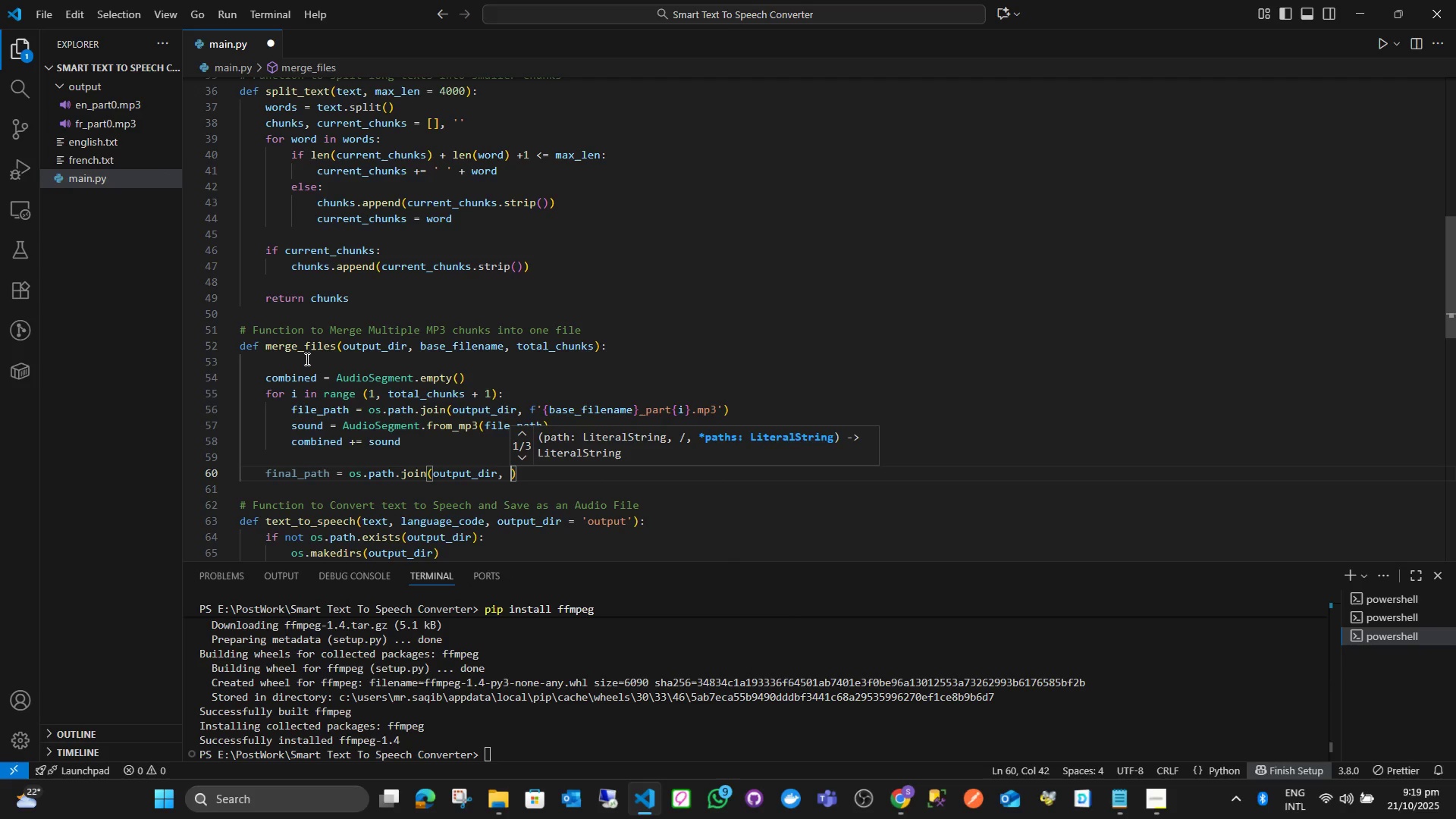 
key(Space)
 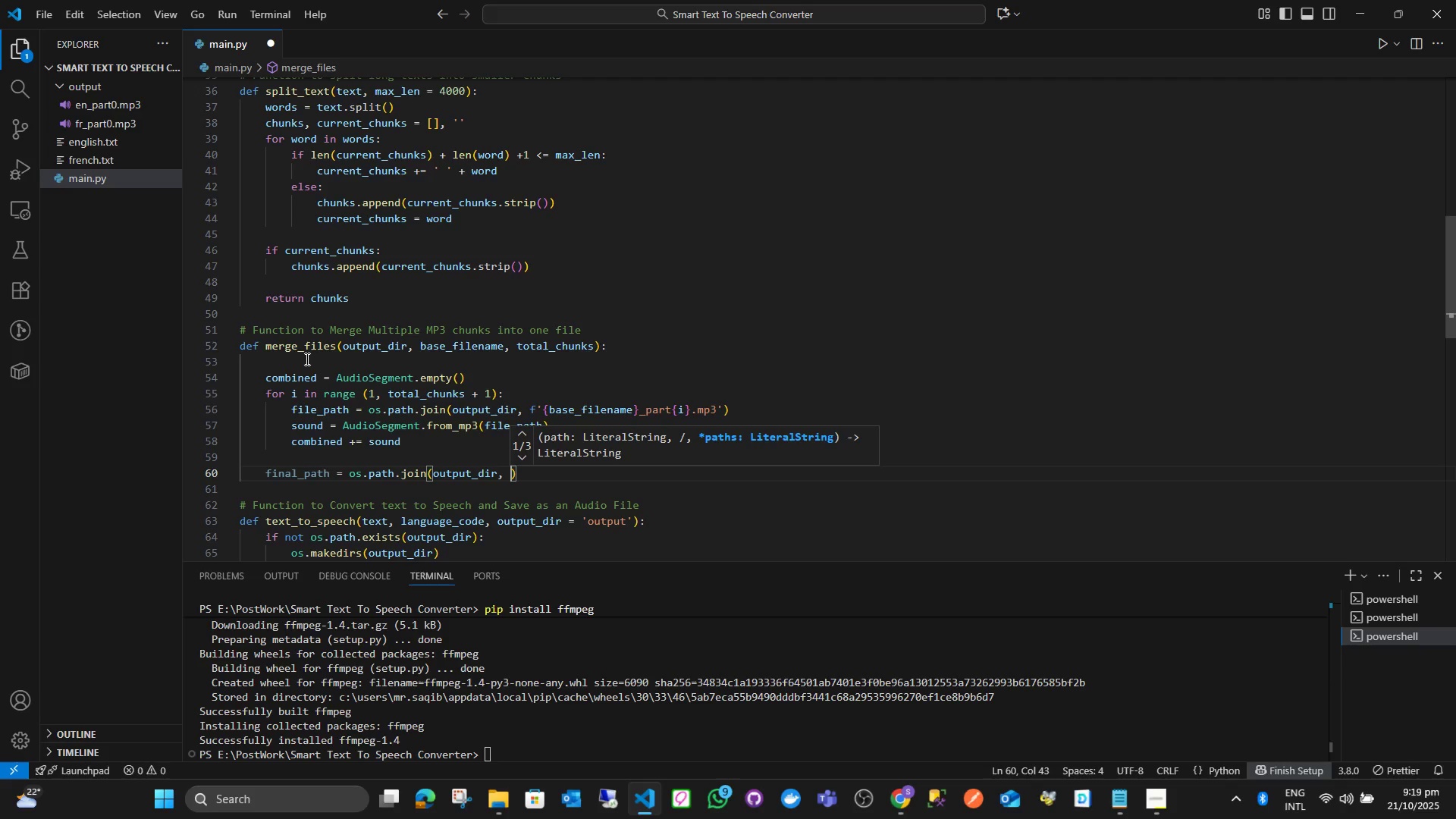 
key(Quote)
 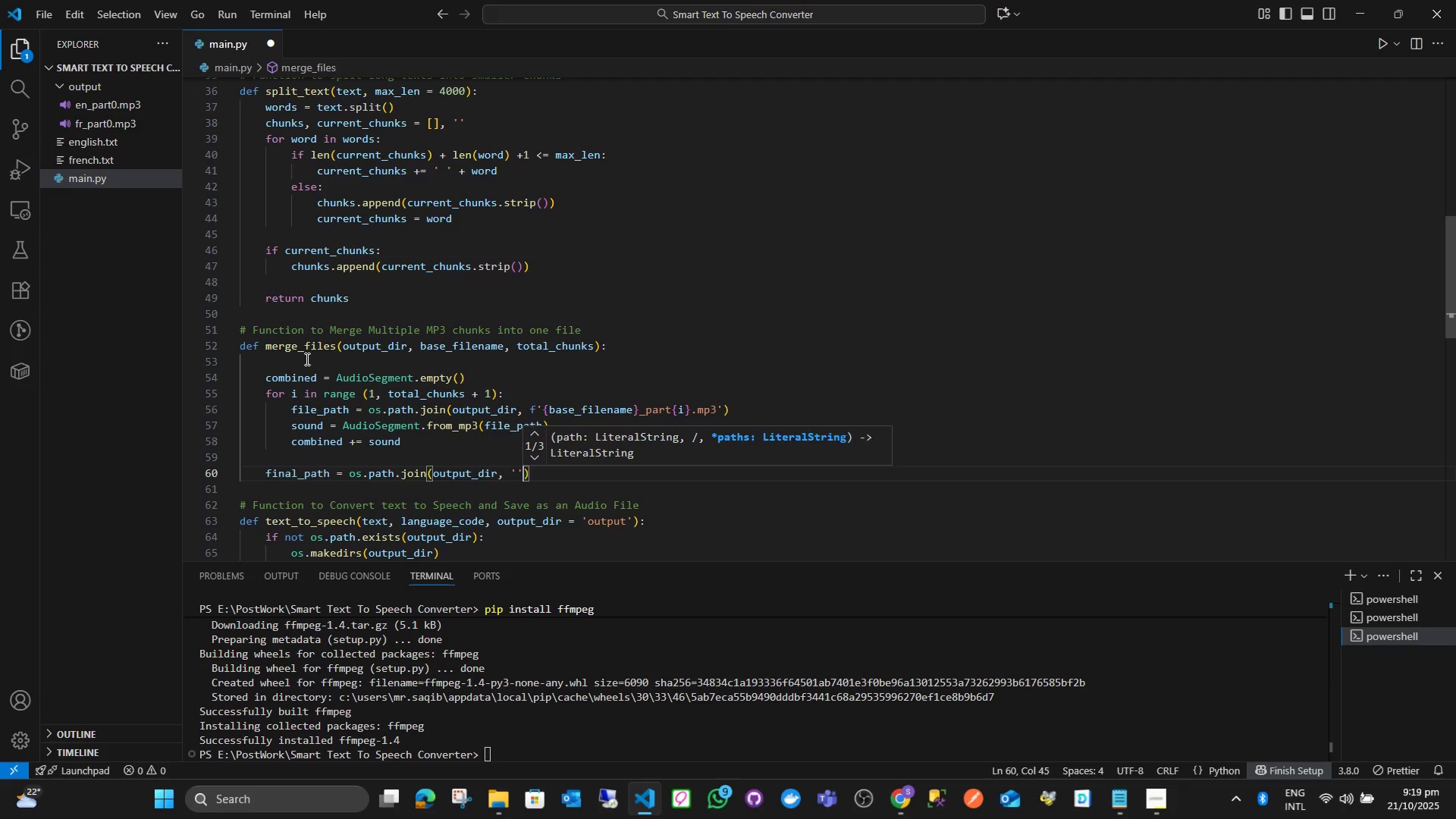 
key(Quote)
 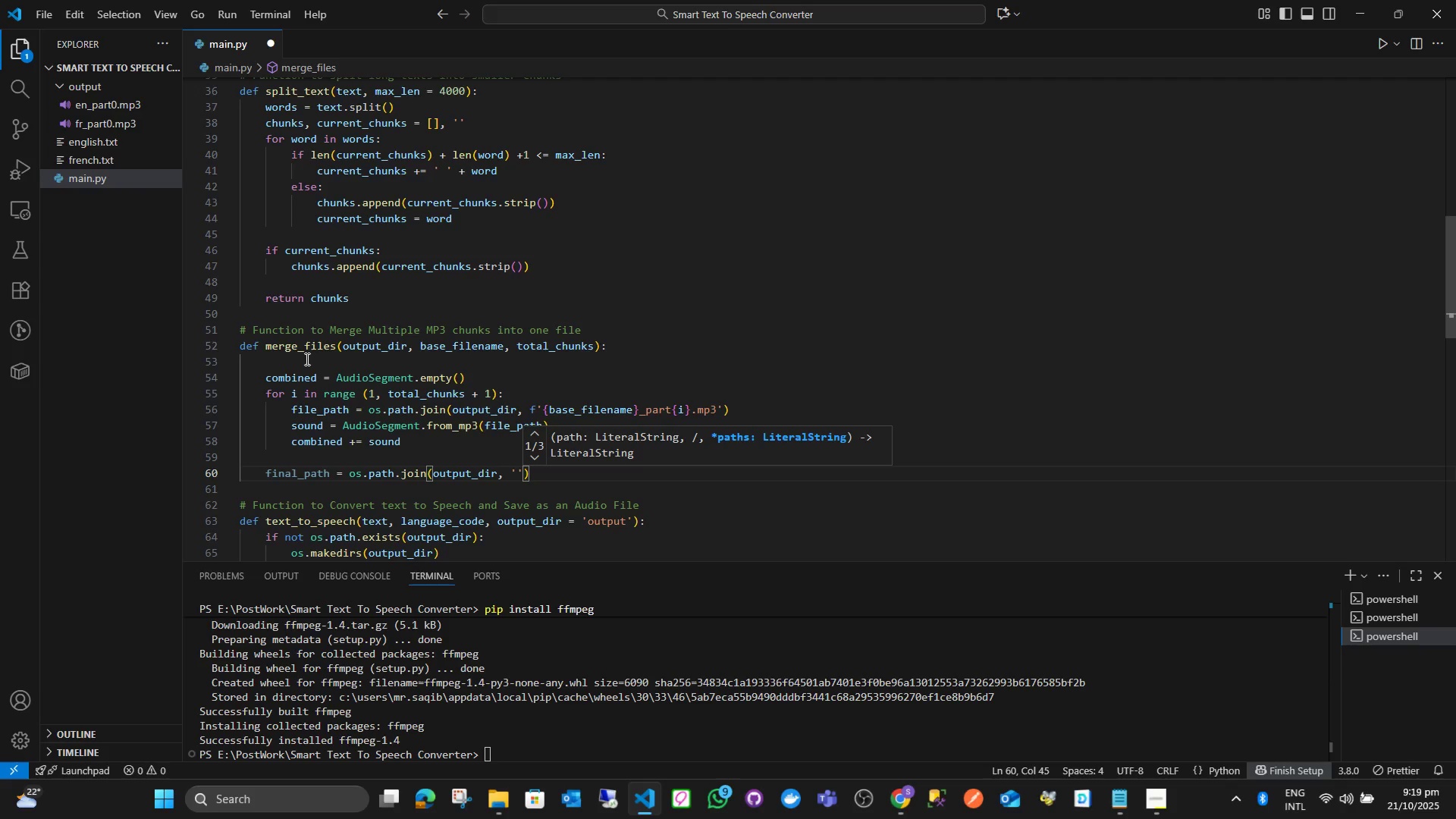 
key(ArrowLeft)
 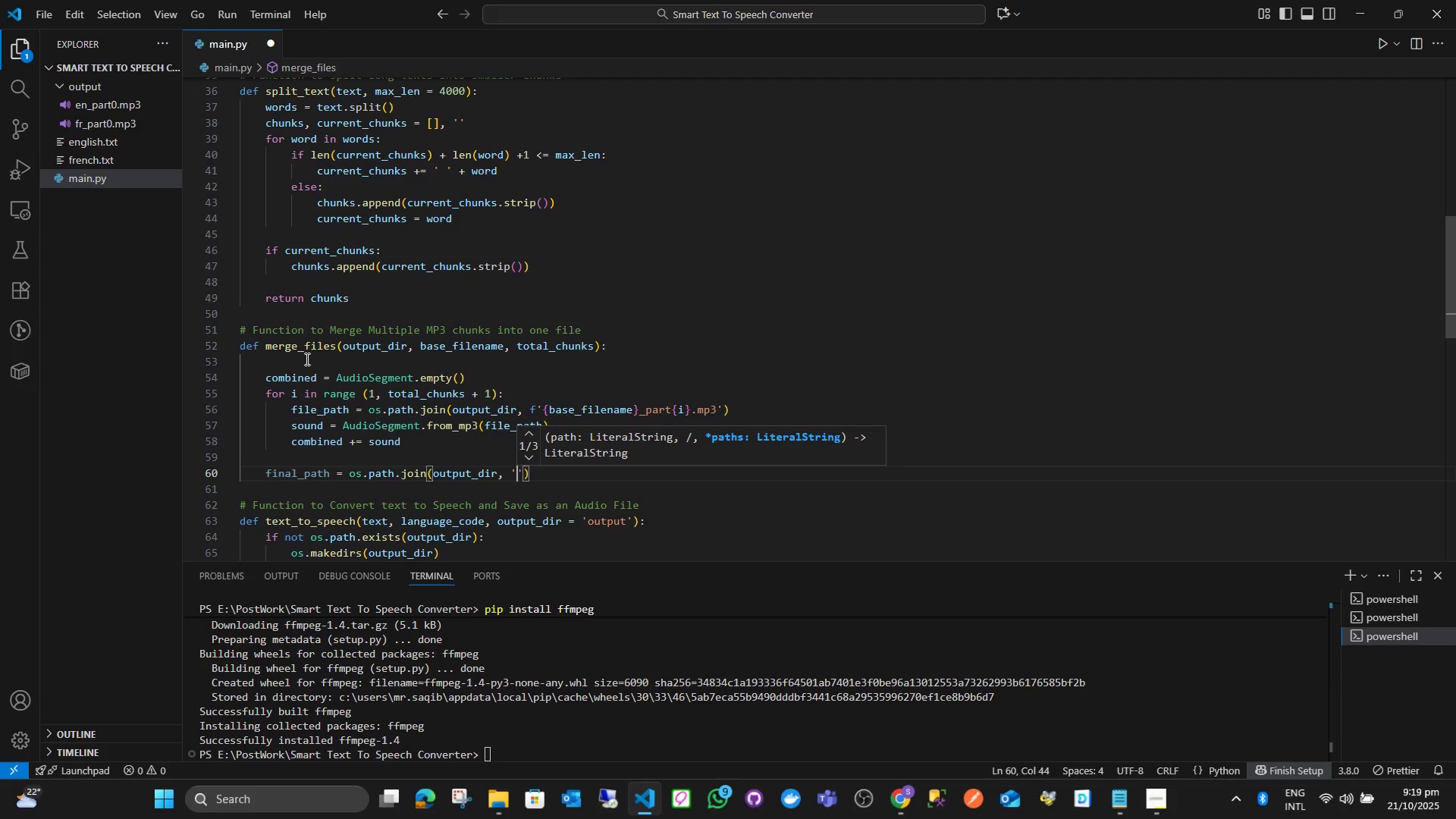 
key(ArrowLeft)
 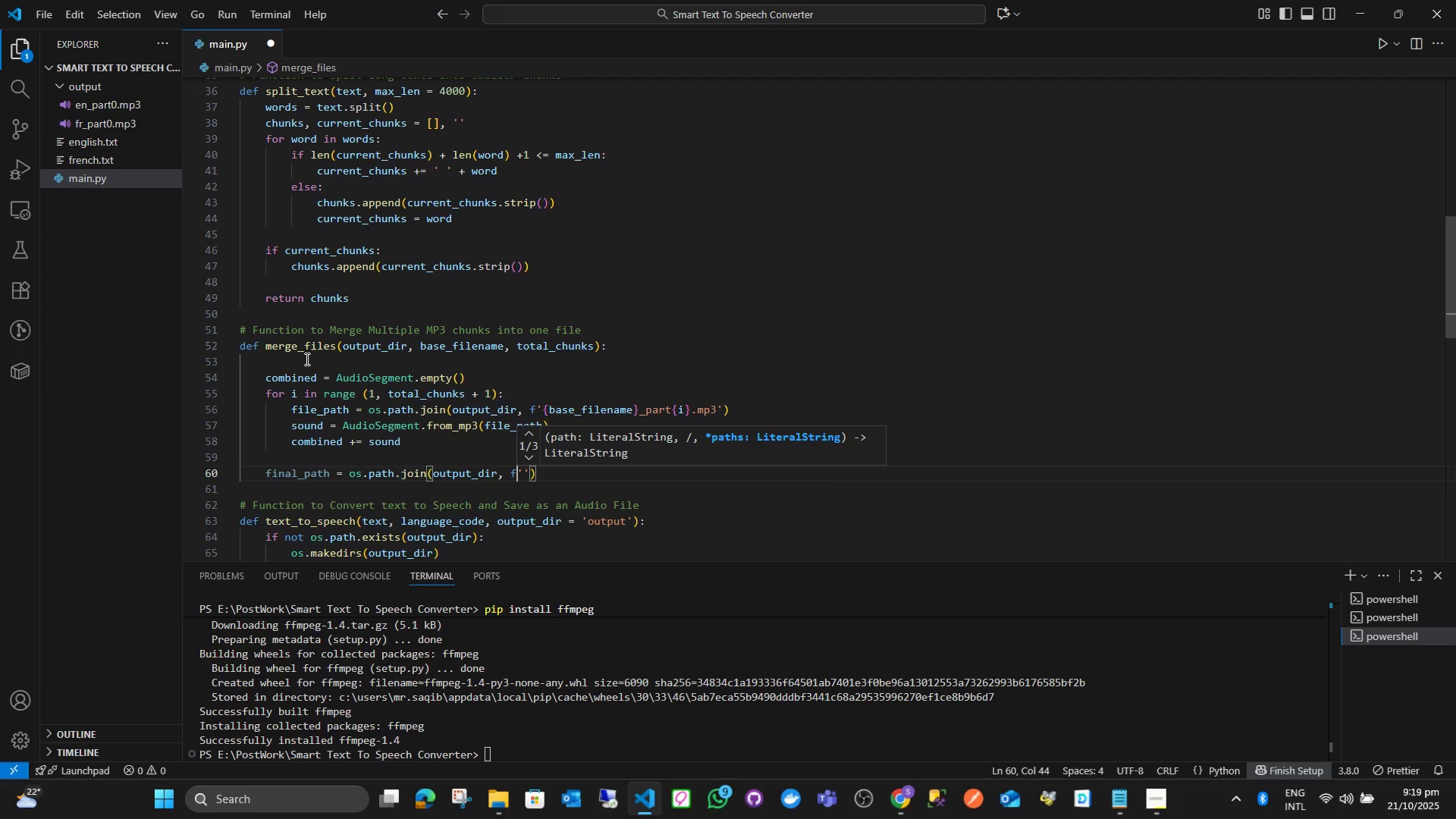 
key(F)
 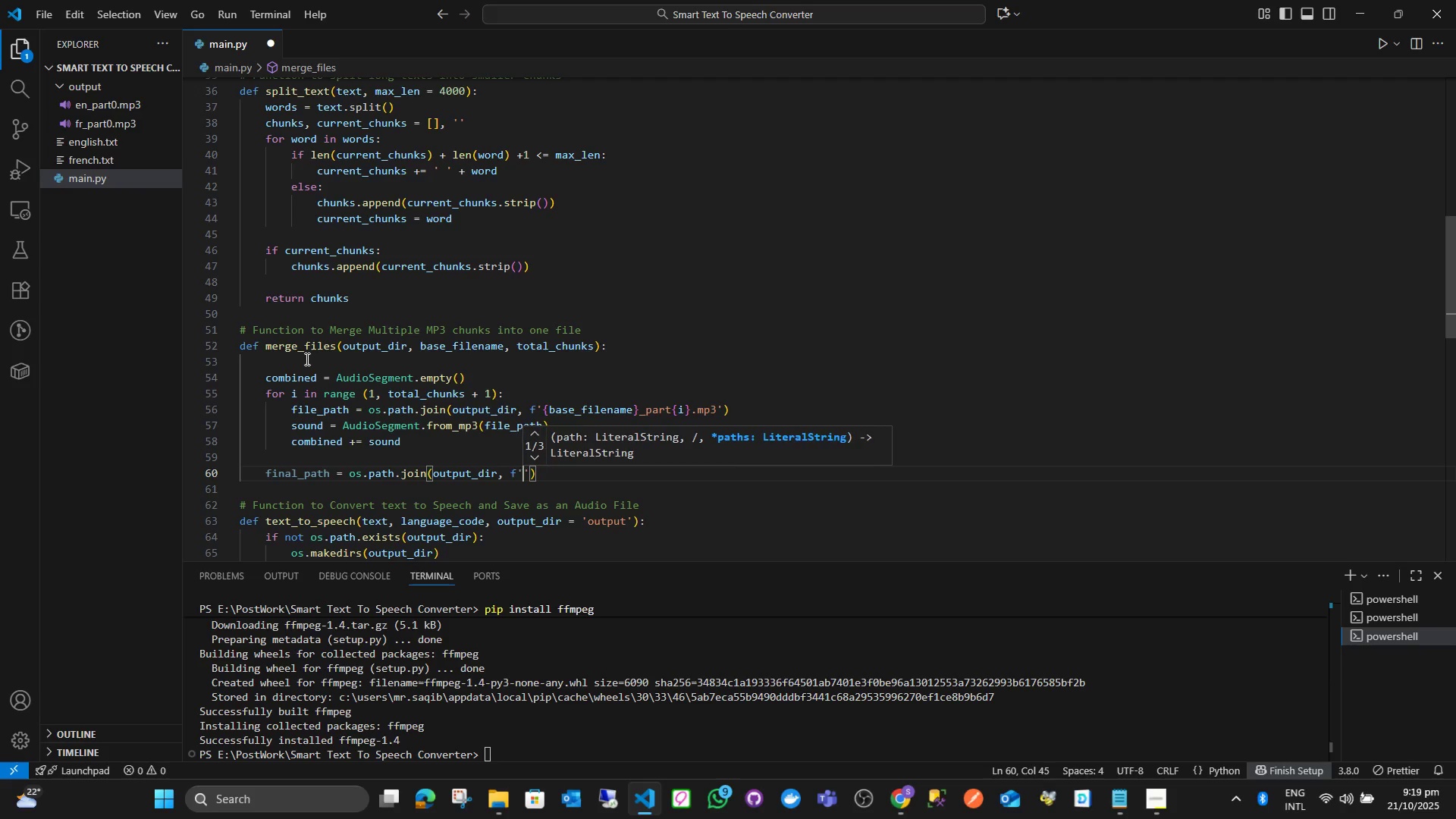 
key(ArrowRight)
 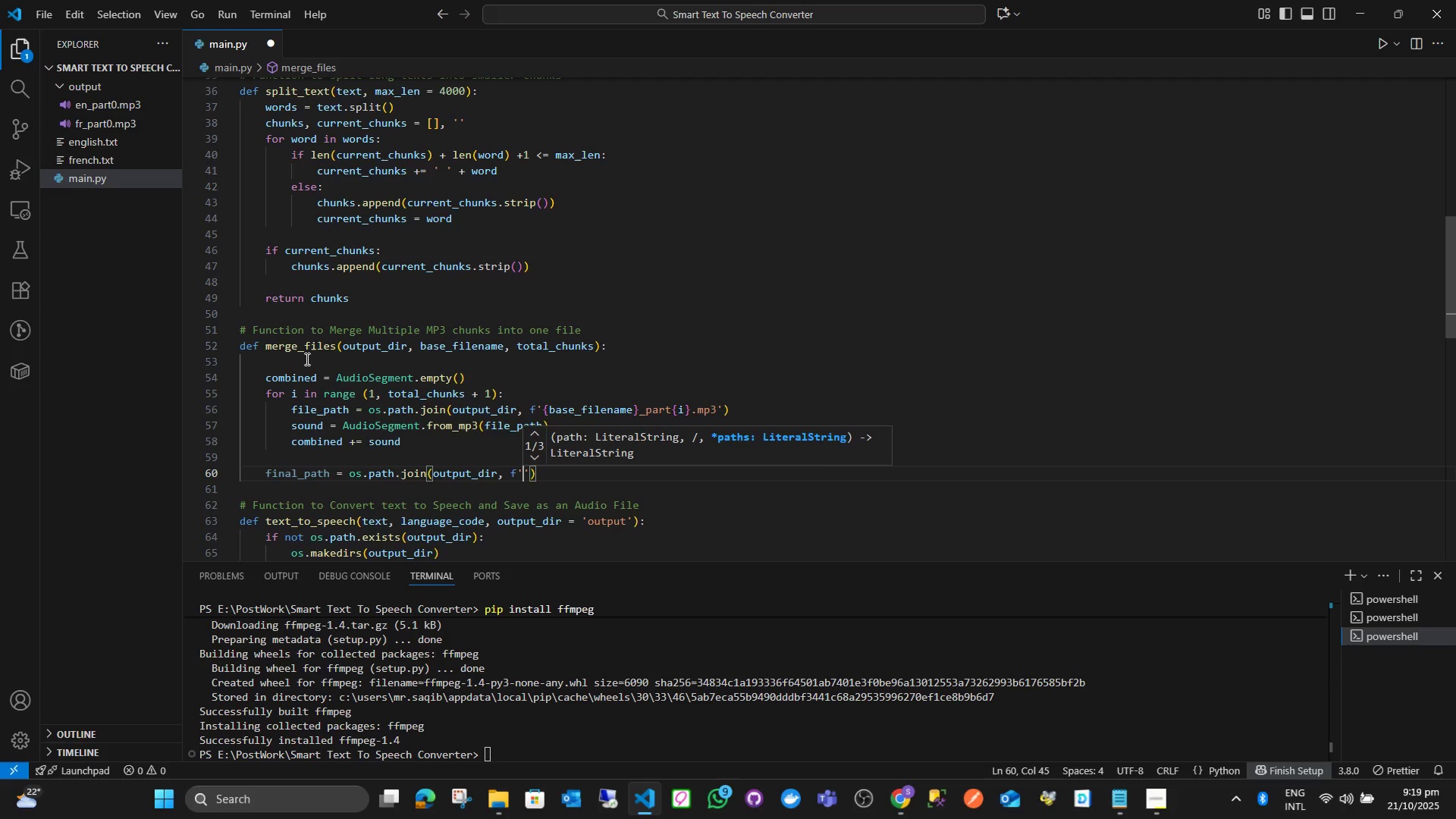 
type({base)
 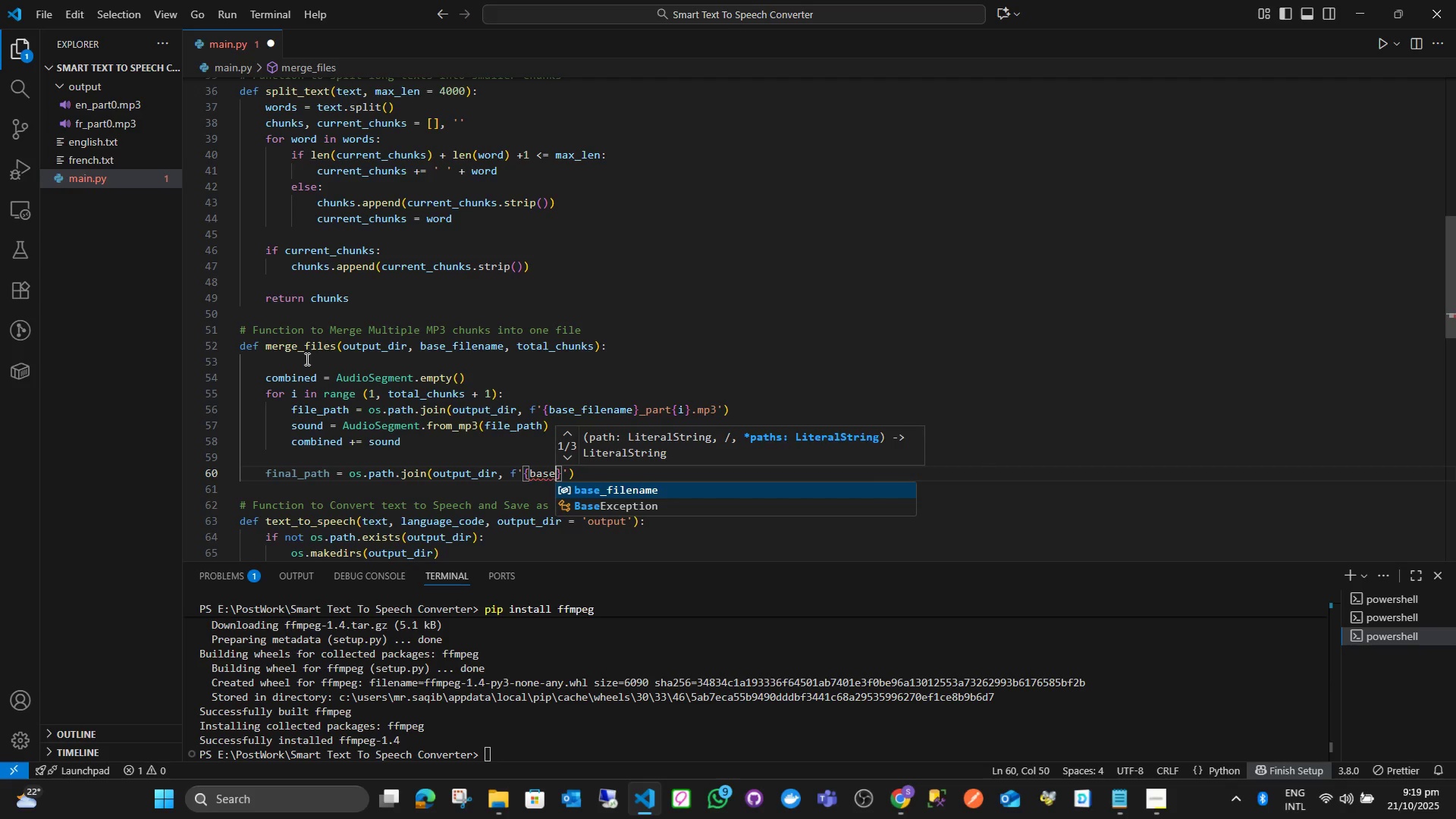 
key(Enter)
 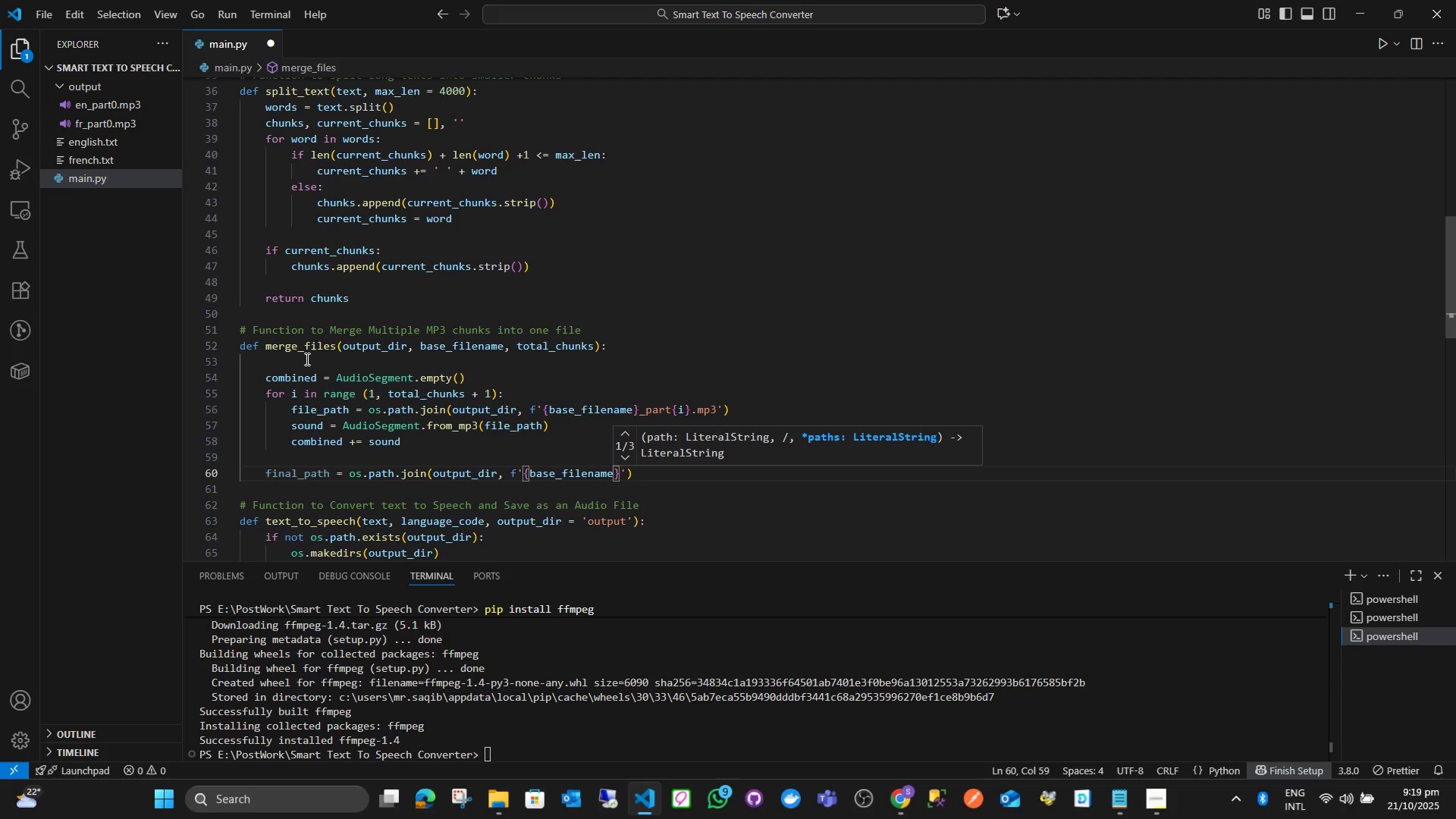 
key(ArrowRight)
 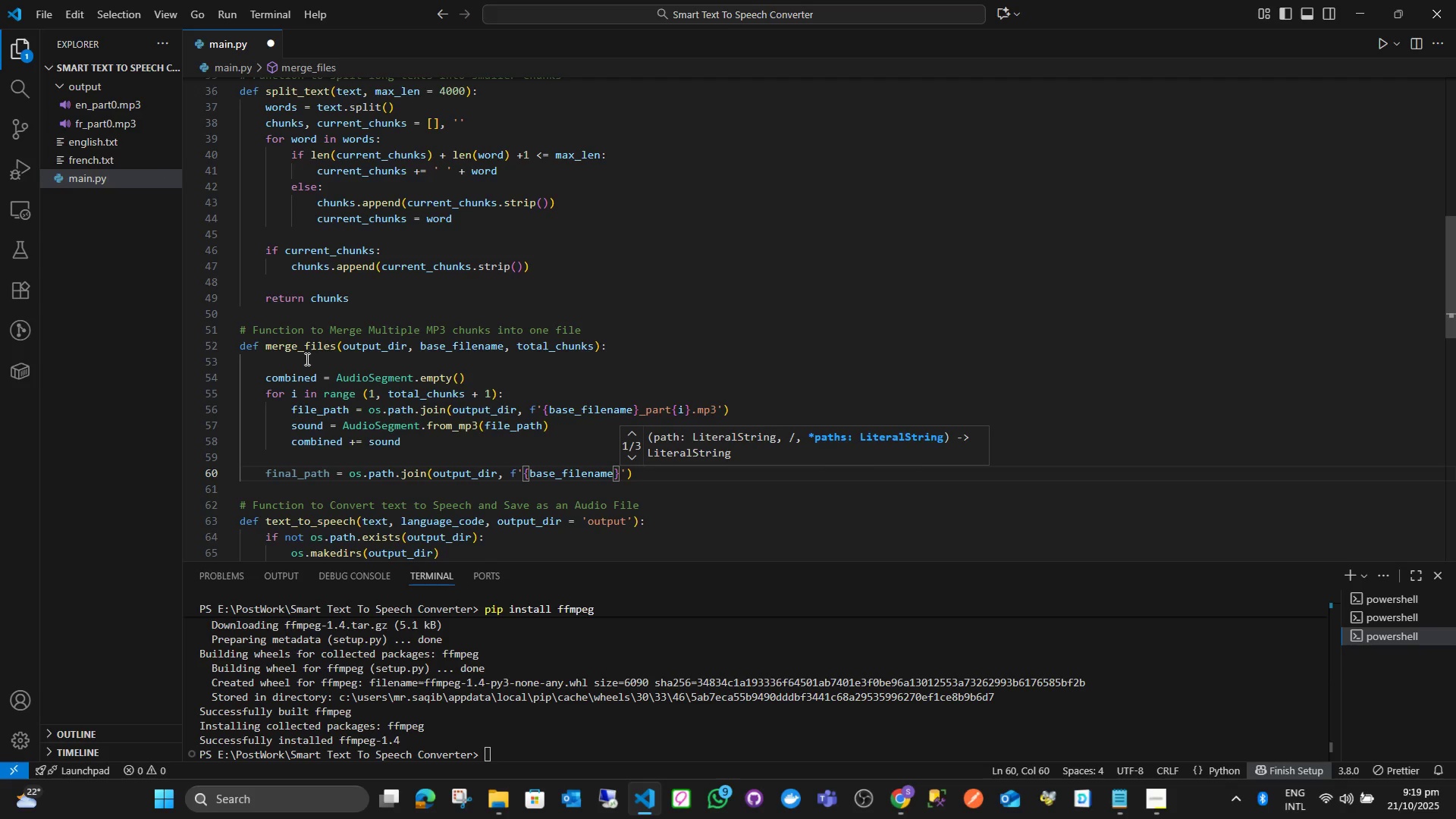 
type(_Final.mp2)
key(Backspace)
type(3)
 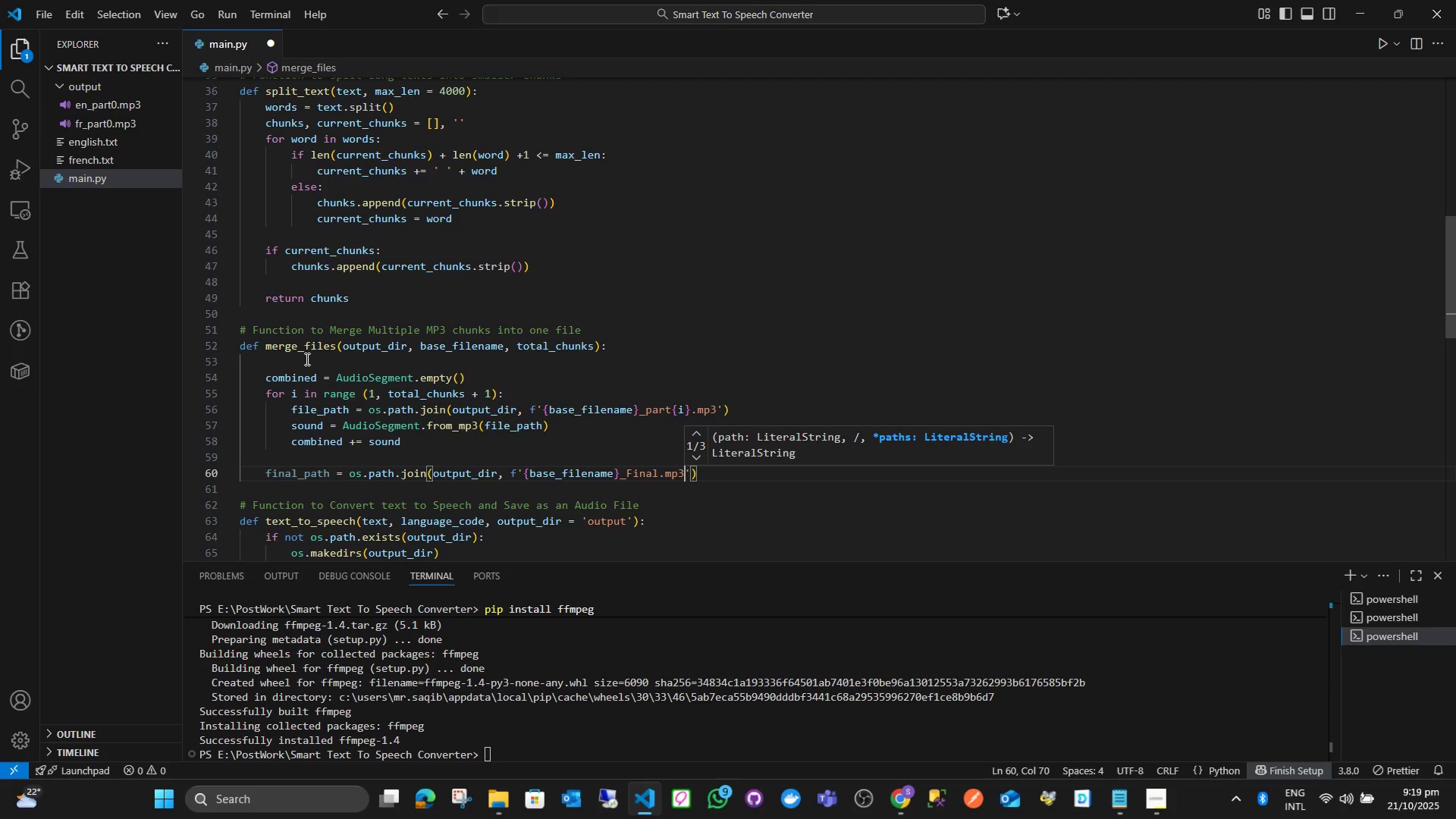 
key(ArrowRight)
 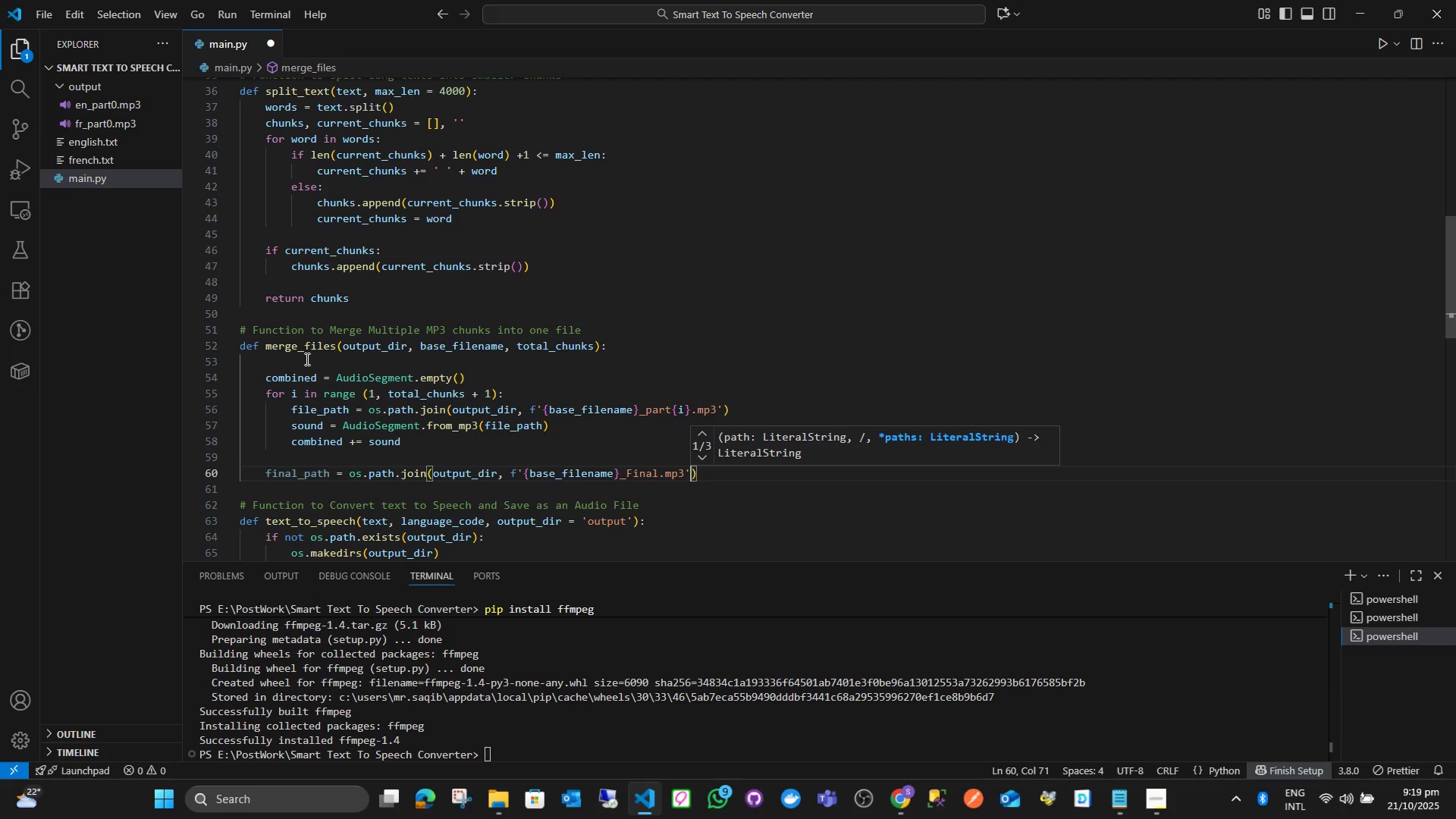 
key(ArrowLeft)
 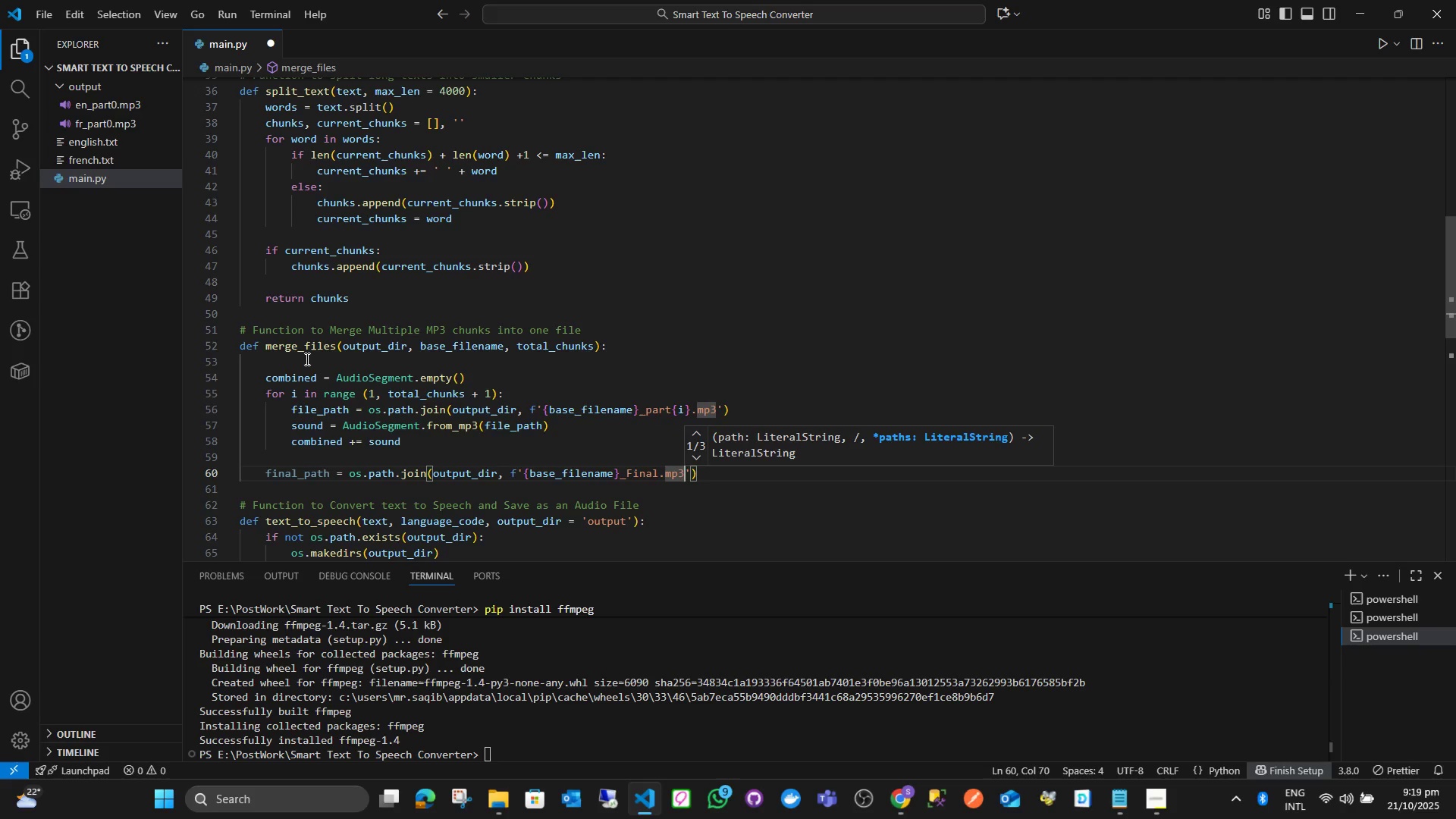 
key(ArrowRight)
 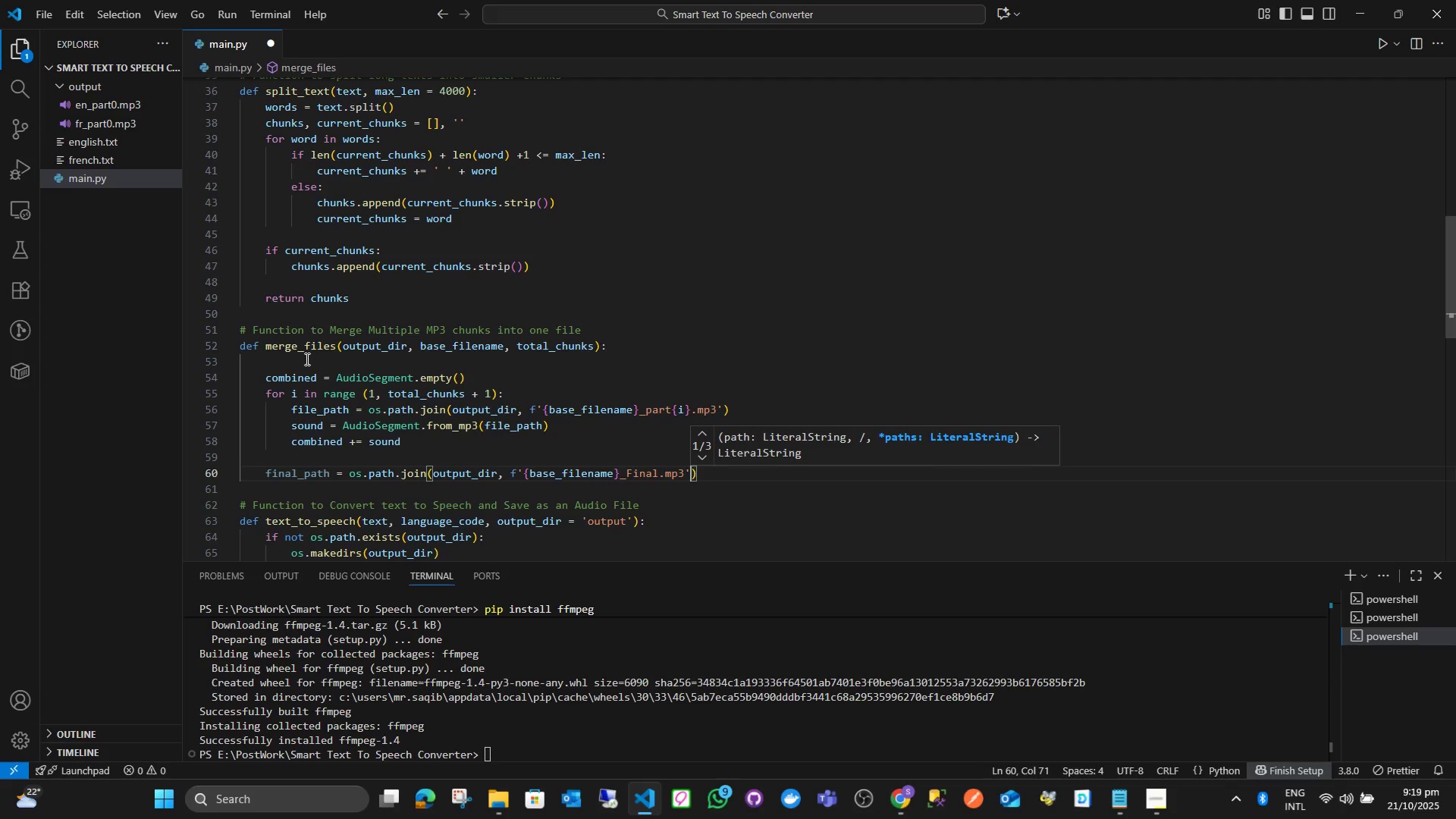 
key(ArrowRight)
 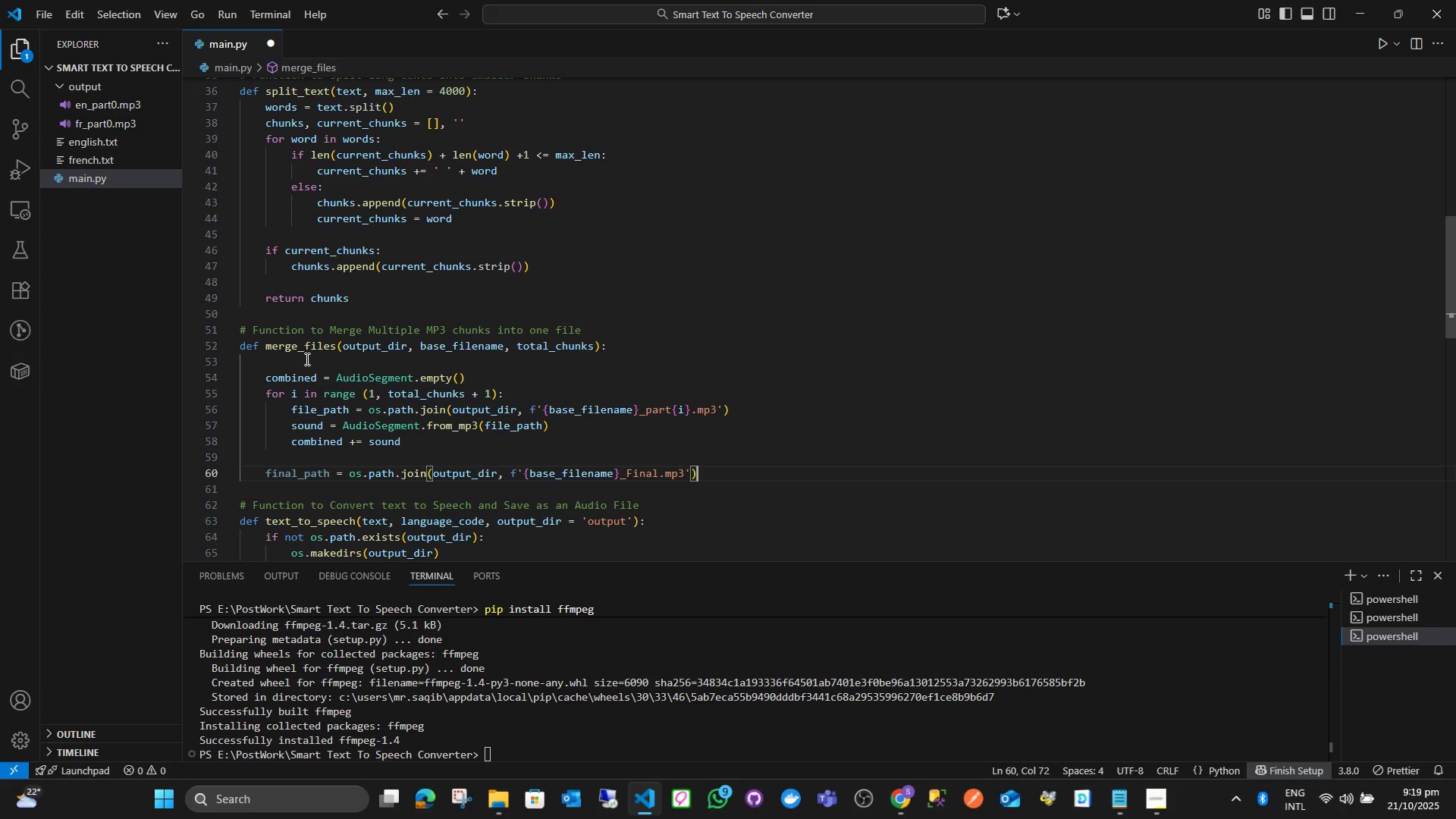 
key(Enter)
 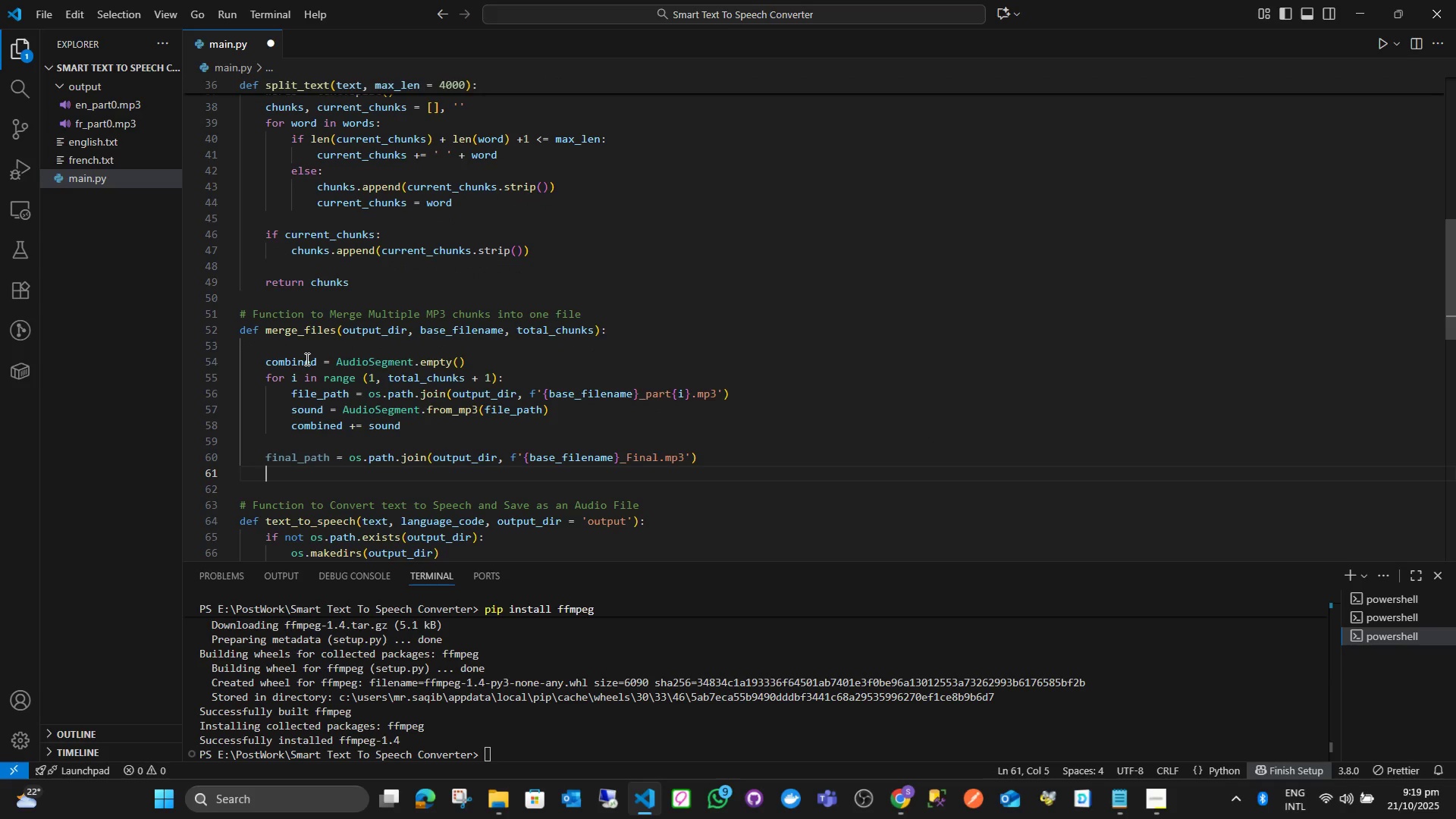 
type(combined = )
key(Backspace)
key(Backspace)
key(Backspace)
type(.ex)
 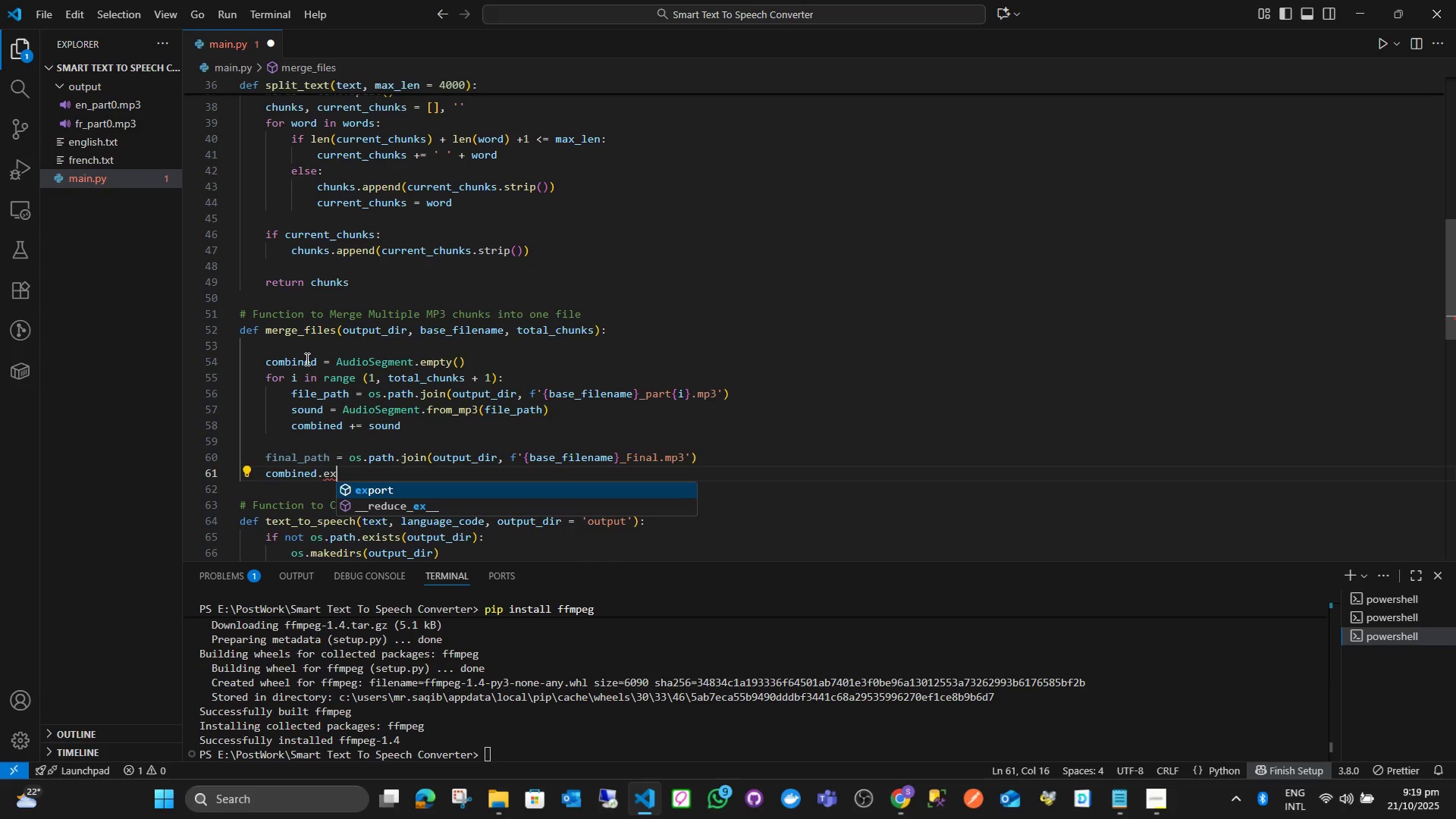 
key(Enter)
 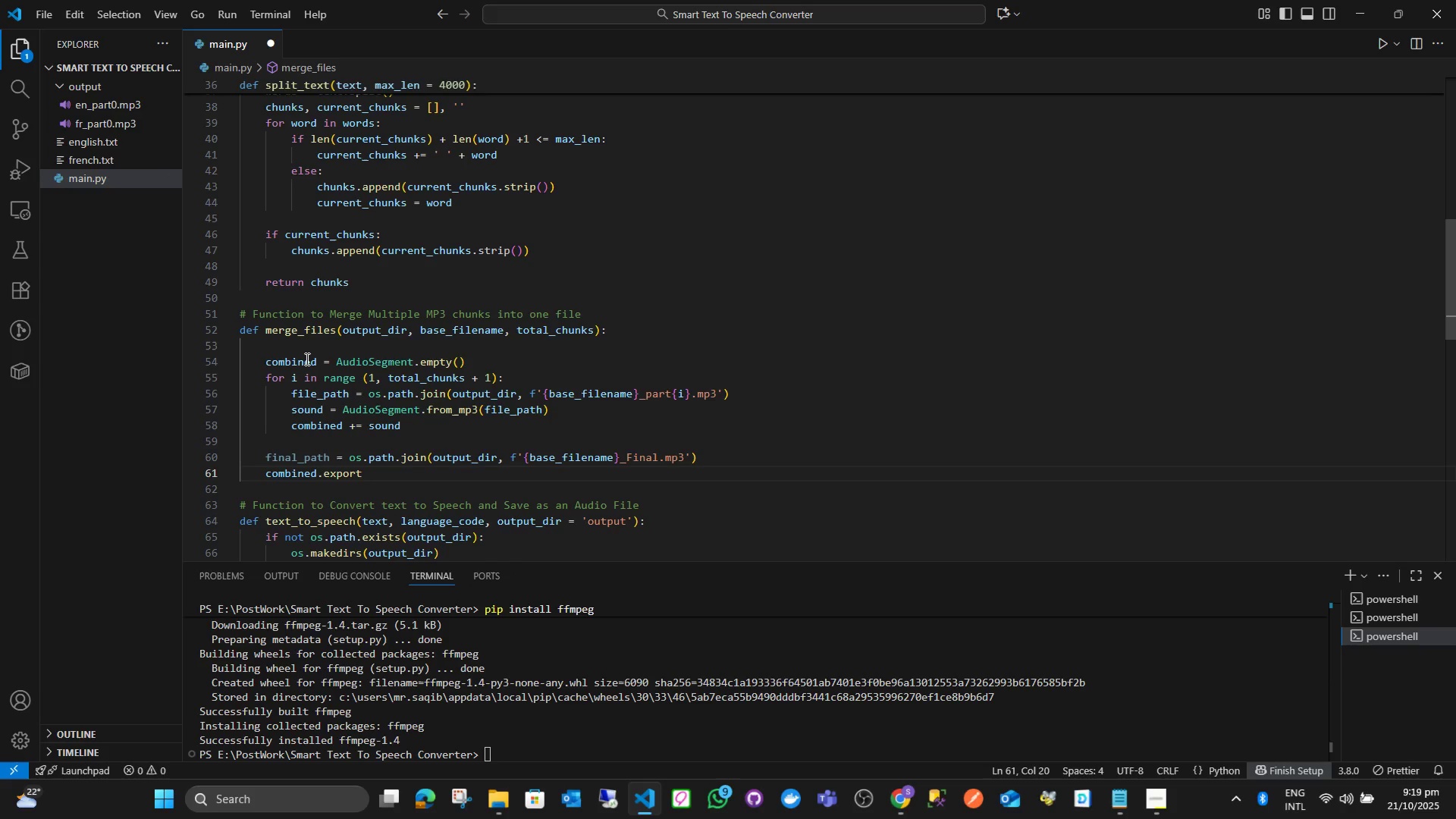 
type((final)
 